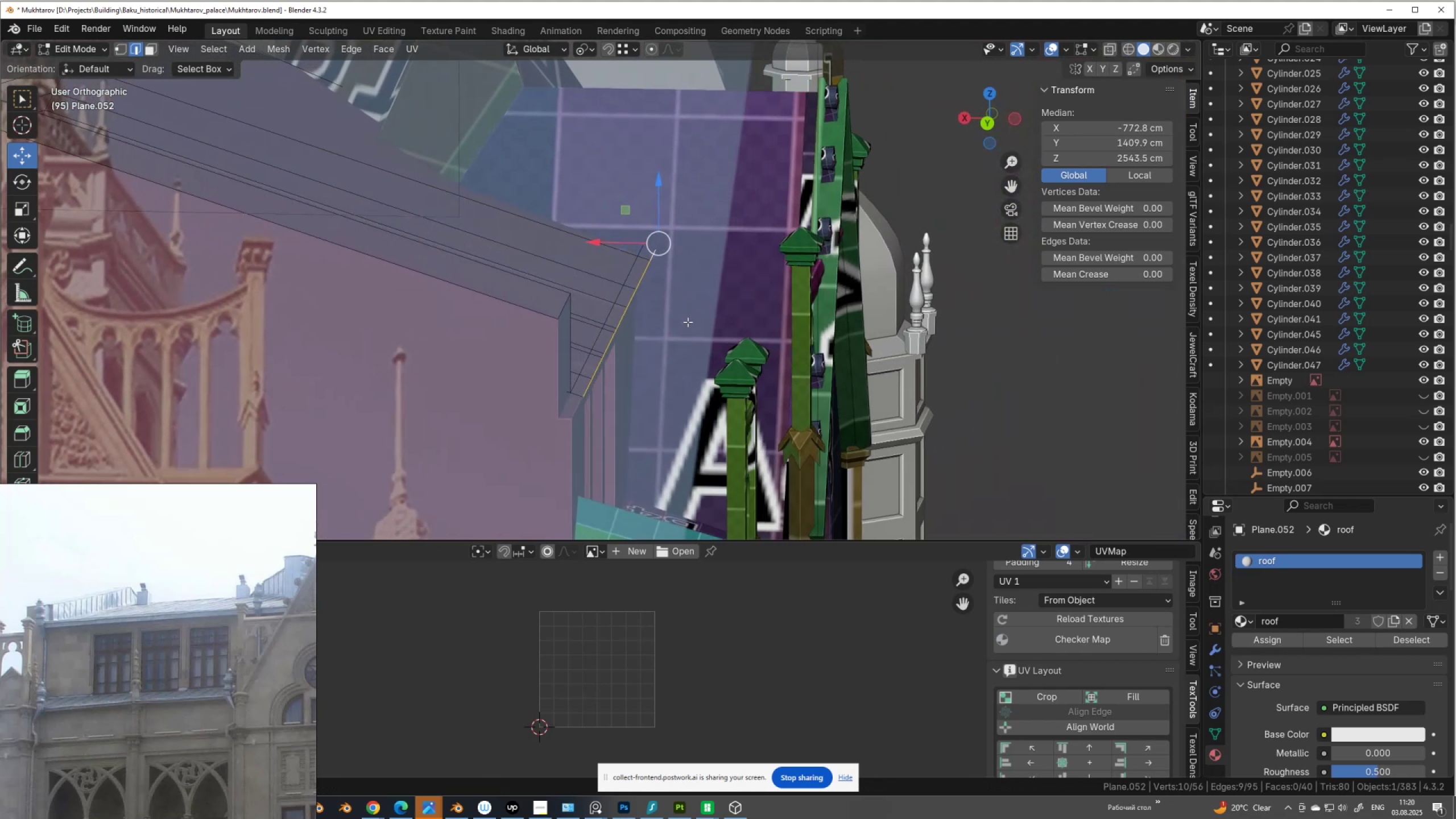 
key(E)
 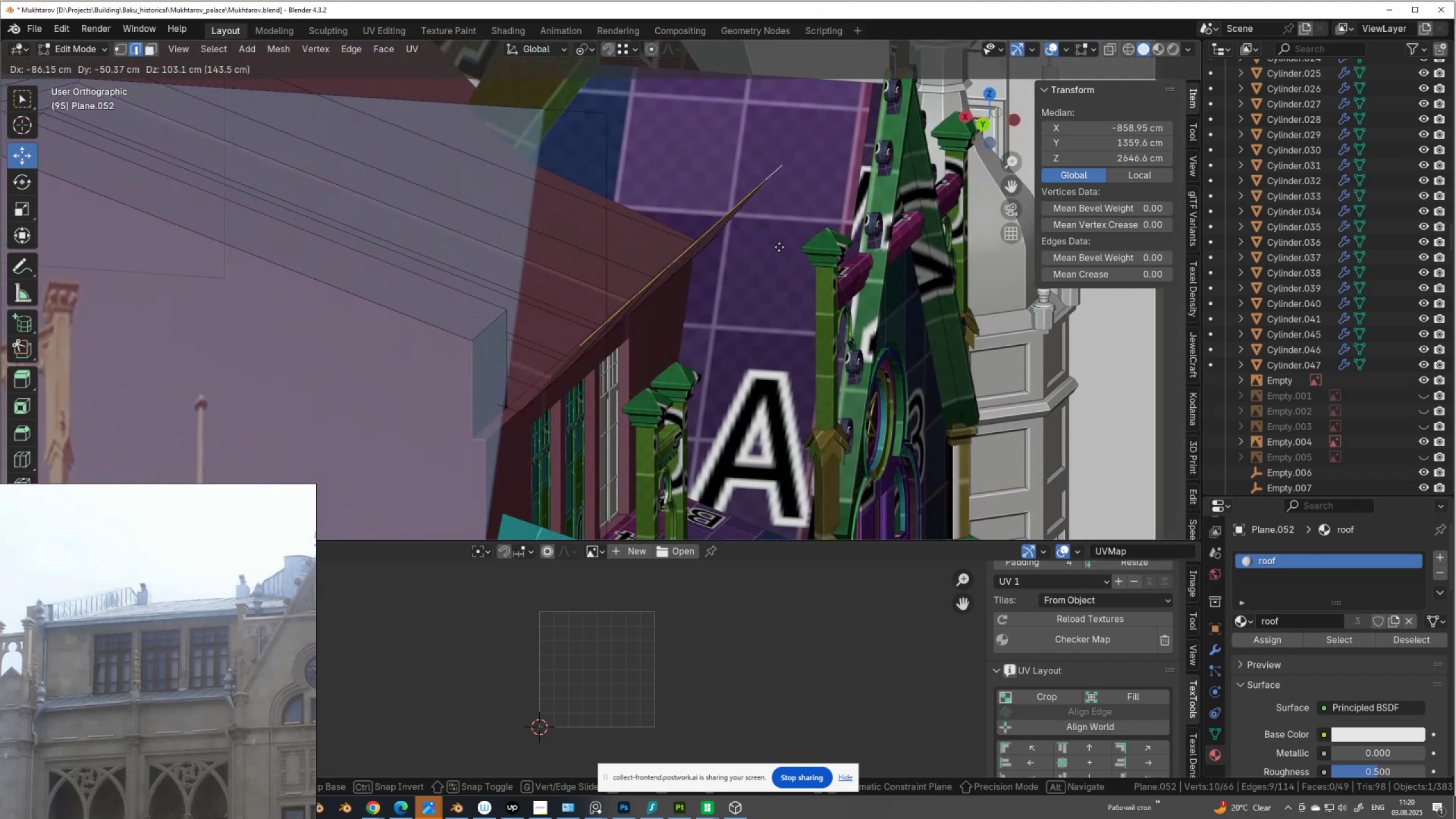 
right_click([779, 247])
 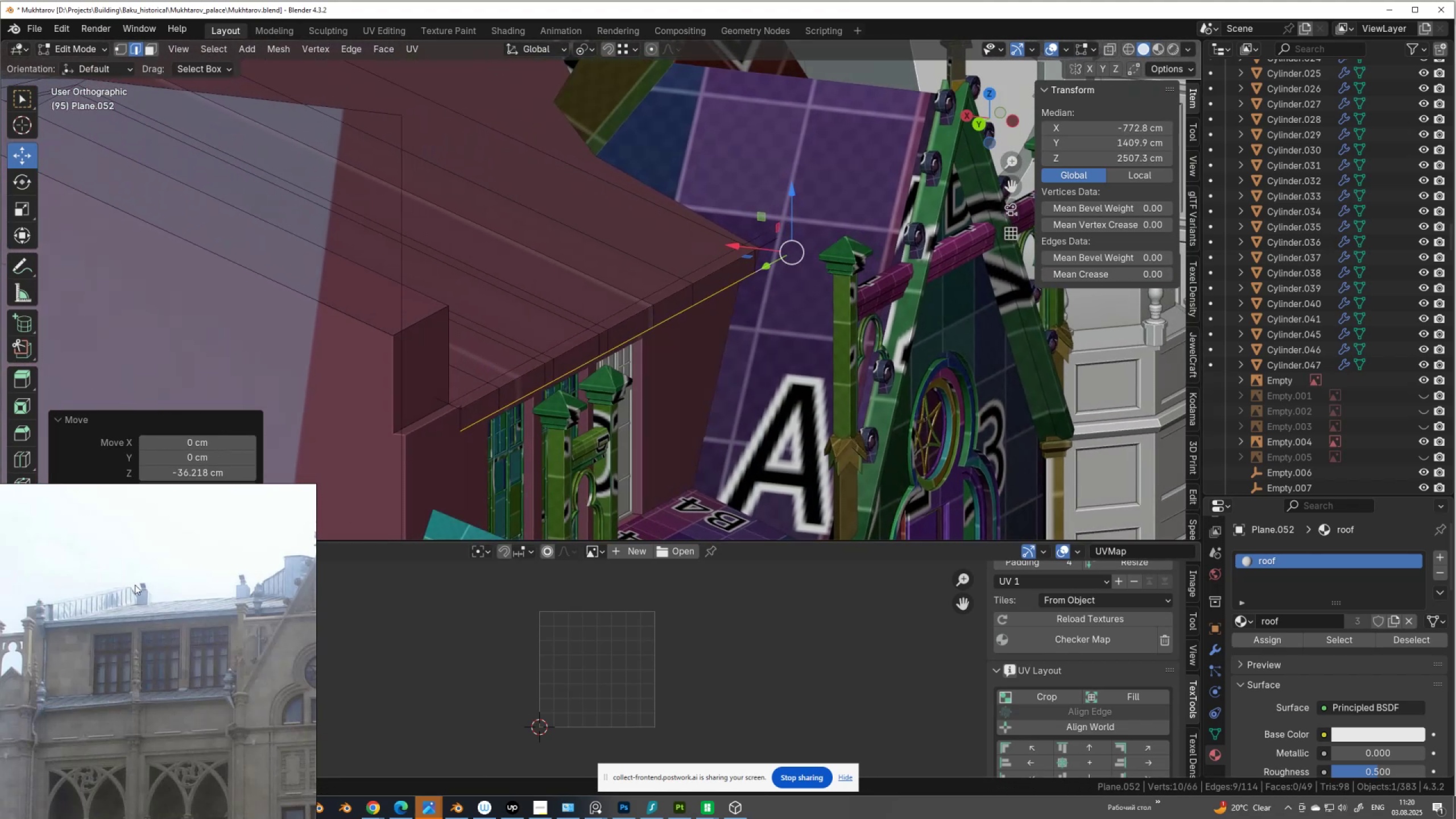 
wait(5.41)
 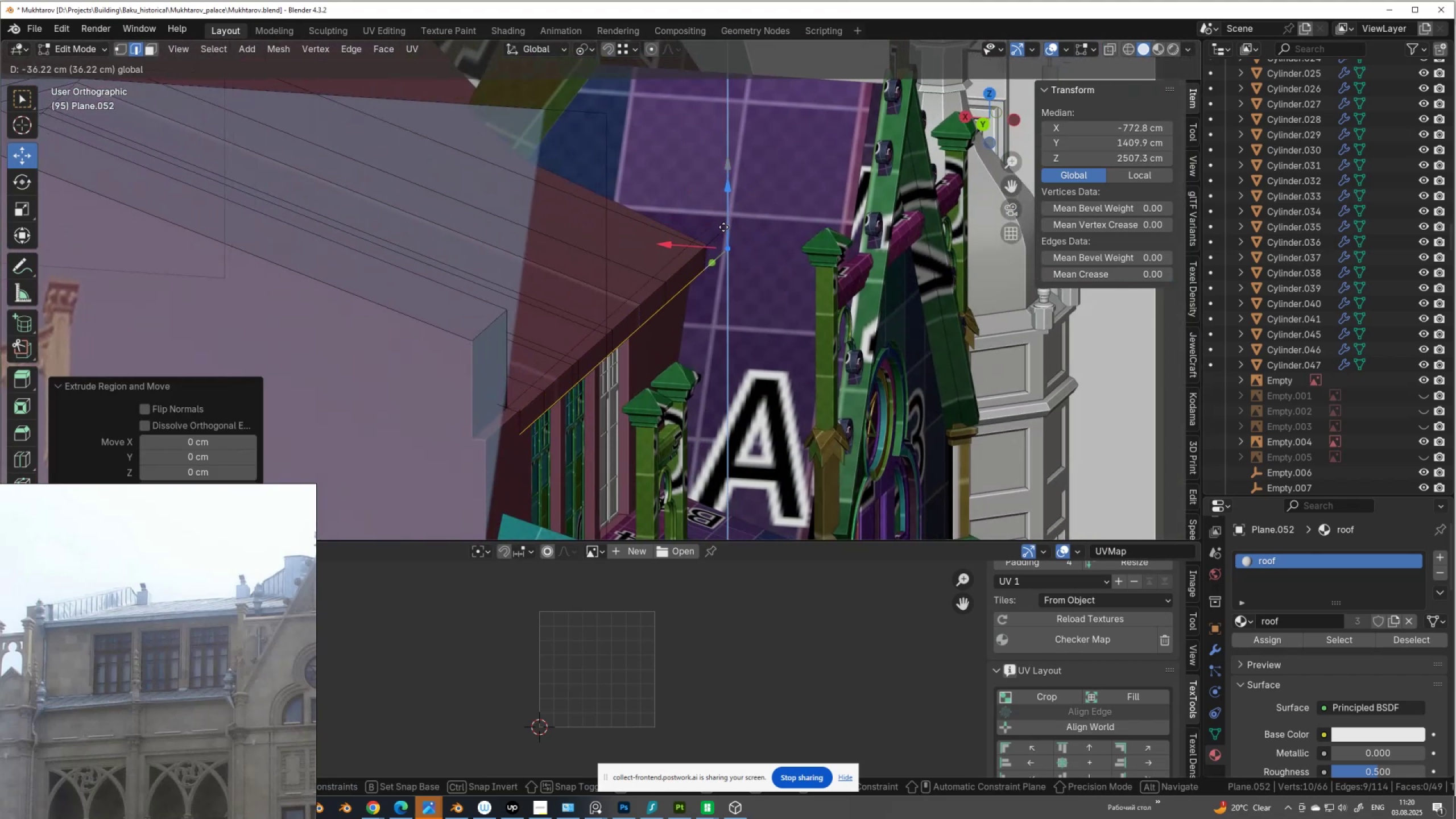 
left_click([200, 475])
 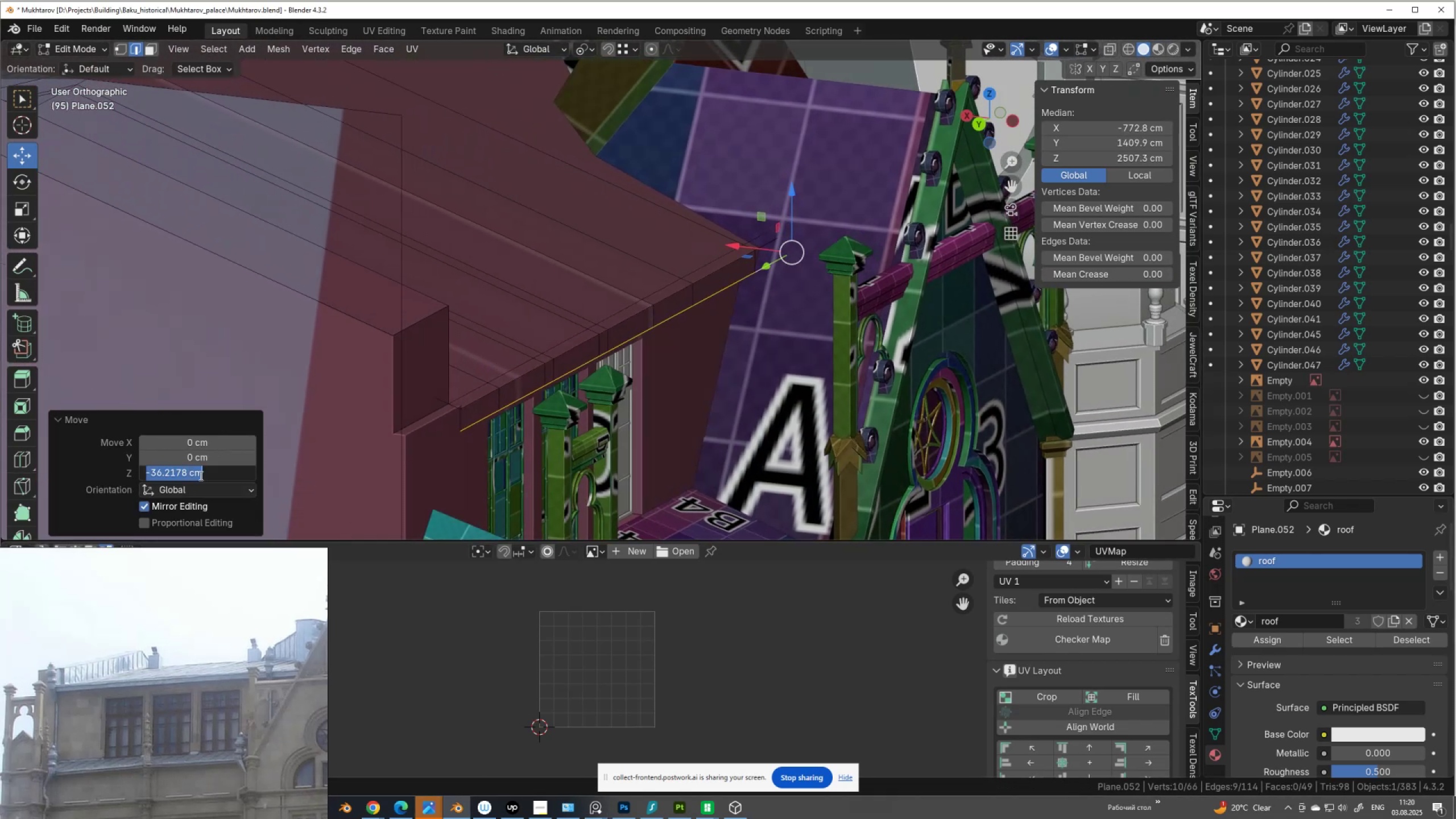 
key(NumpadSubtract)
 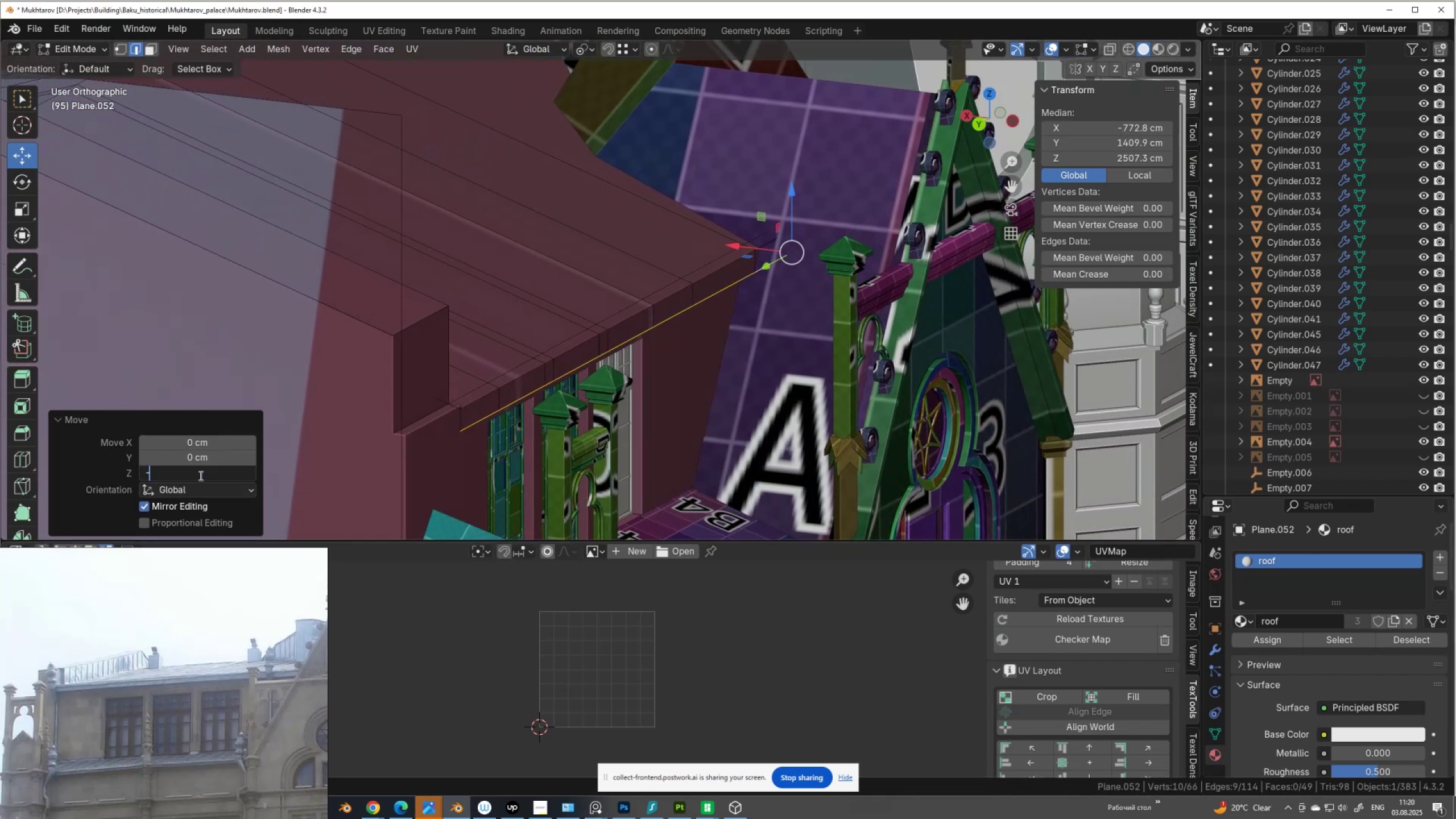 
key(Numpad3)
 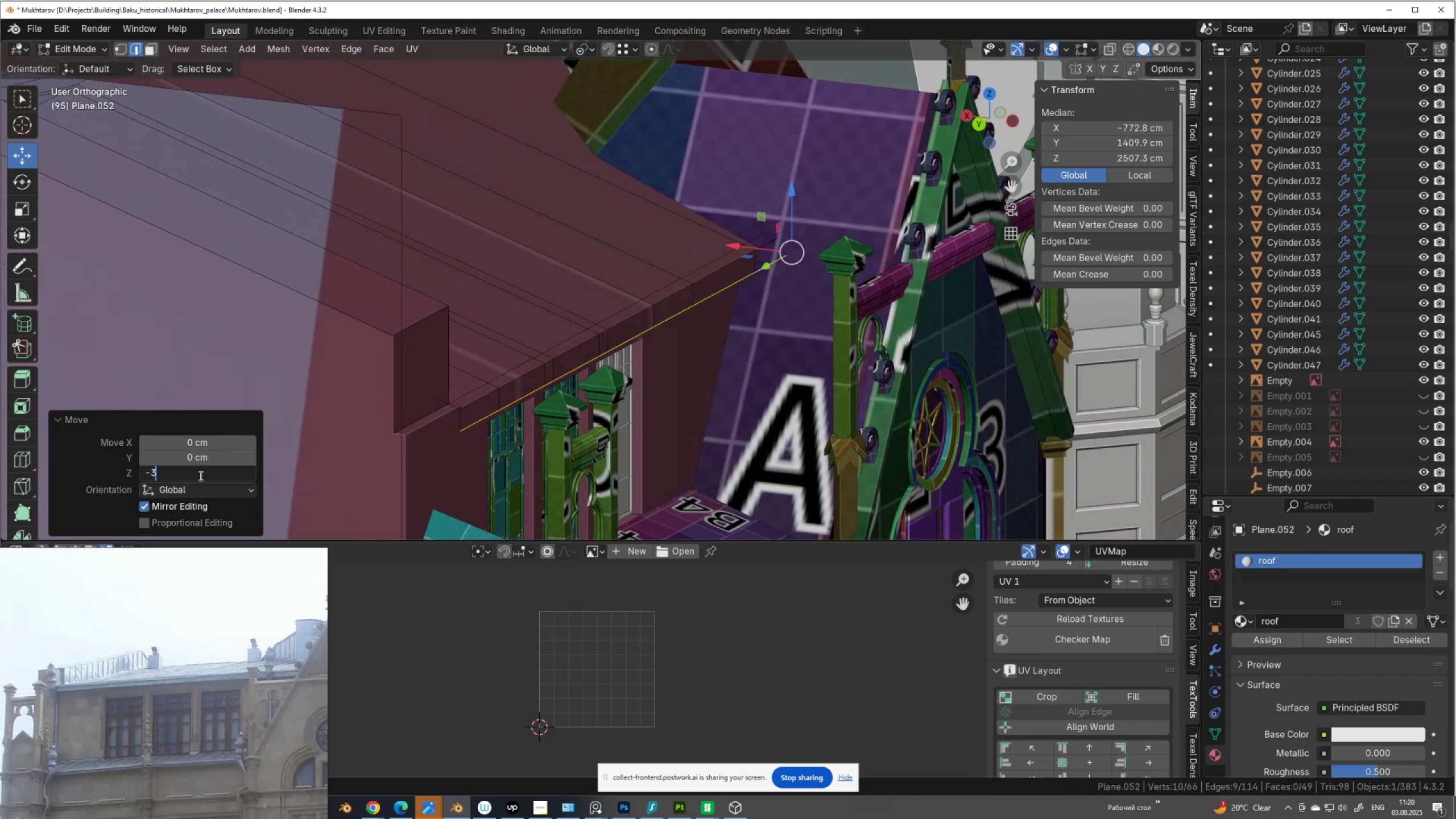 
key(Numpad0)
 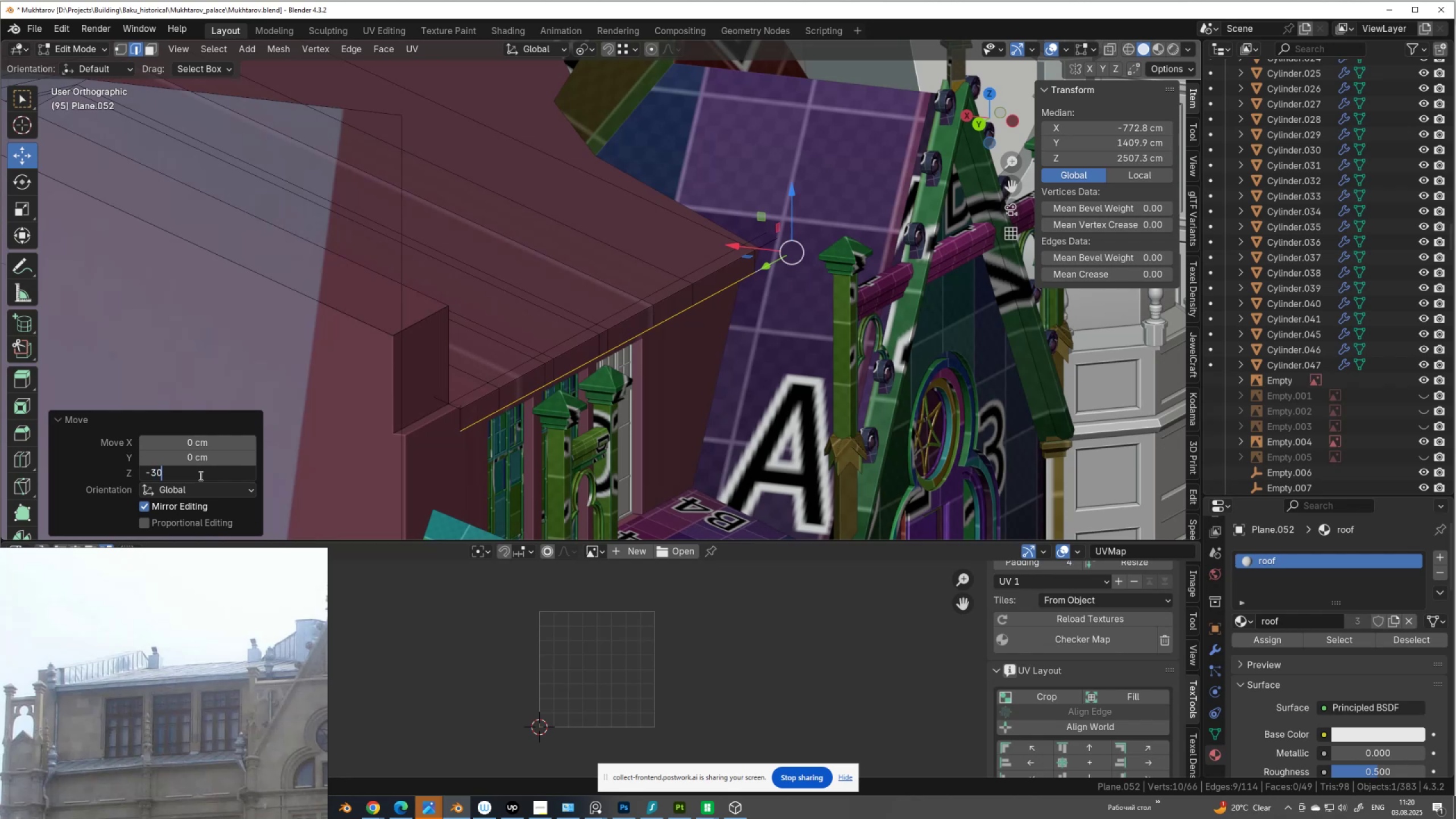 
key(NumpadEnter)
 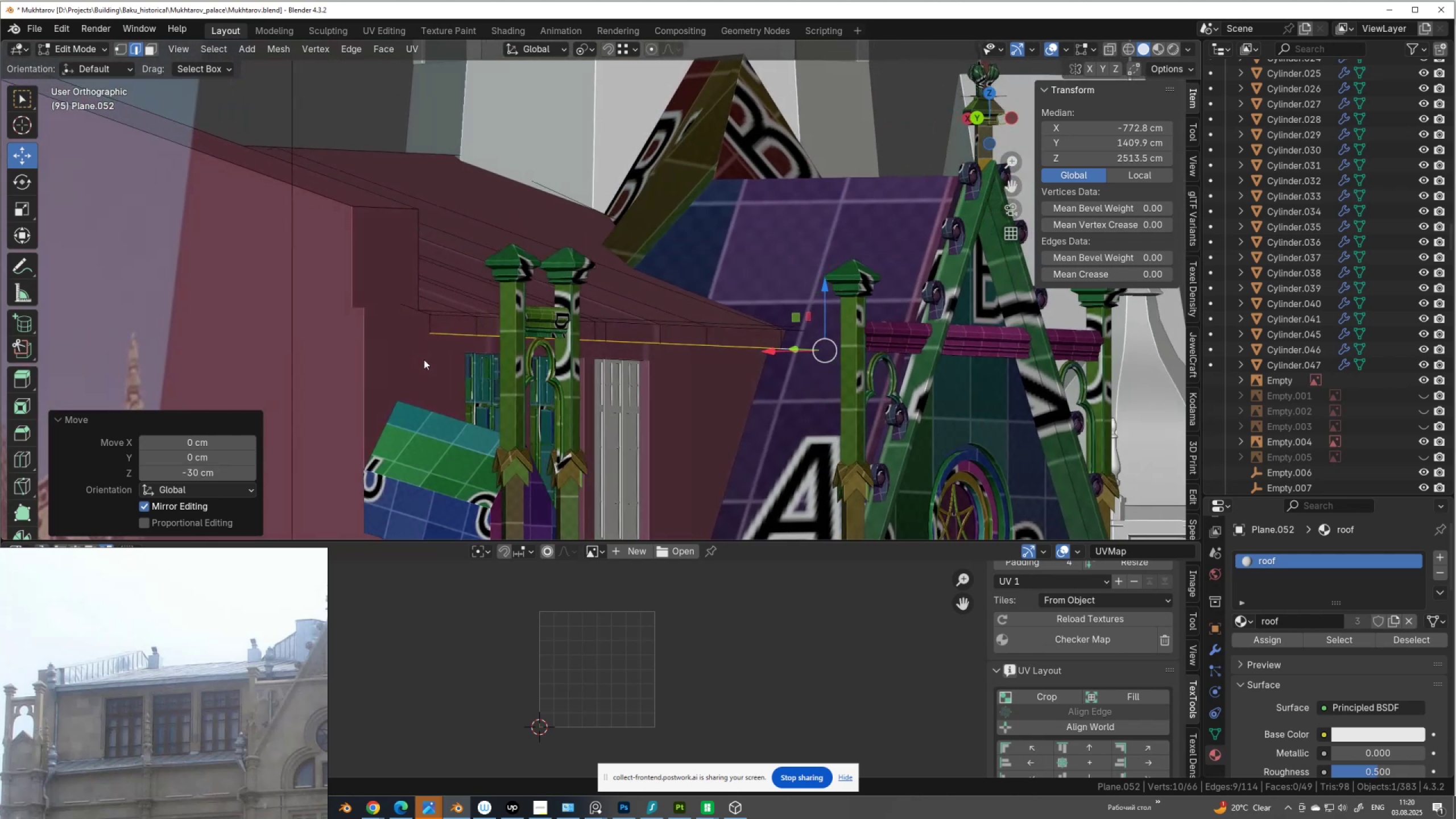 
key(R)
 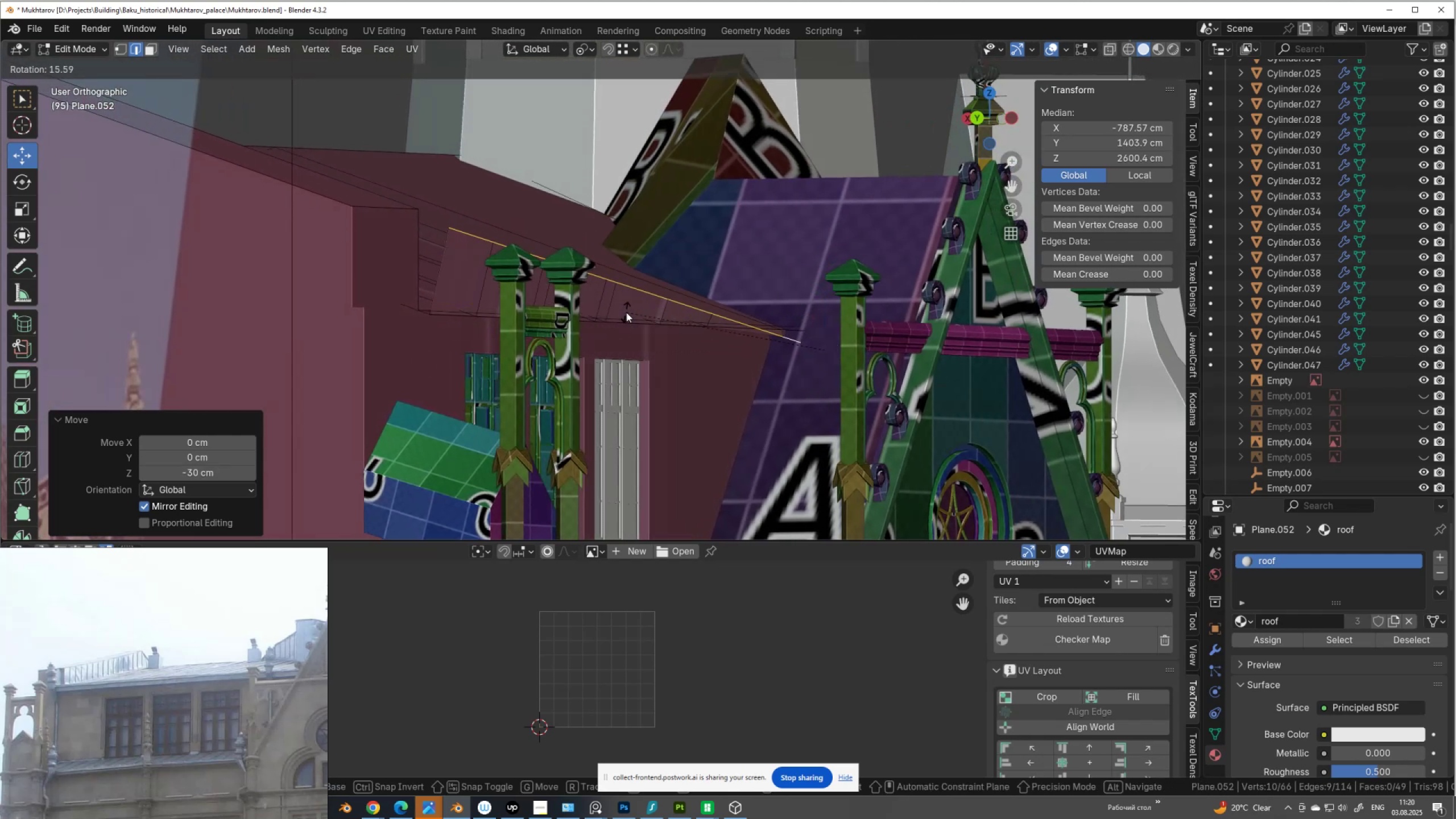 
right_click([626, 312])
 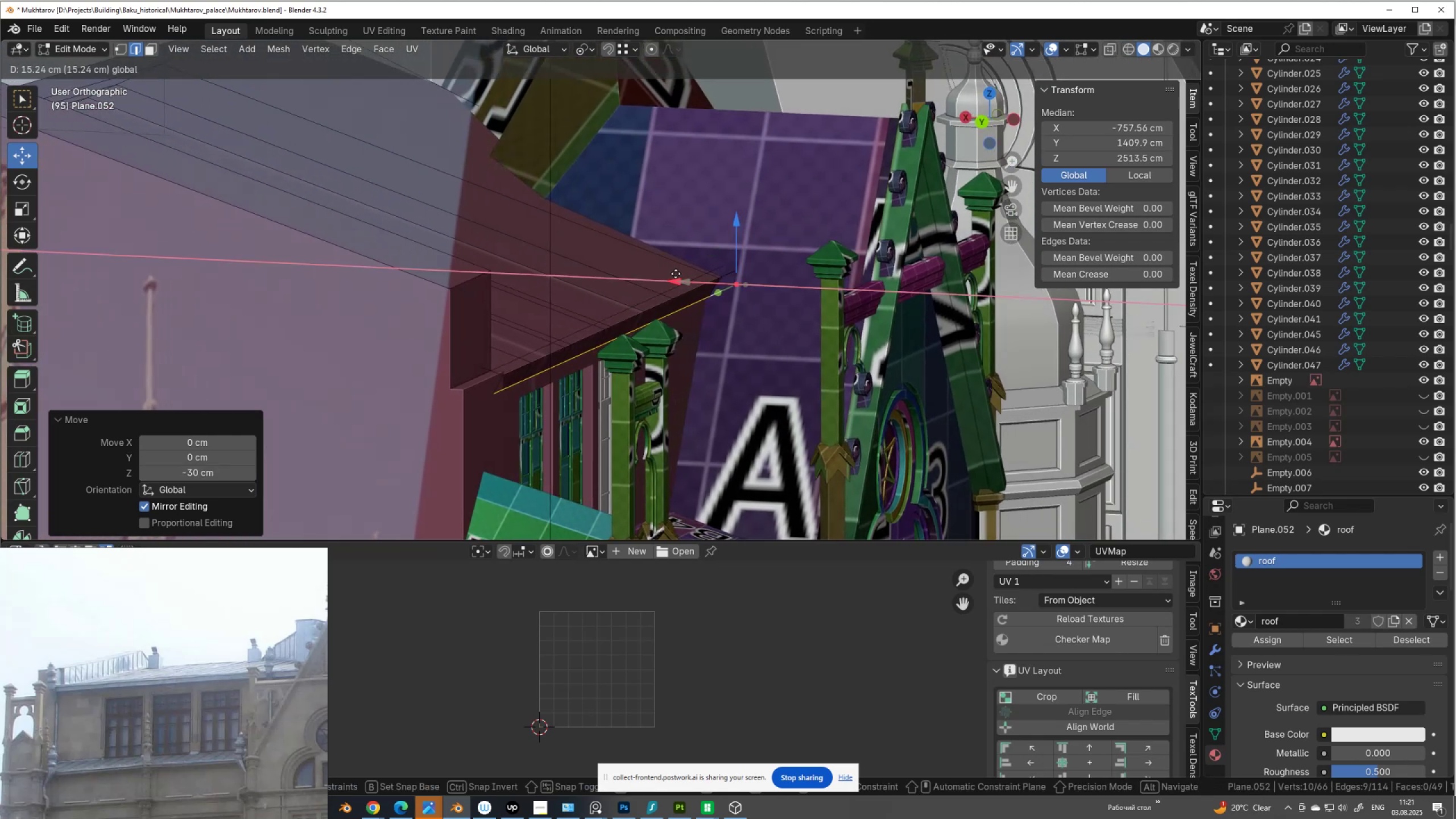 
key(Control+Z)
 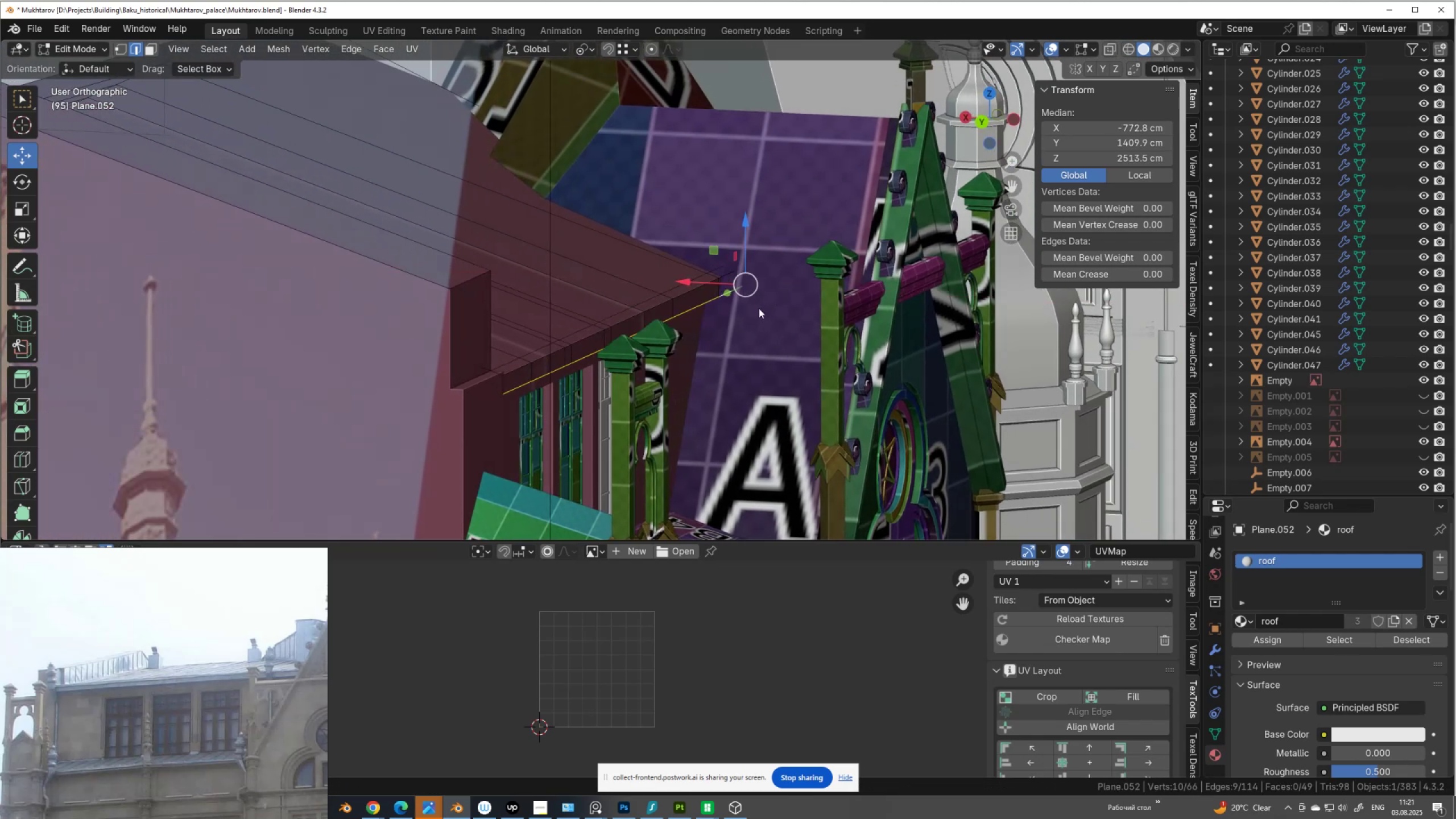 
key(E)
 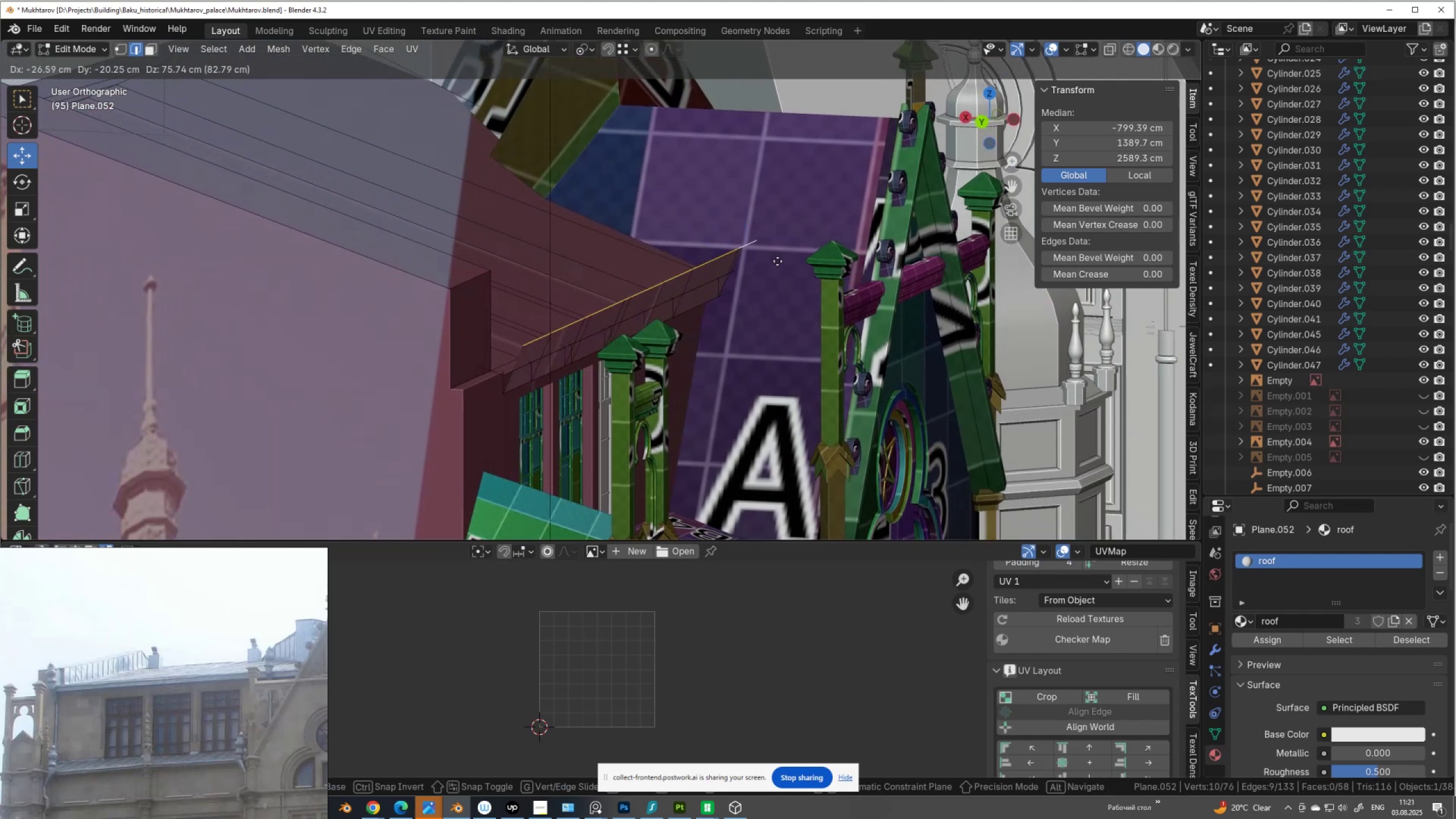 
right_click([777, 261])
 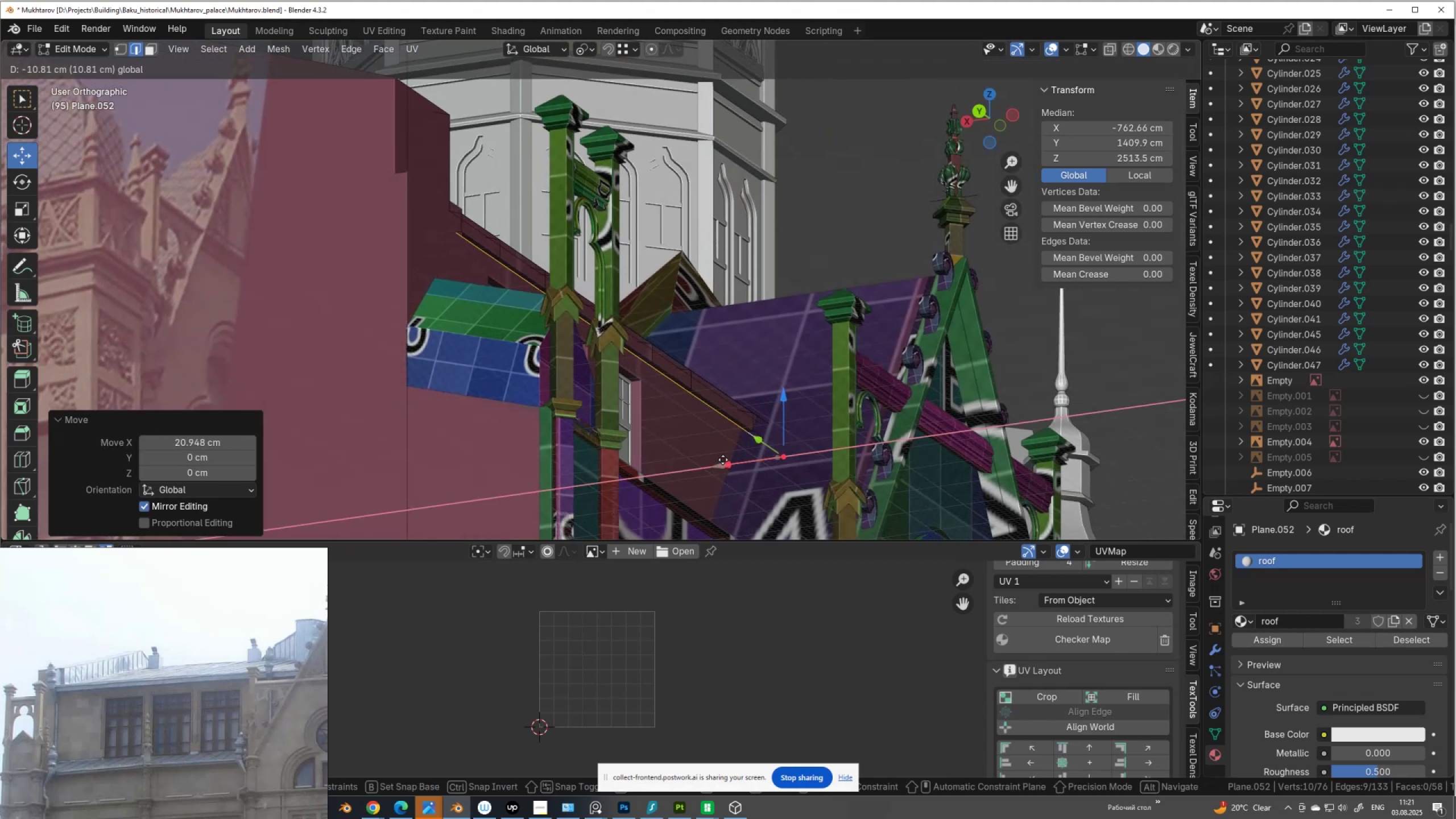 
wait(6.07)
 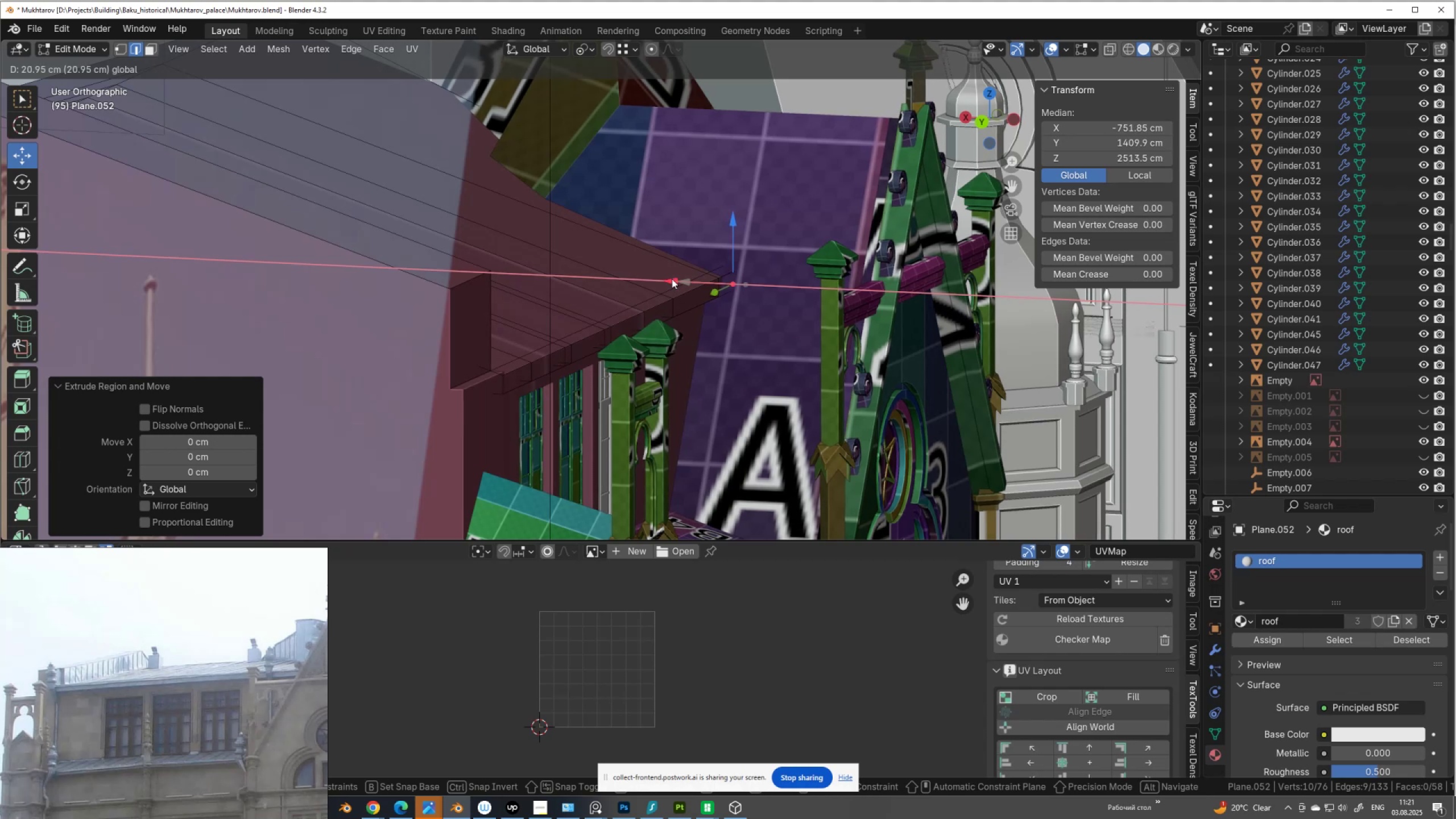 
hold_key(key=ControlLeft, duration=0.94)
 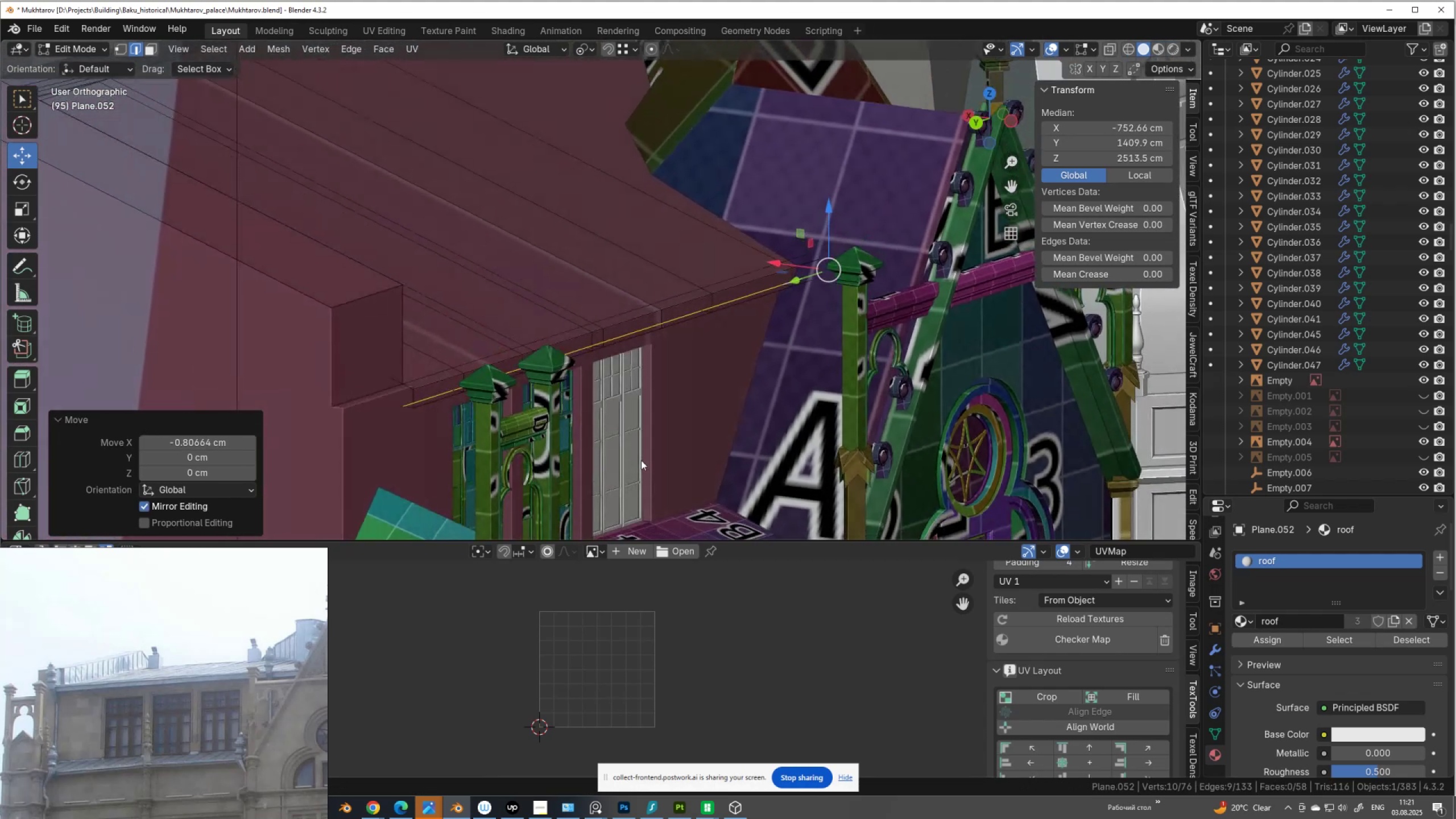 
scroll: coordinate [593, 375], scroll_direction: down, amount: 4.0
 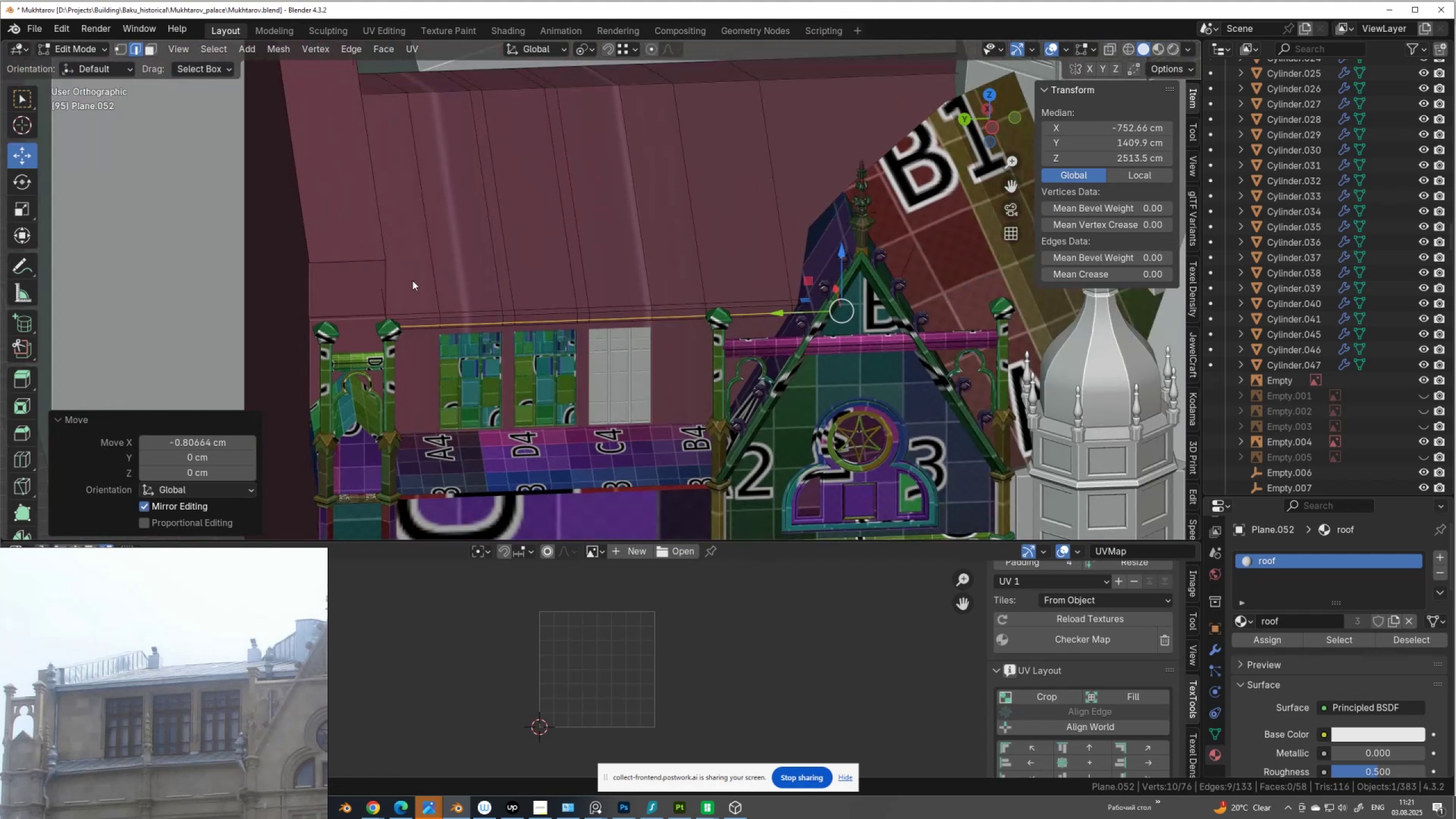 
hold_key(key=AltLeft, duration=3.17)
left_click([437, 280])
 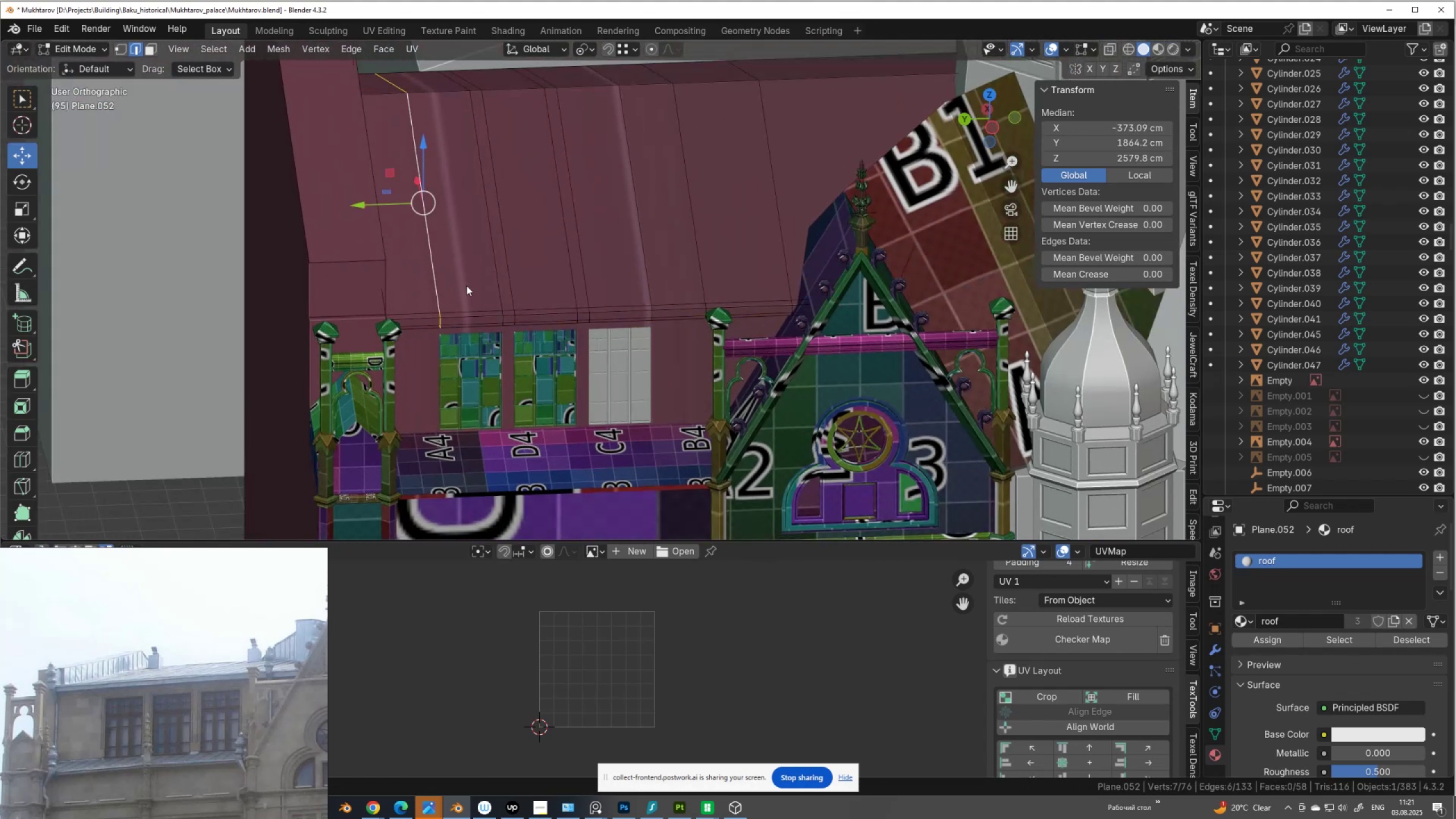 
hold_key(key=ShiftLeft, duration=1.53)
 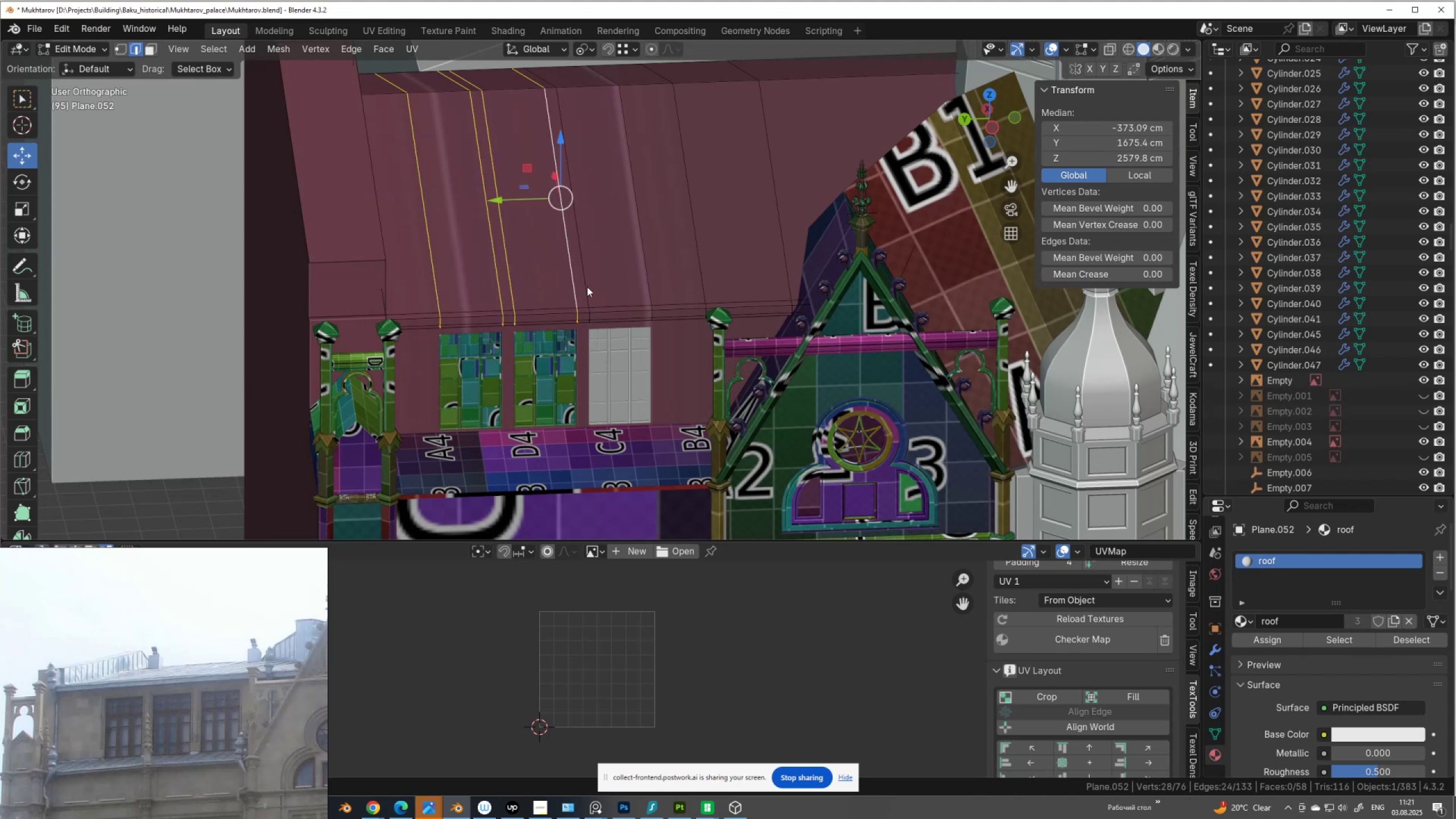 
hold_key(key=ShiftLeft, duration=1.22)
left_click([581, 284])
 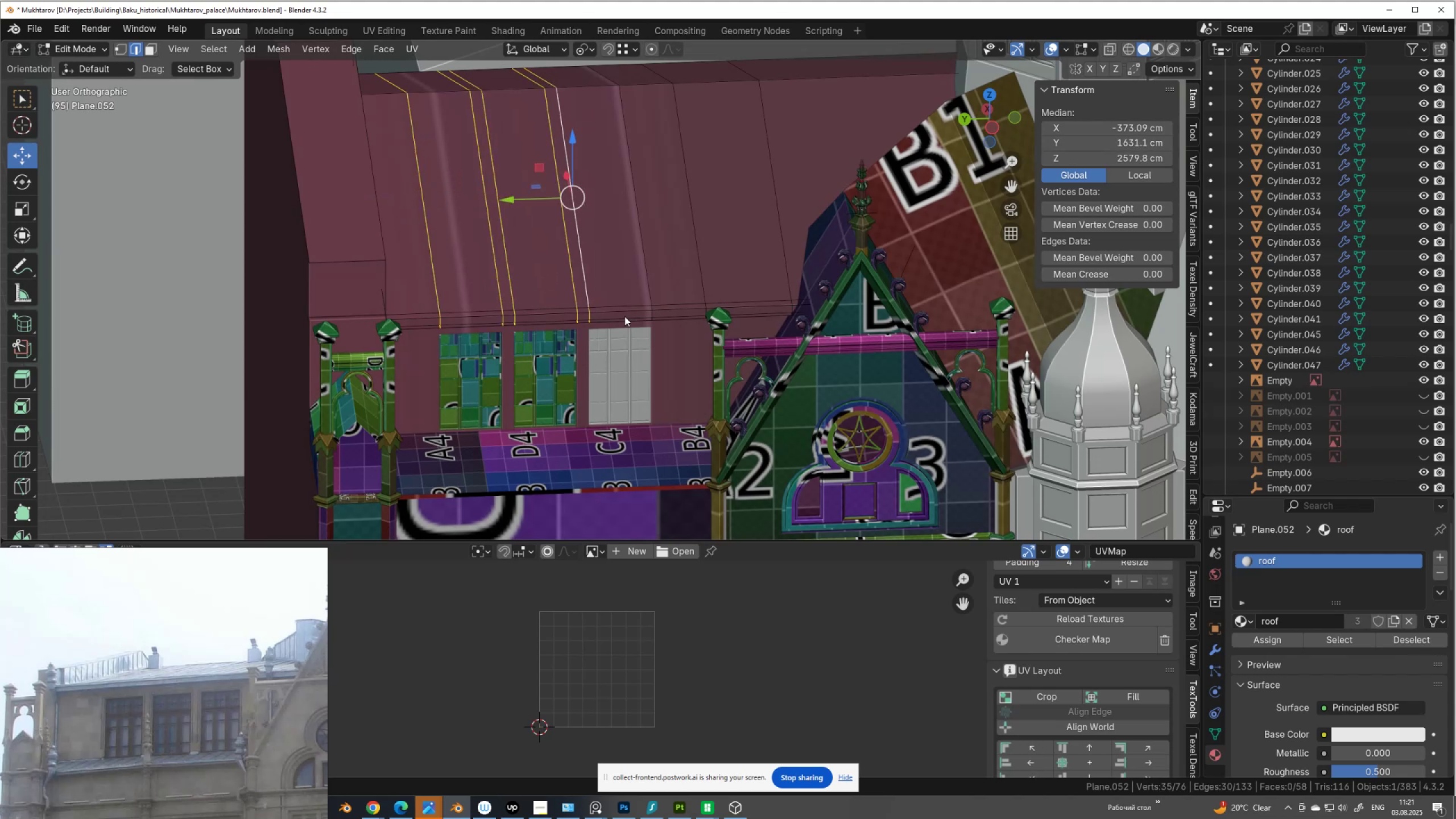 
key(Control+X)
 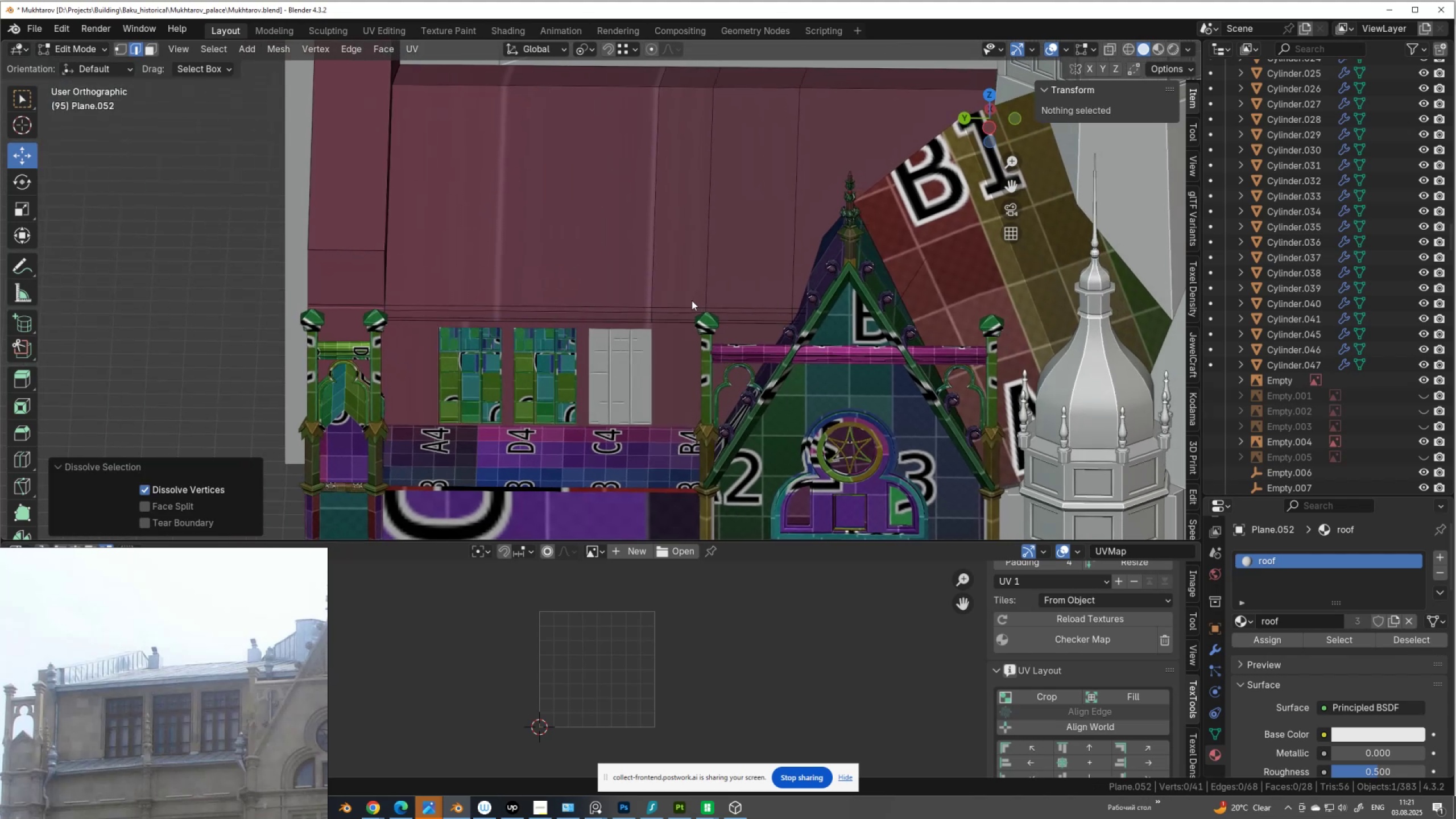 
scroll: coordinate [713, 299], scroll_direction: down, amount: 2.0
 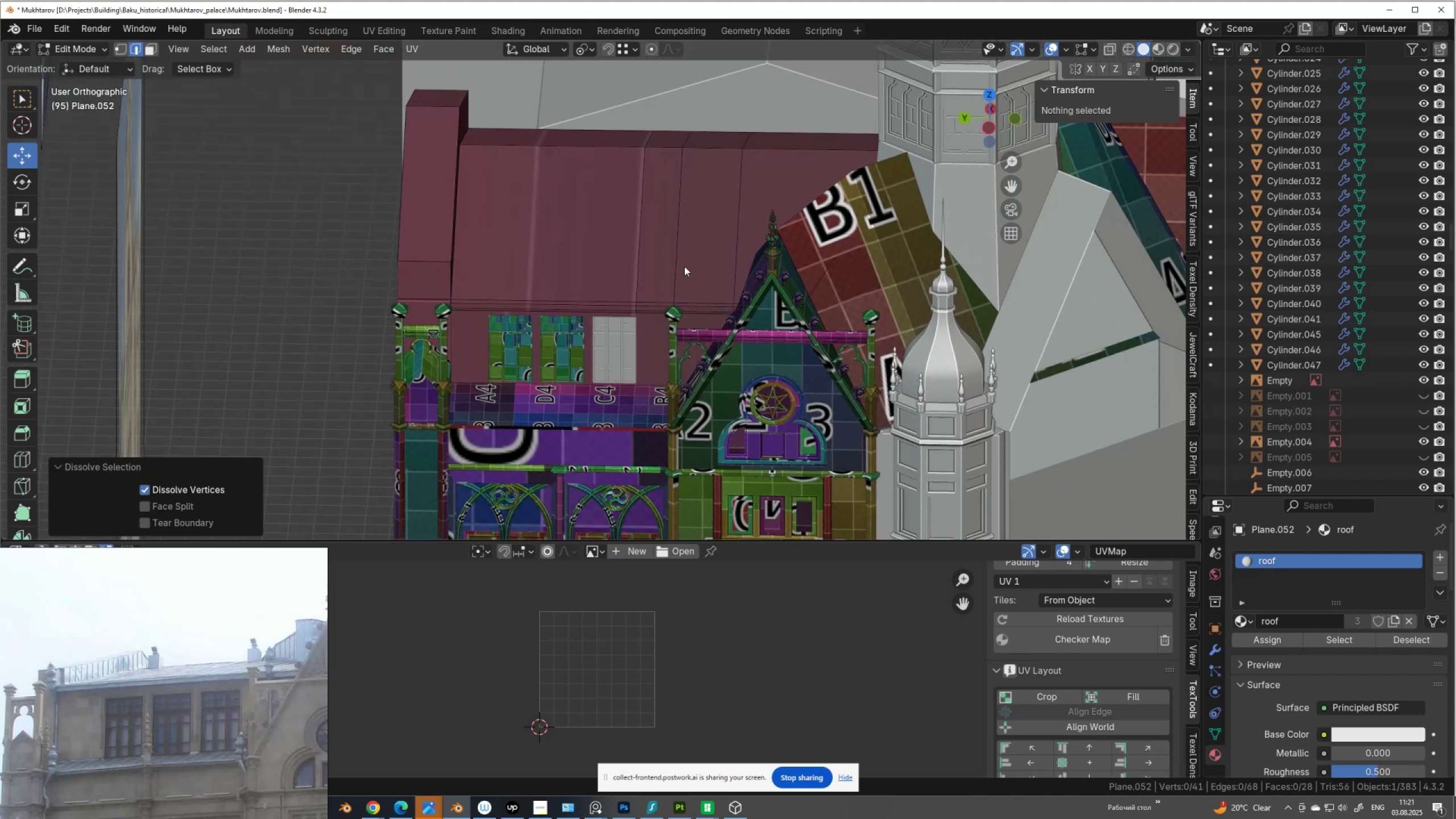 
hold_key(key=AltLeft, duration=0.87)
left_click([679, 264])
 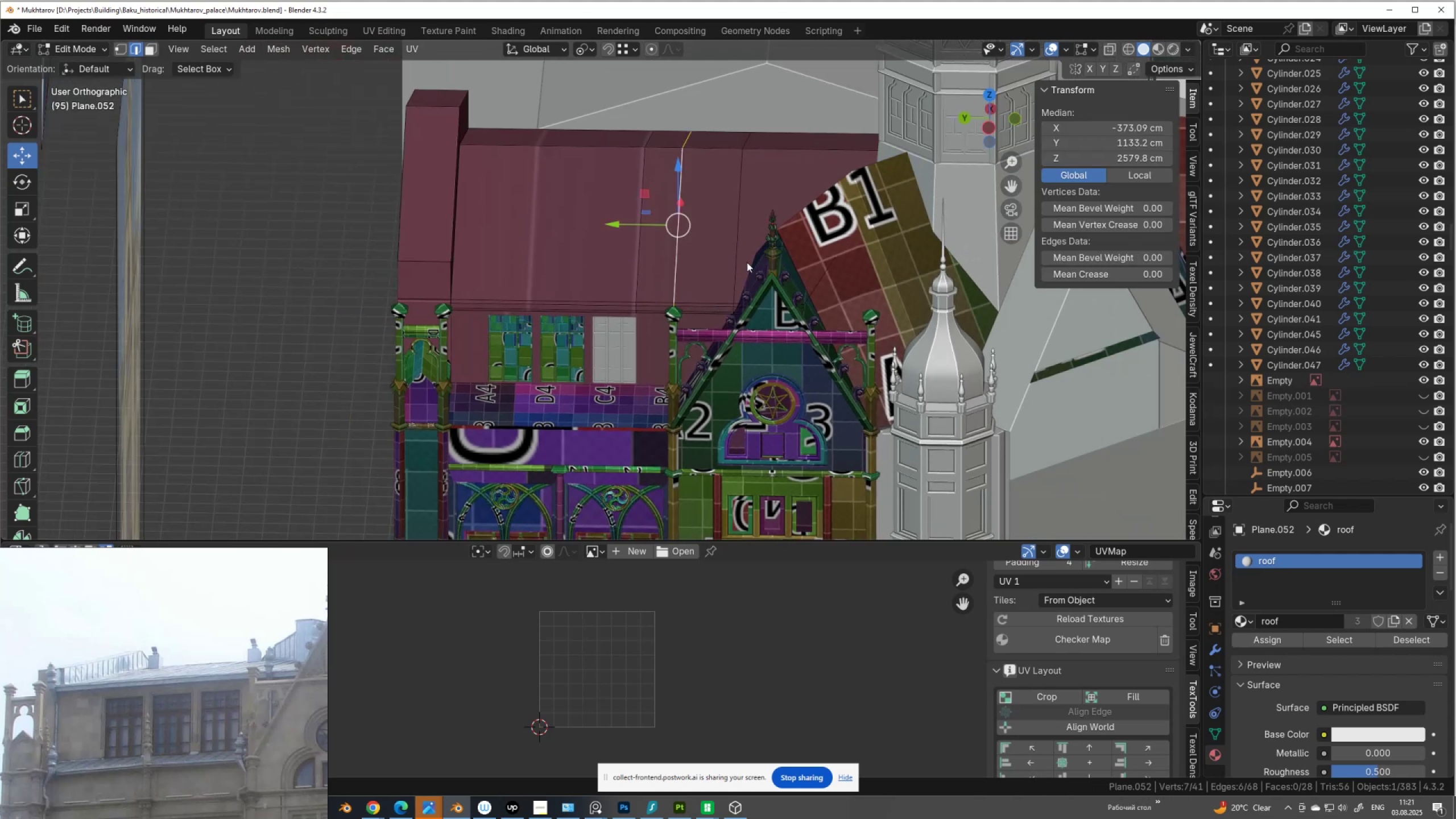 
hold_key(key=ShiftLeft, duration=0.43)
left_click([737, 256])
 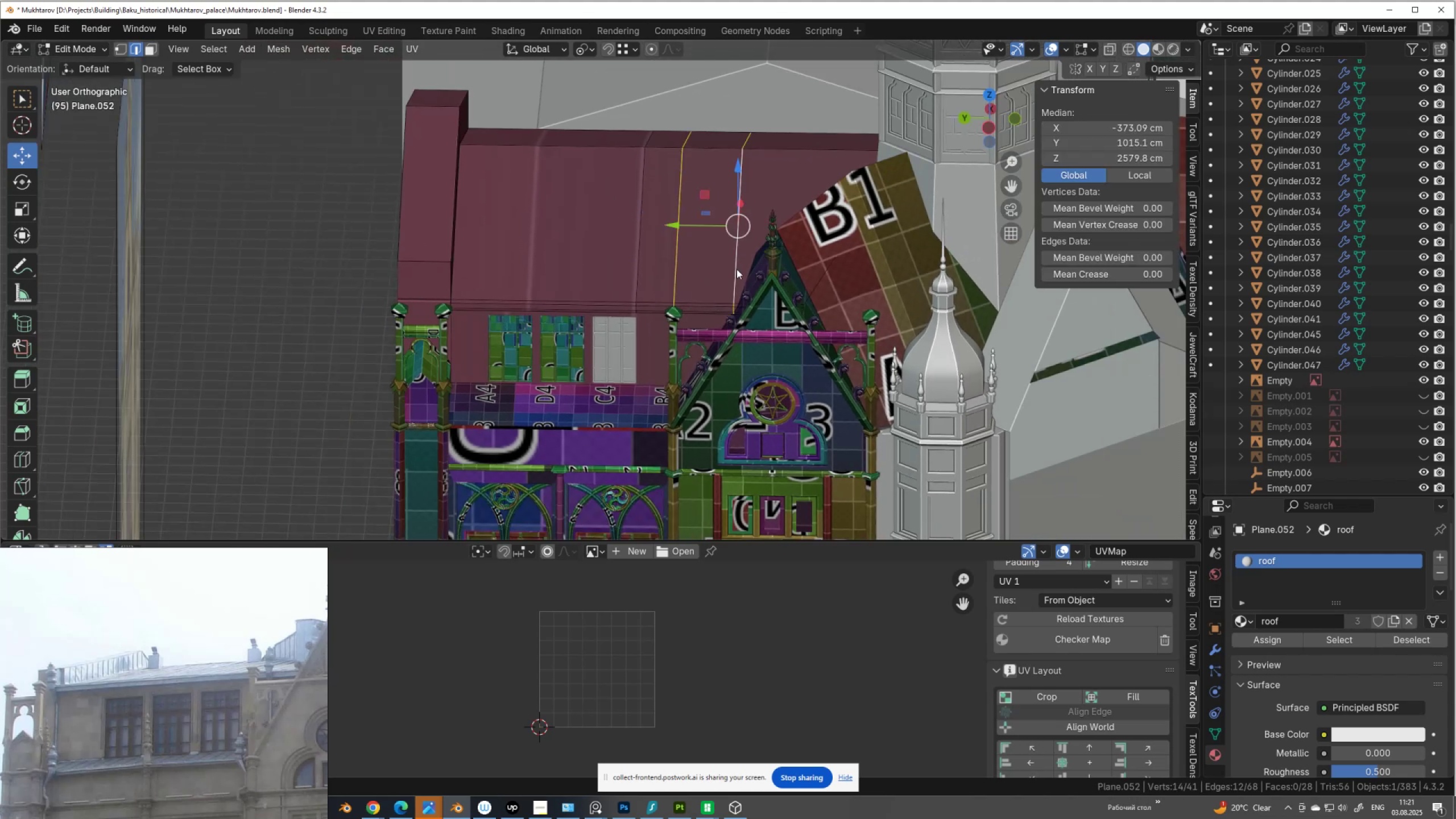 
key(Alt+Control+ControlLeft)
 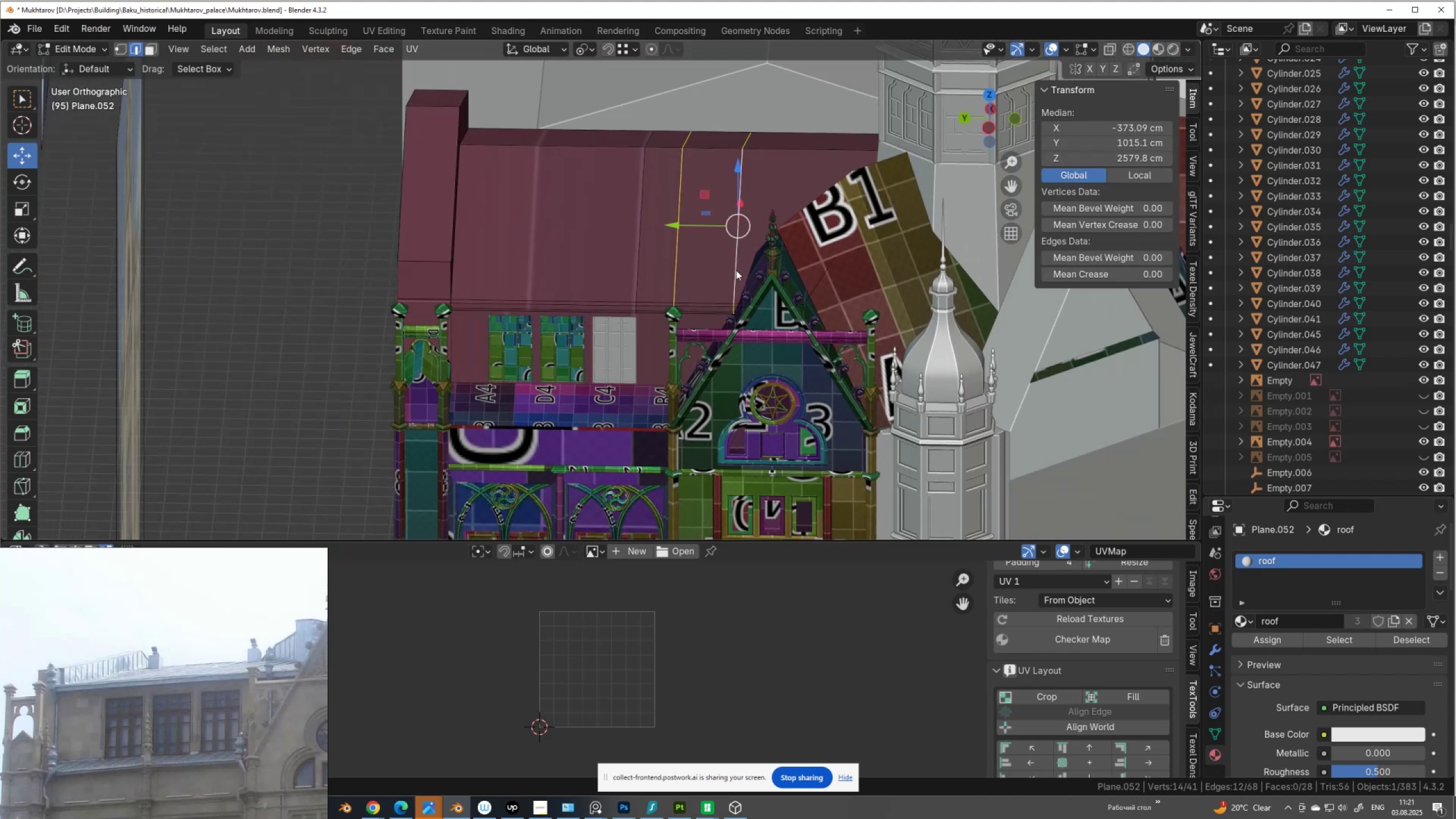 
key(Alt+Control+X)
 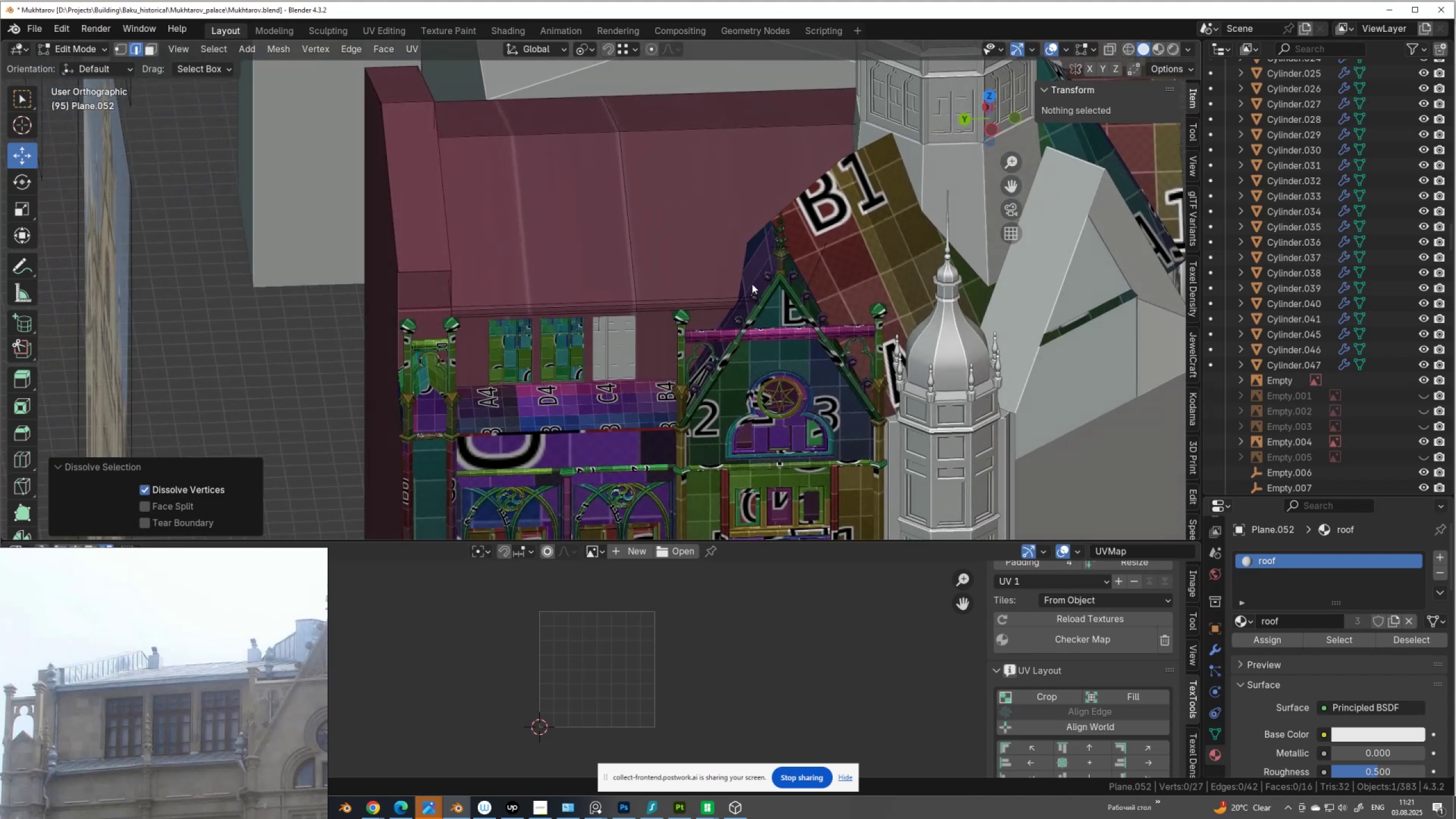 
hold_key(key=ShiftLeft, duration=0.46)
 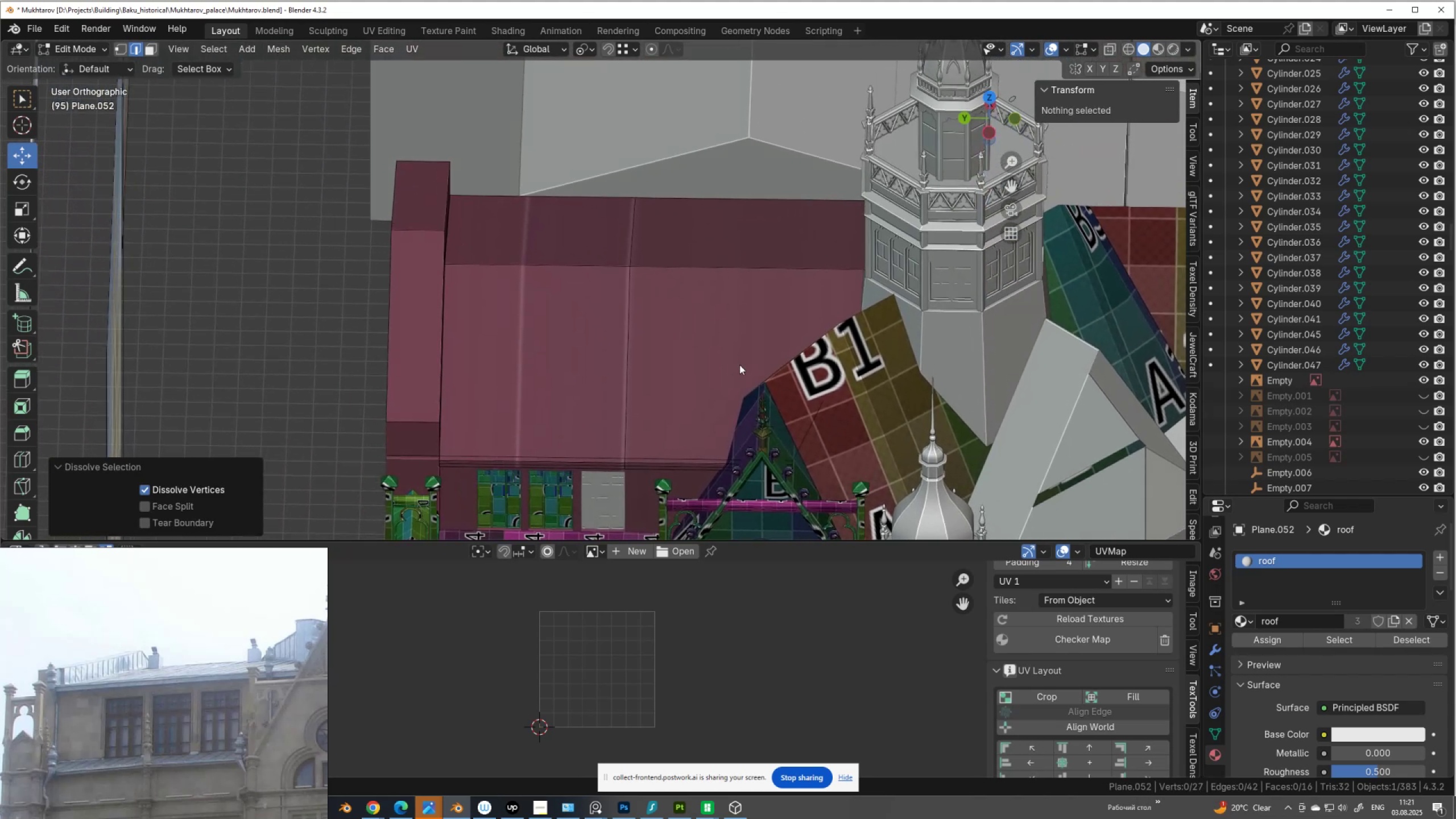 
key(Control+ControlLeft)
 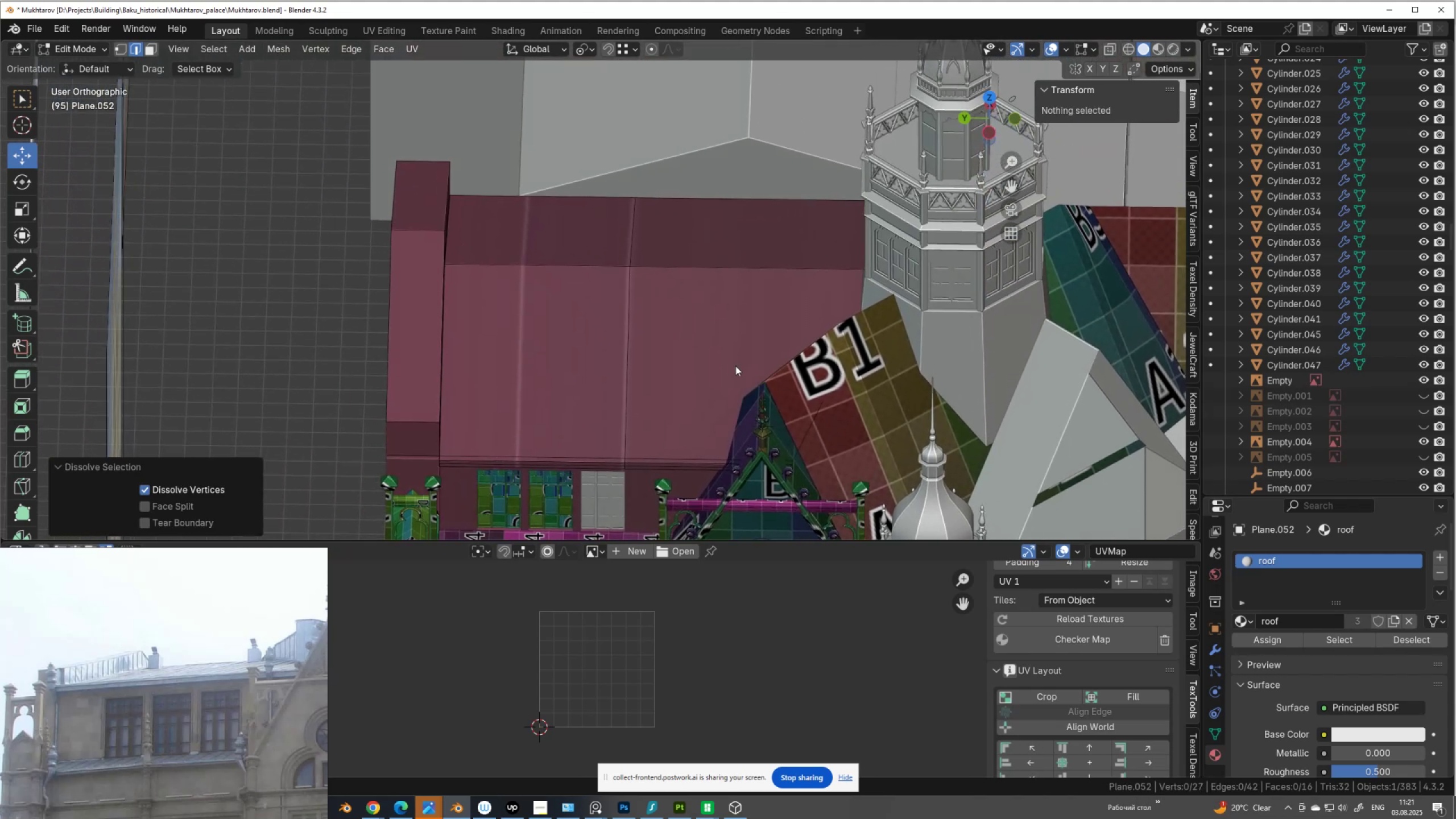 
scroll: coordinate [735, 366], scroll_direction: down, amount: 1.0
 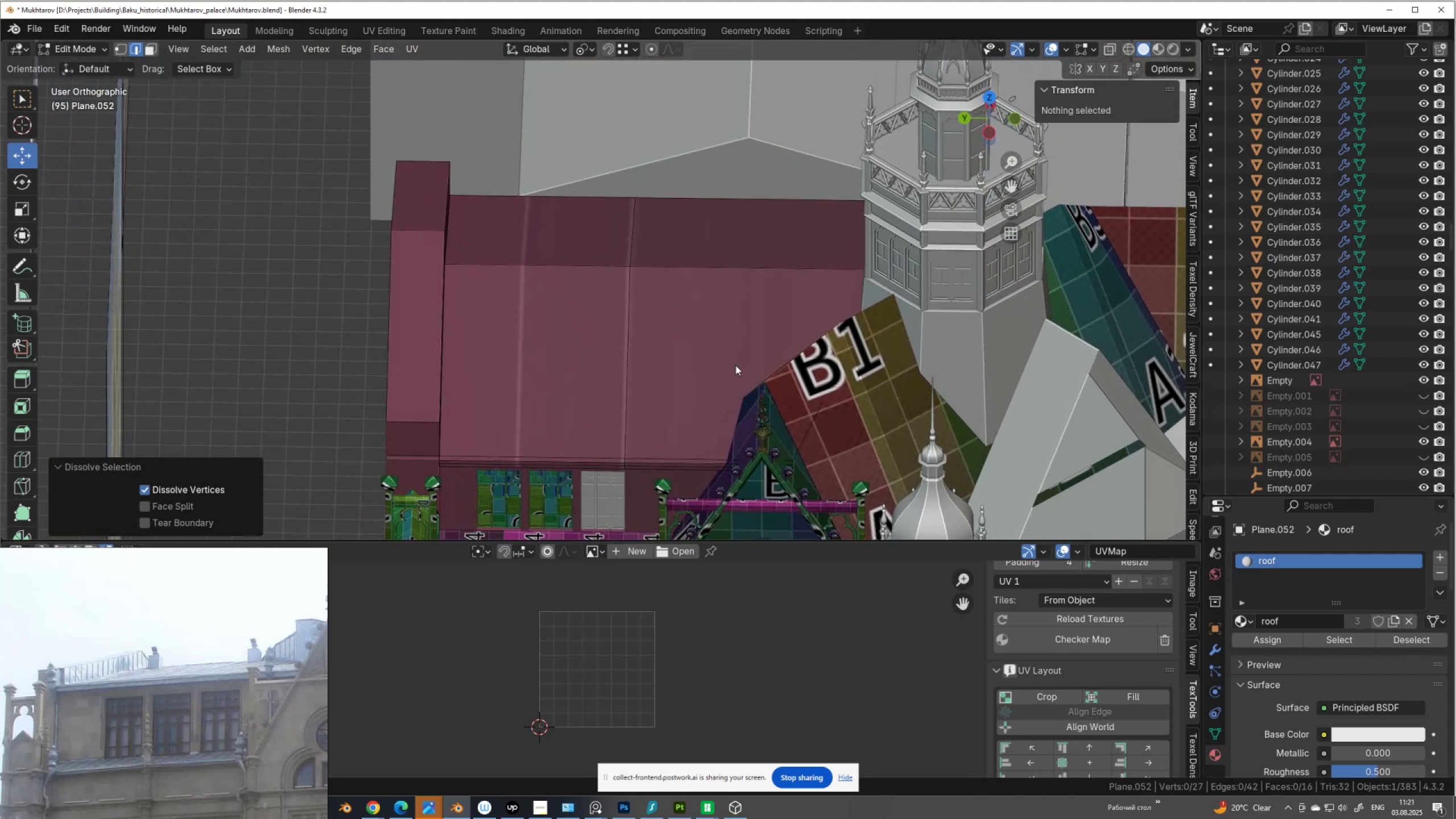 
key(Control+Z)
 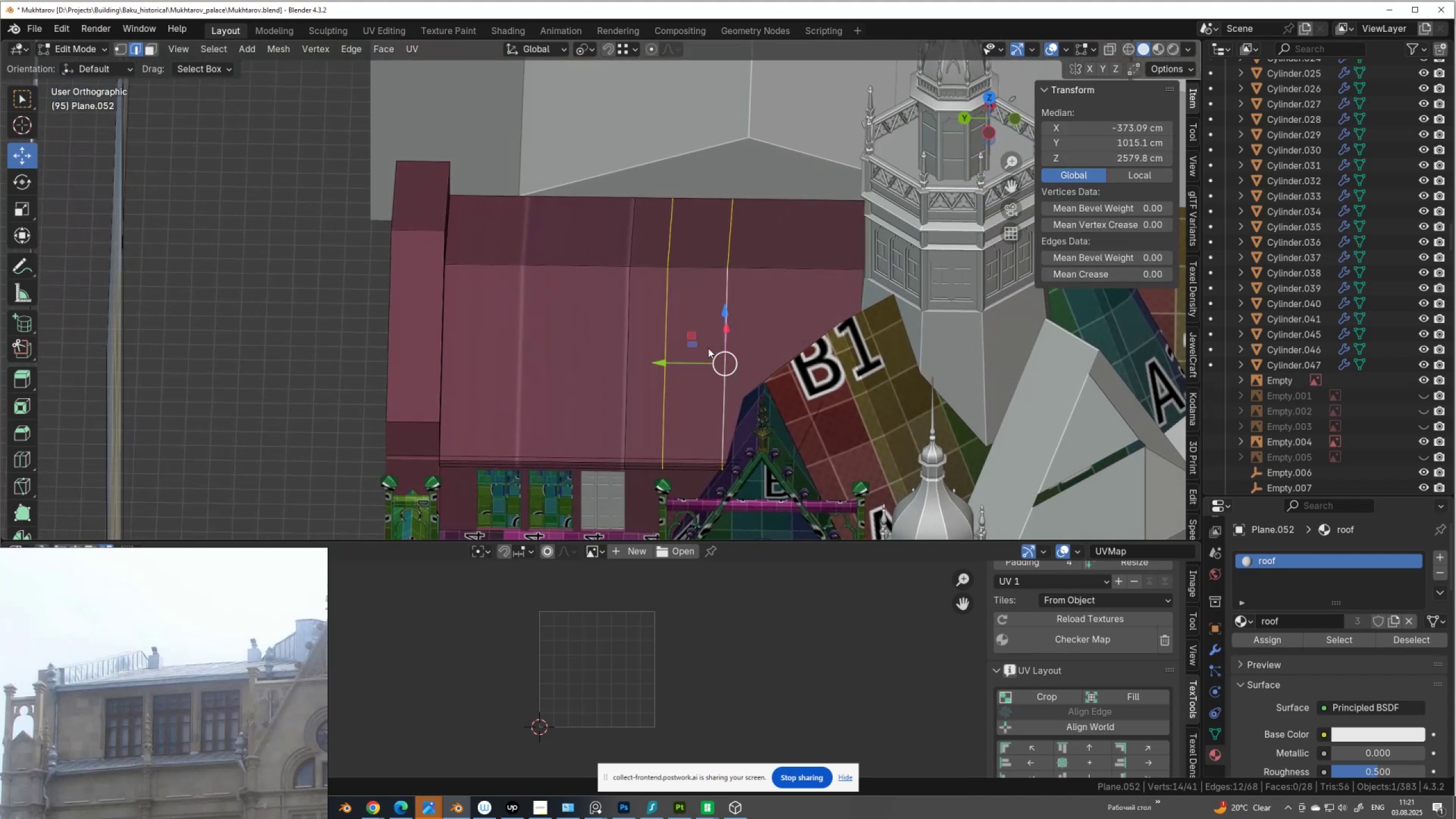 
hold_key(key=AltLeft, duration=1.5)
left_click([723, 333])
 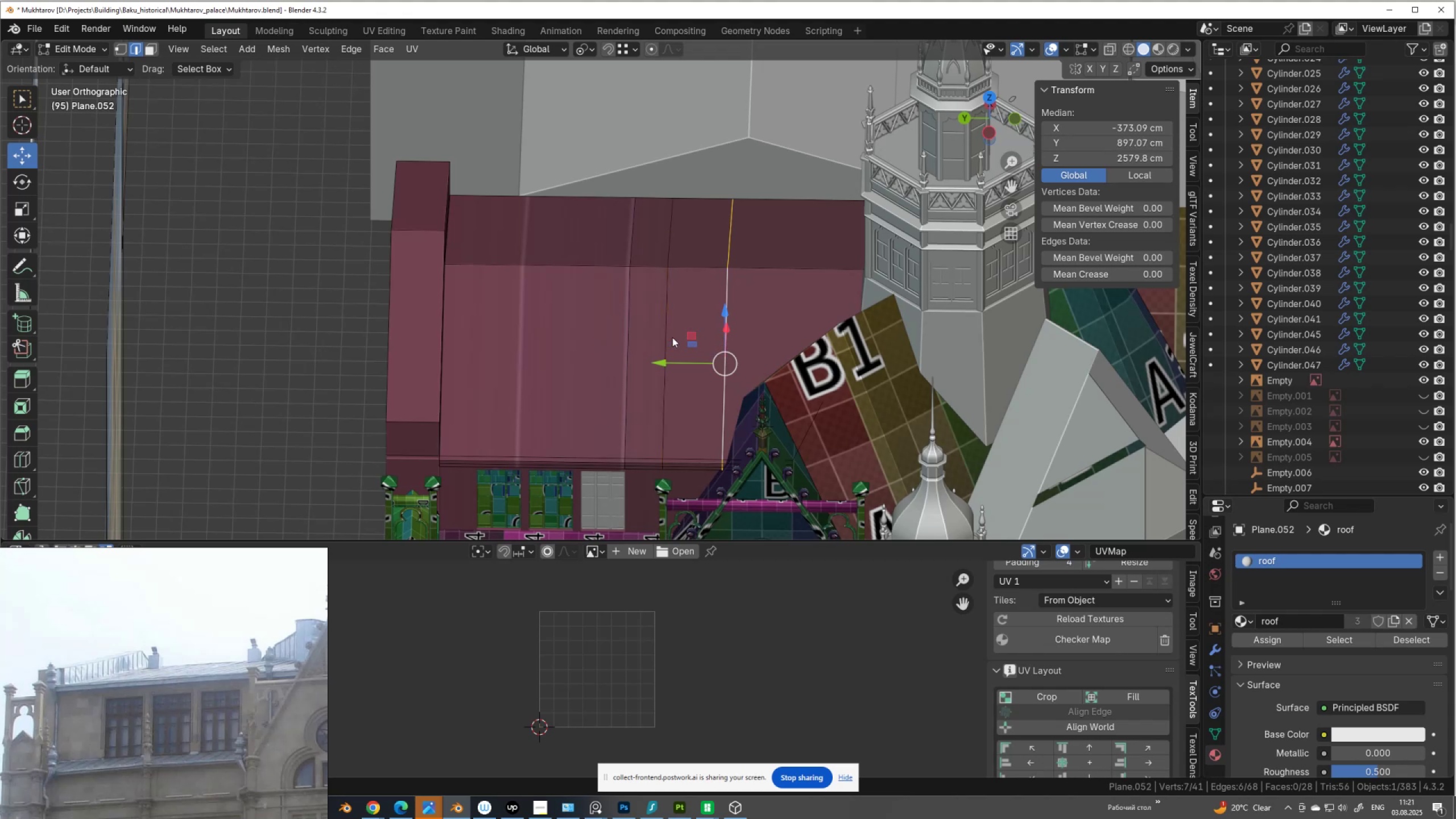 
hold_key(key=AltLeft, duration=0.62)
hold_key(key=ShiftLeft, duration=0.44)
left_click([629, 332])
 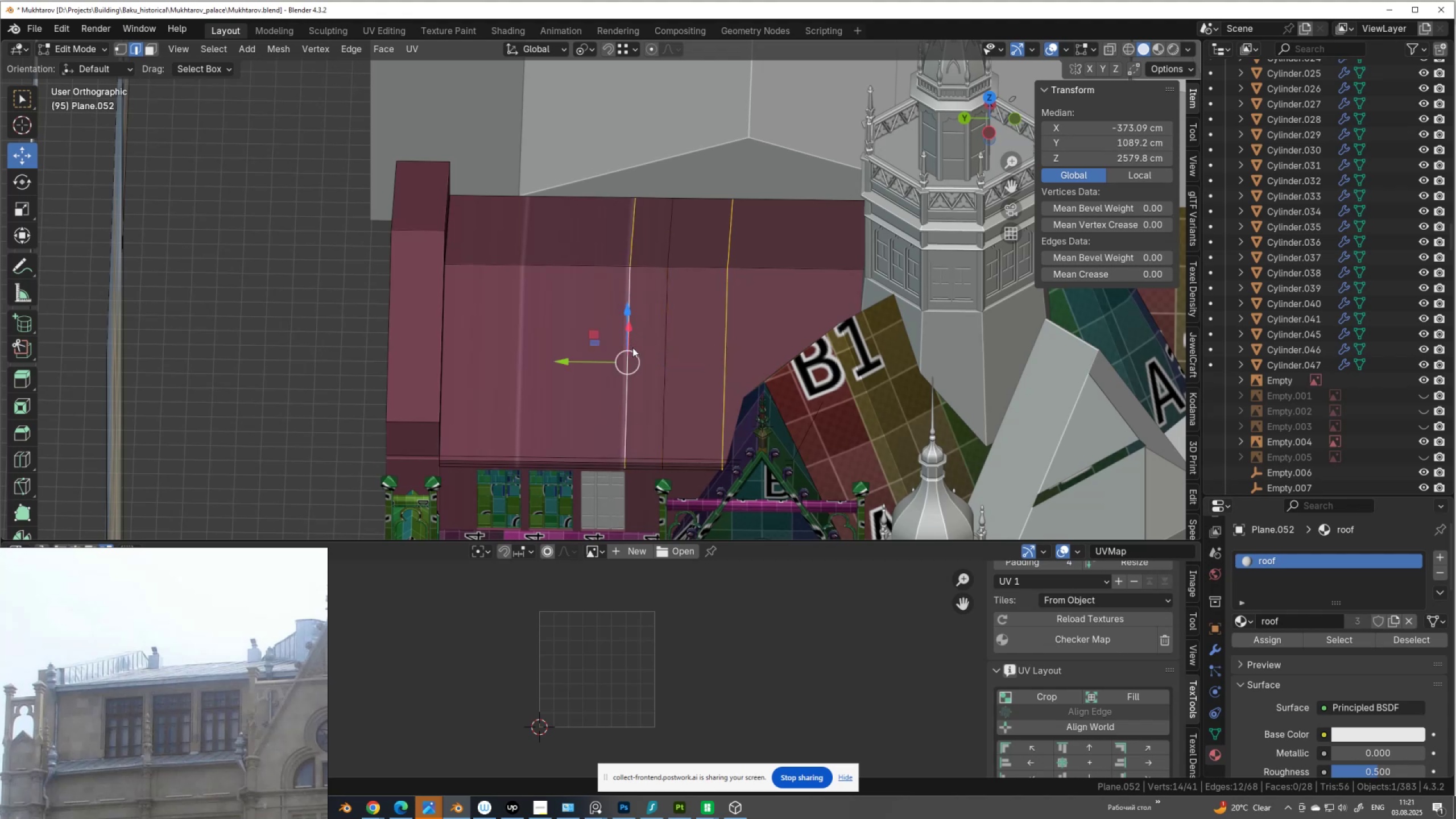 
key(Control+X)
 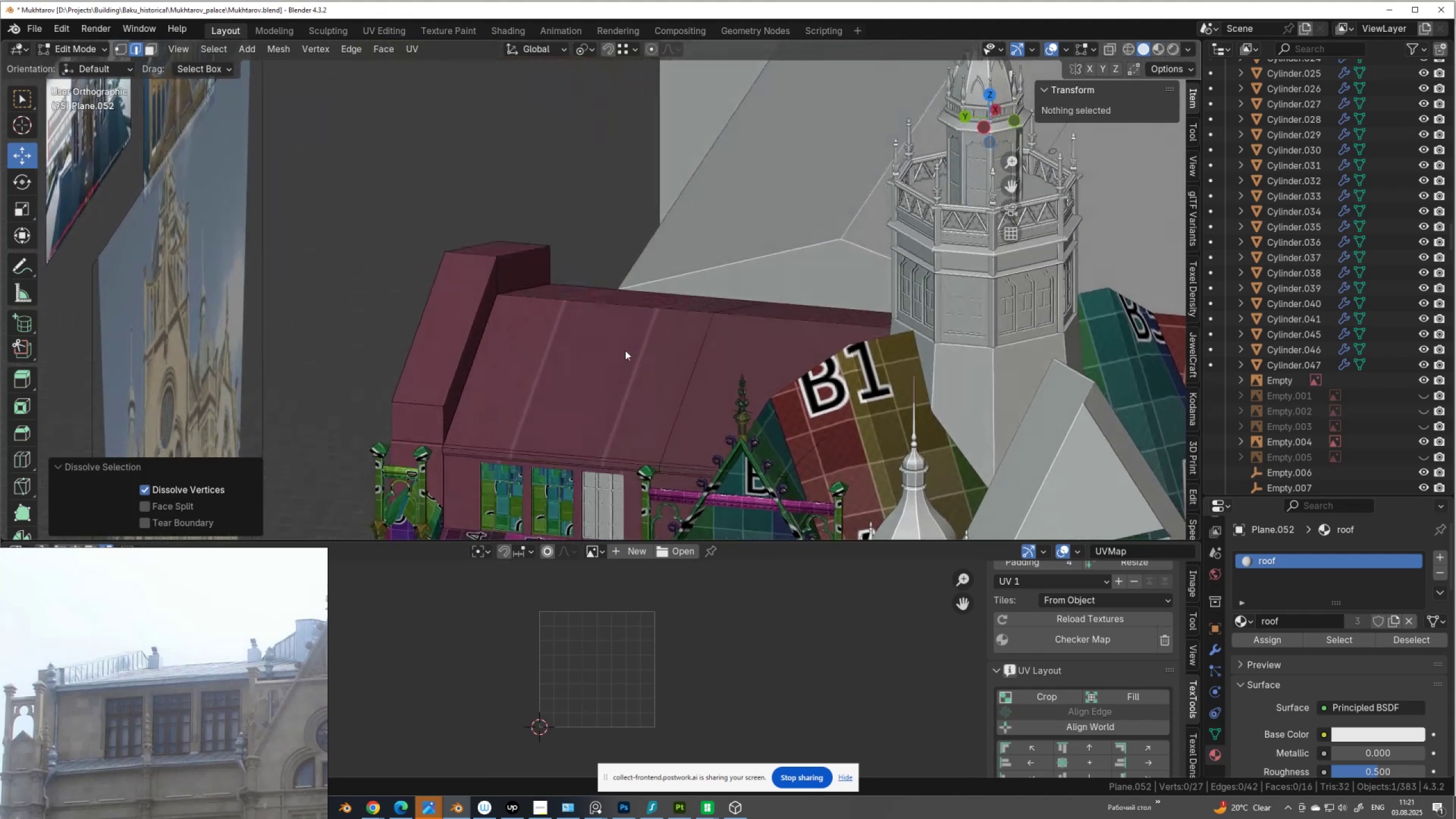 
hold_key(key=ShiftLeft, duration=0.51)
 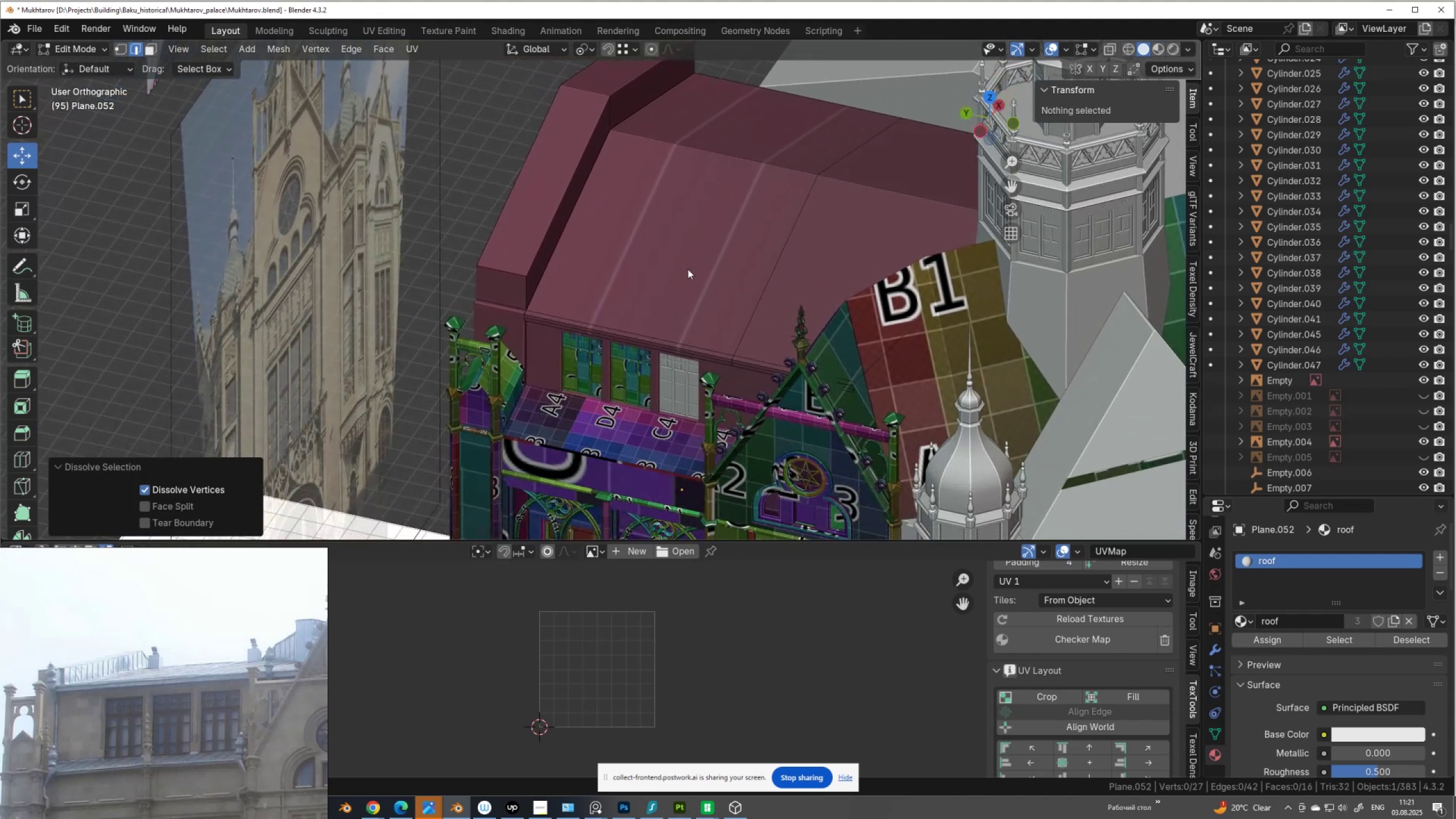 
scroll: coordinate [673, 306], scroll_direction: up, amount: 2.0
 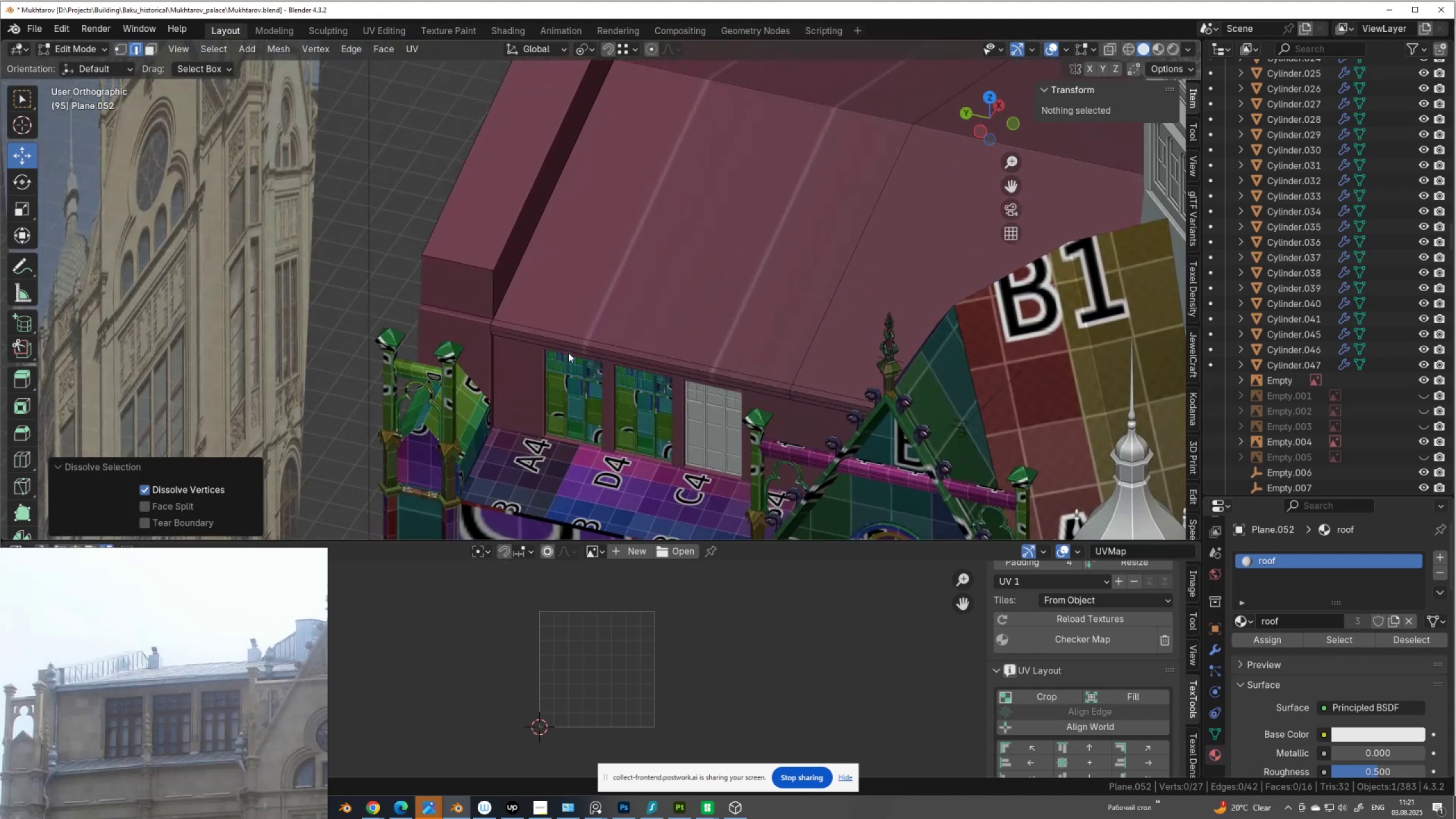 
hold_key(key=AltLeft, duration=0.45)
 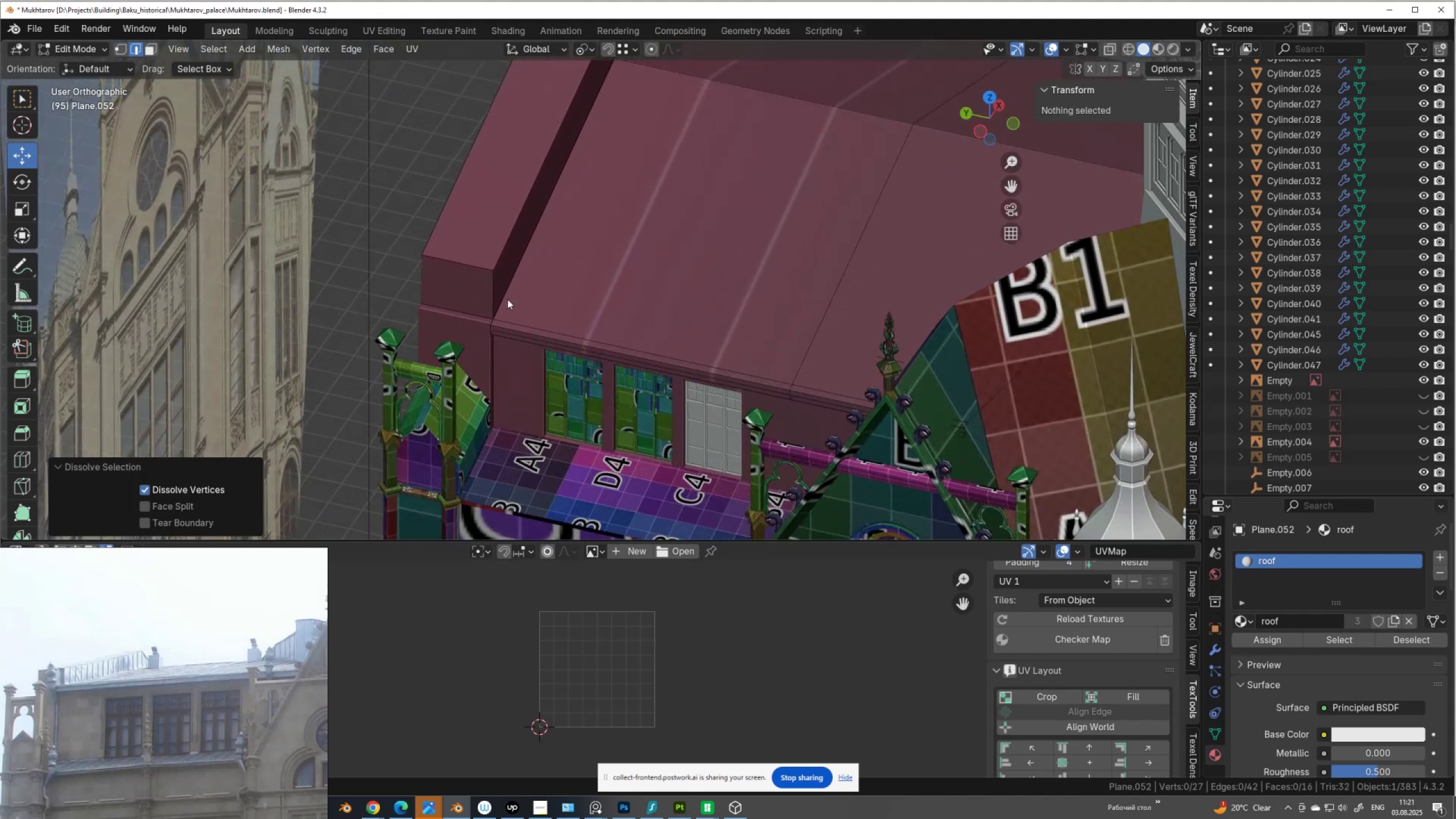 
hold_key(key=AltLeft, duration=0.75)
left_click([509, 292])
 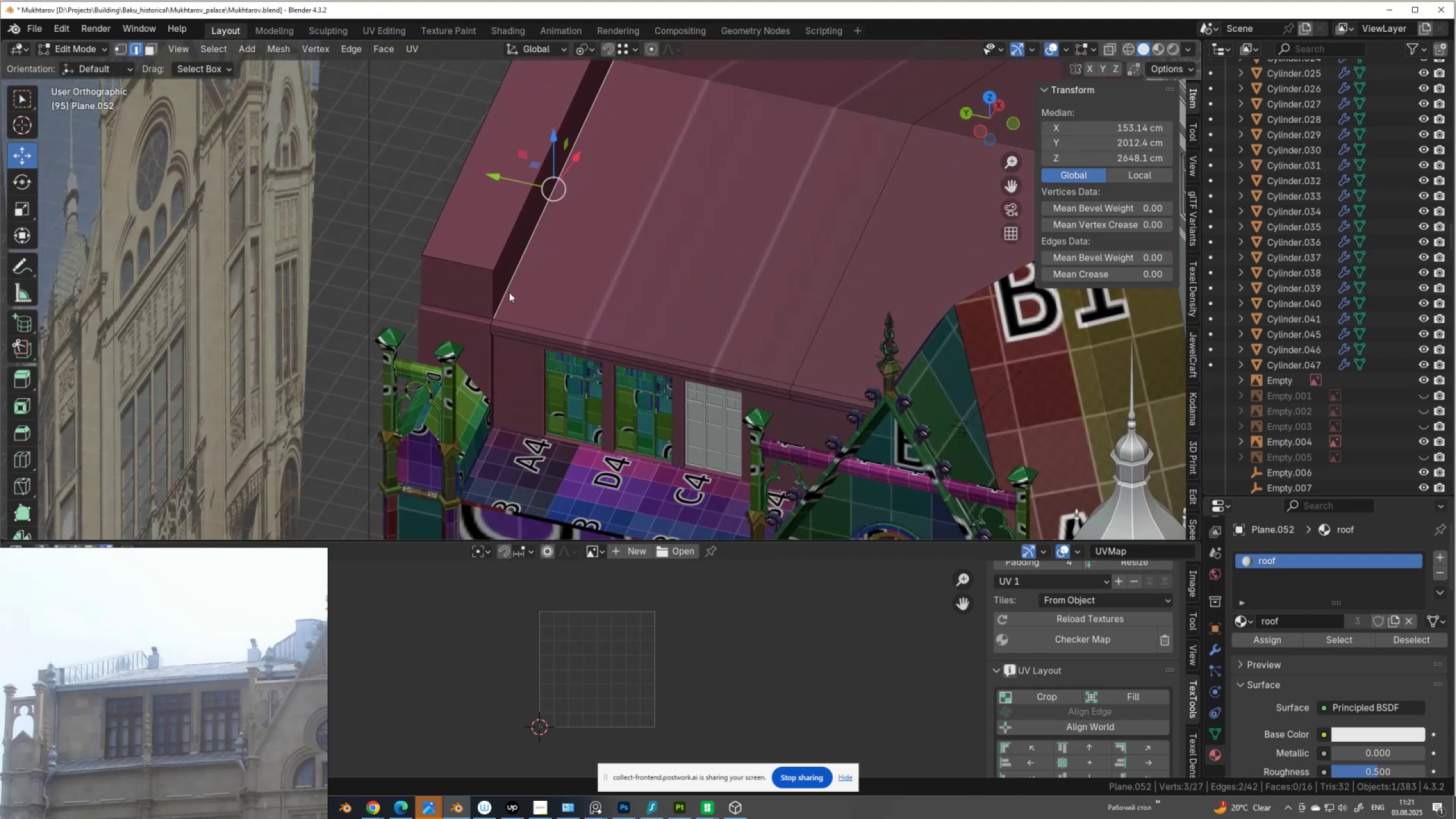 
scroll: coordinate [509, 292], scroll_direction: down, amount: 3.0
 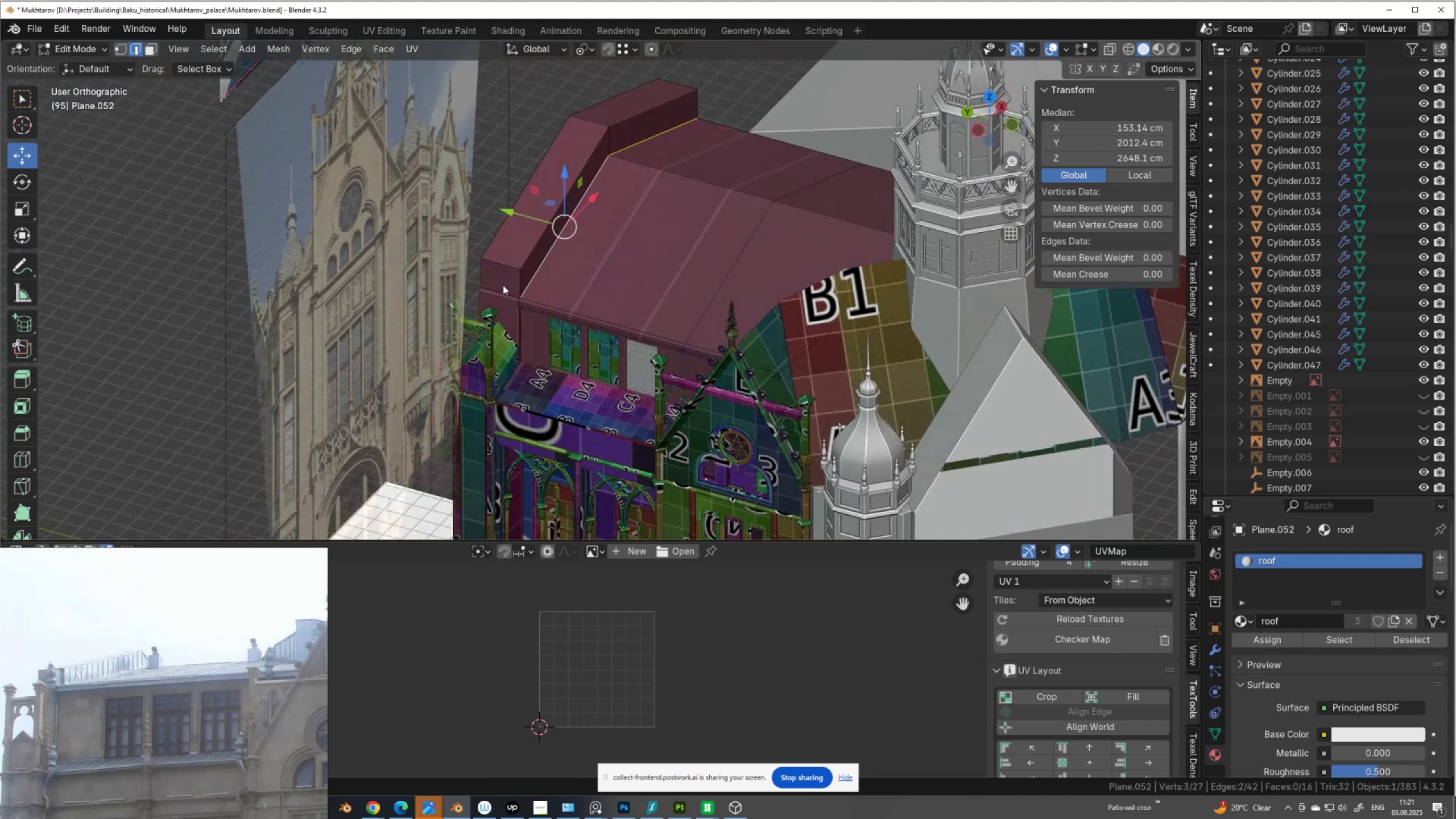 
hold_key(key=ShiftLeft, duration=0.78)
hold_key(key=AltLeft, duration=0.74)
left_click([677, 176])
 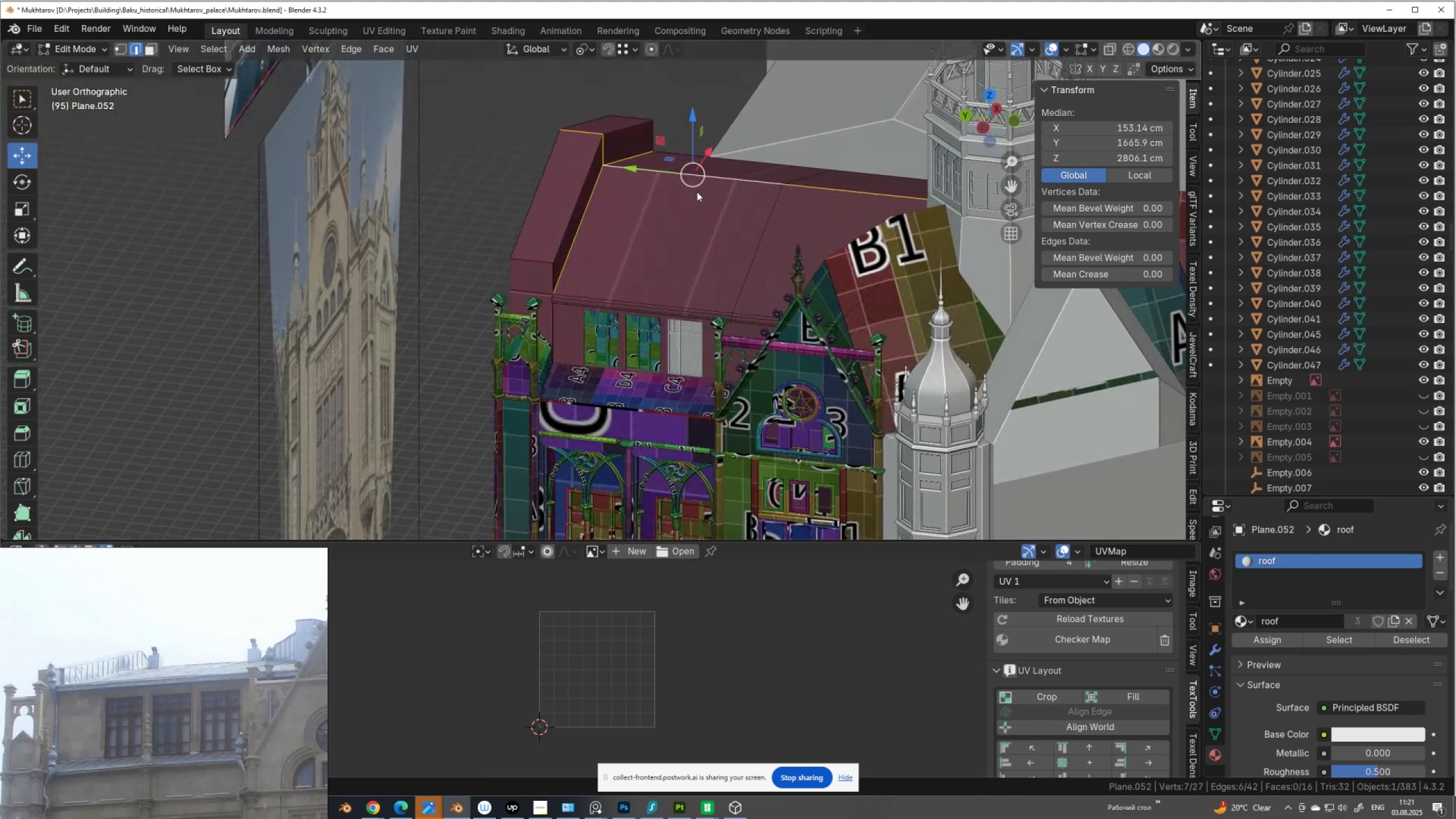 
wait(8.26)
 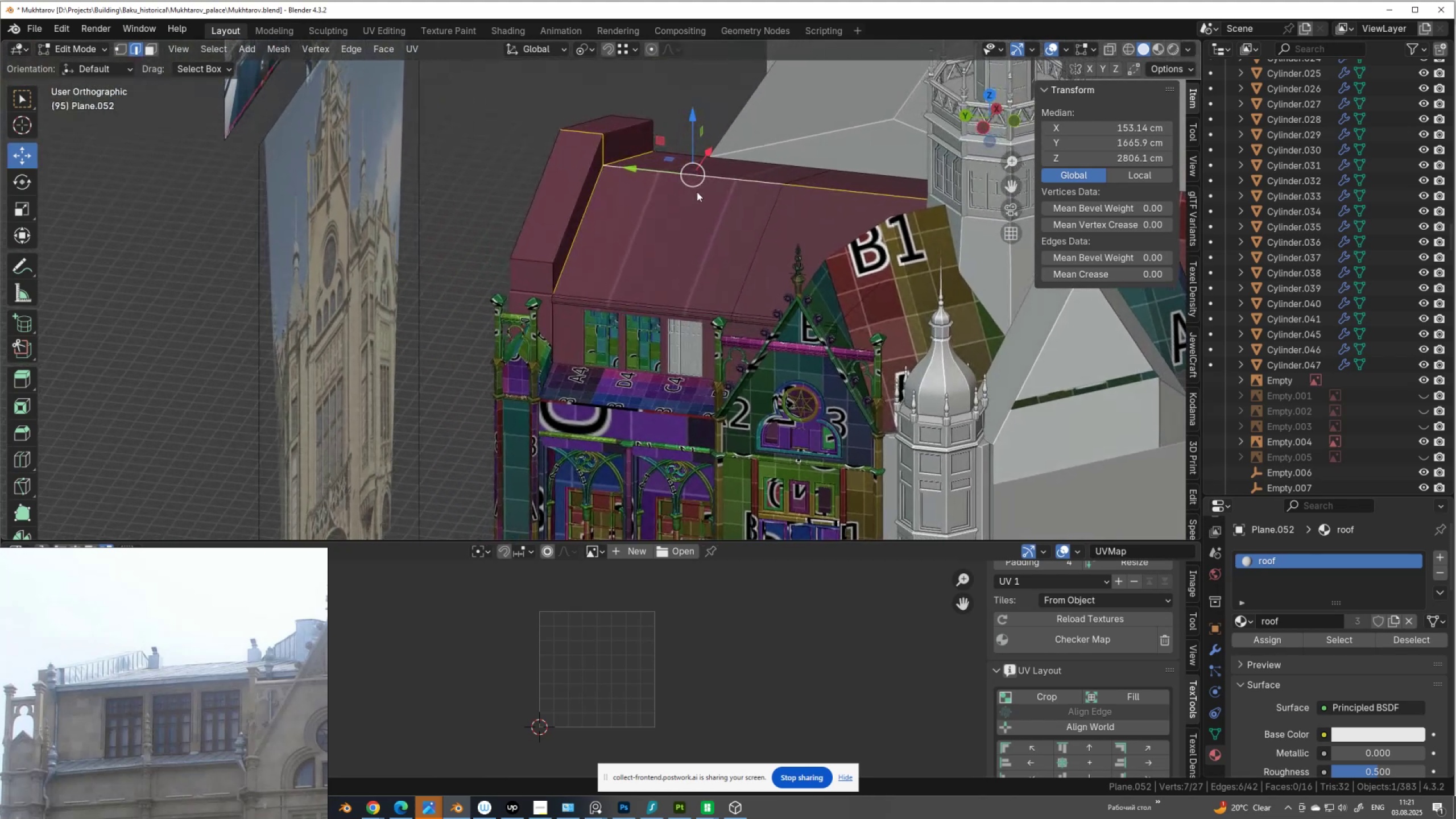 
scroll: coordinate [704, 315], scroll_direction: up, amount: 5.0
 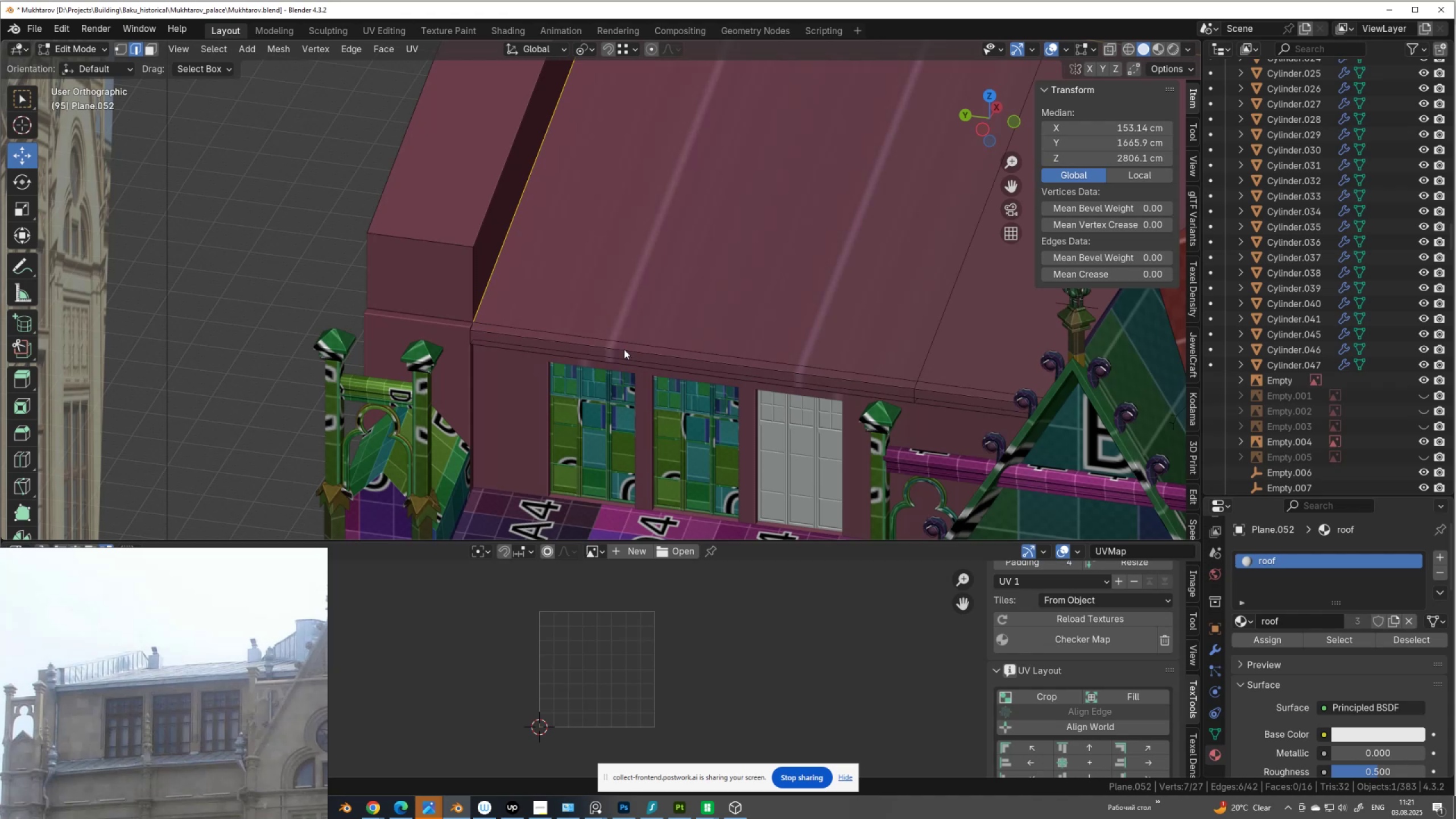 
scroll: coordinate [624, 349], scroll_direction: down, amount: 2.0
 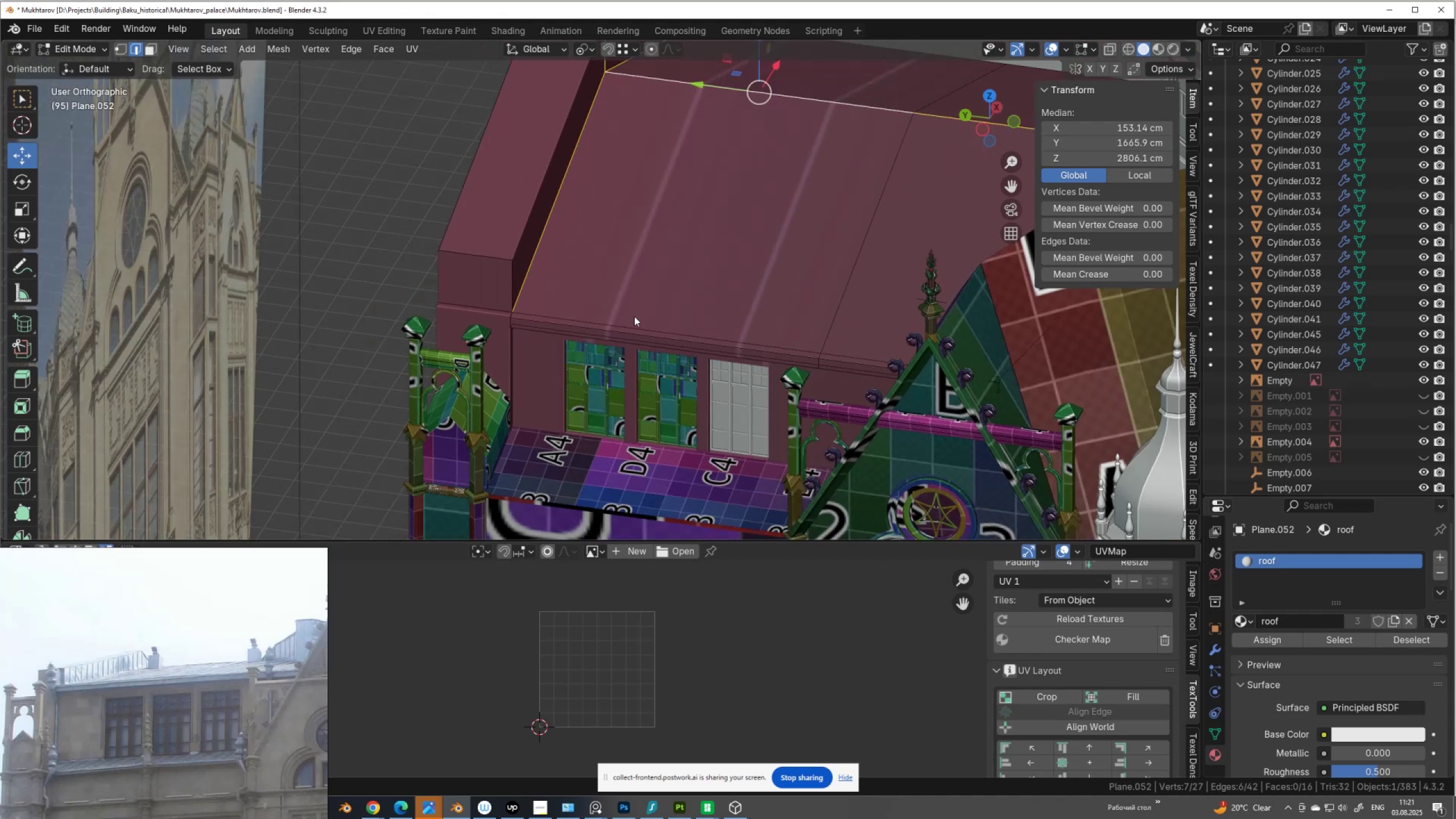 
right_click([634, 316])
 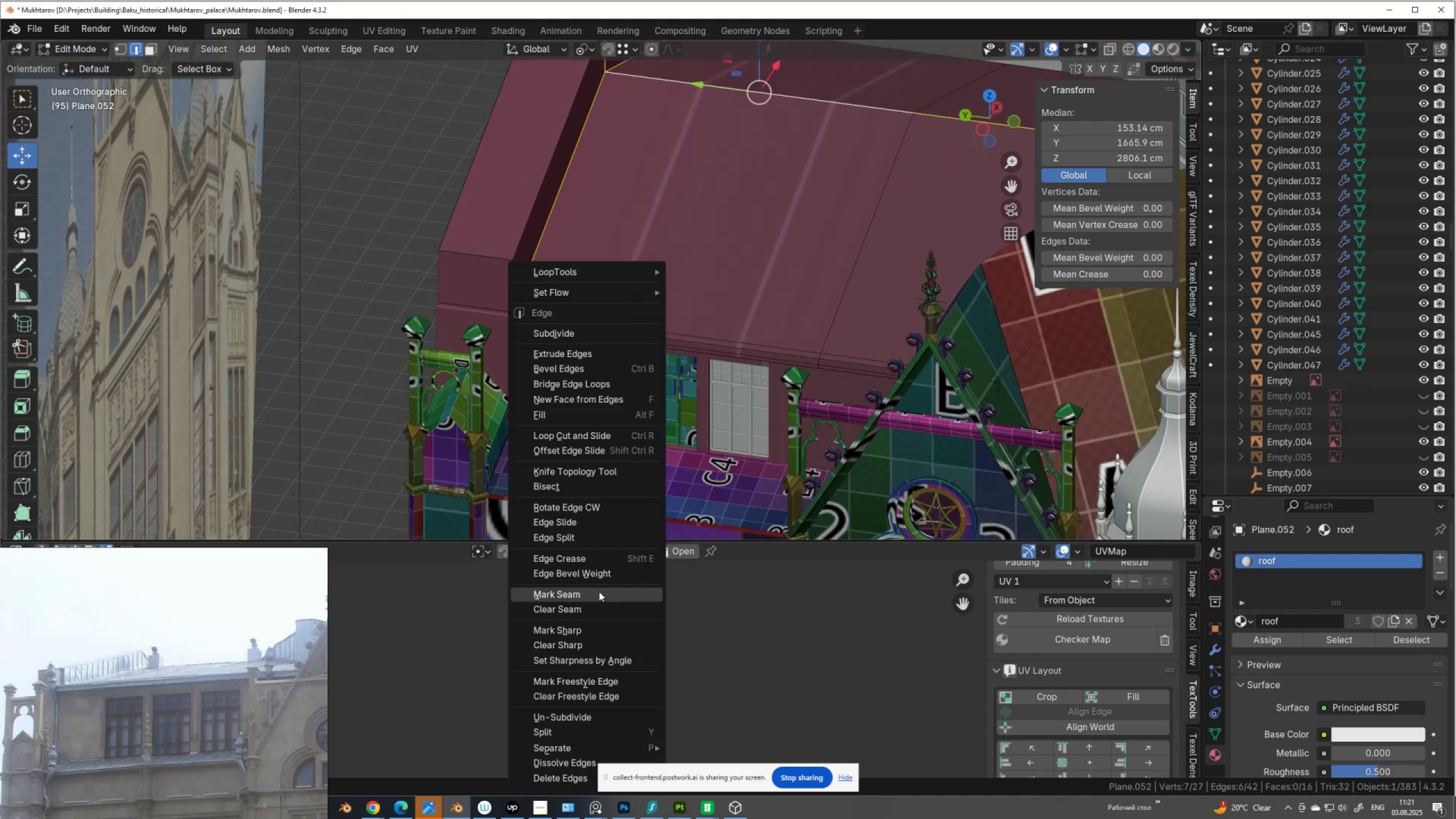 
left_click([599, 592])
 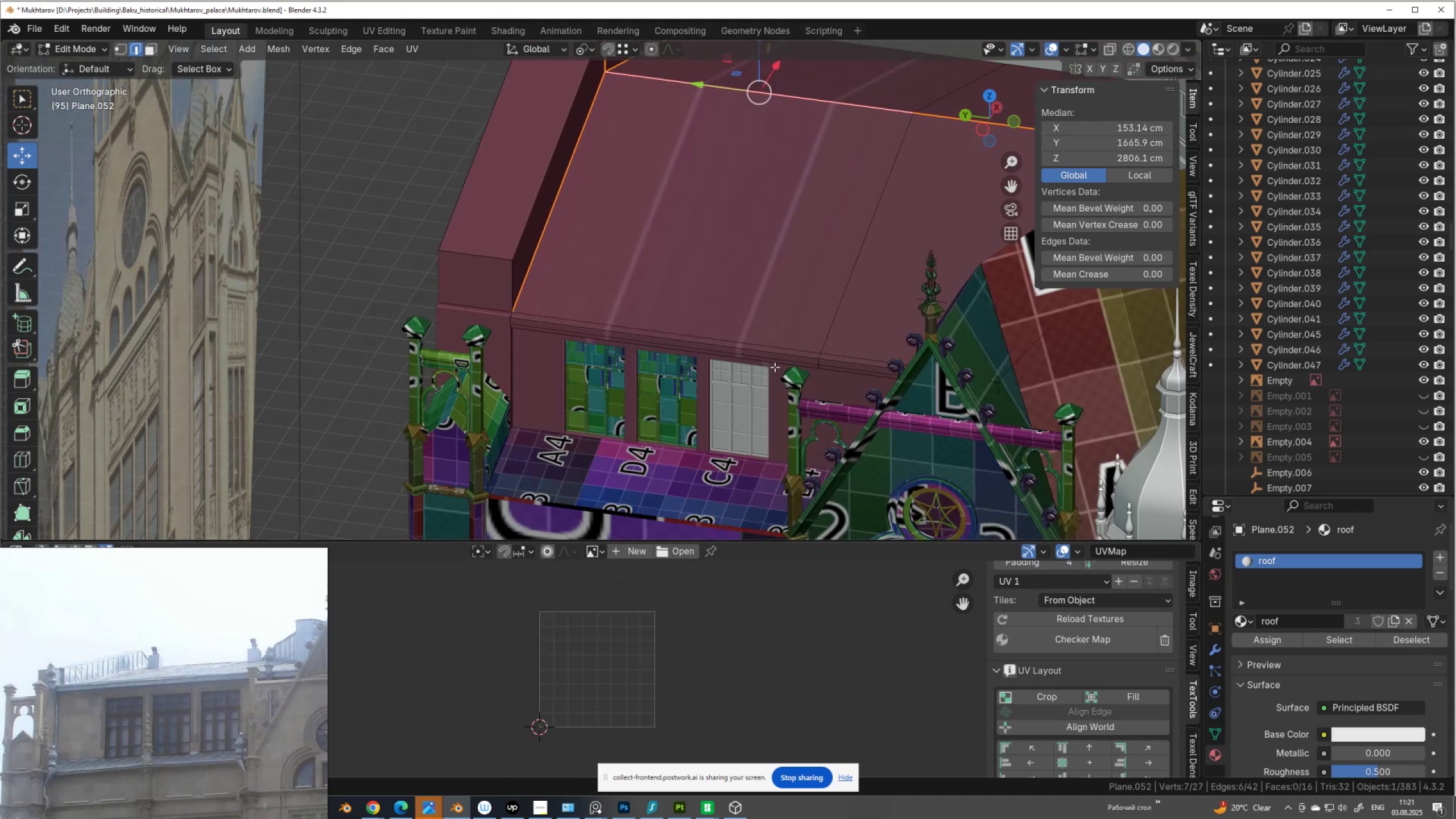 
type(au)
 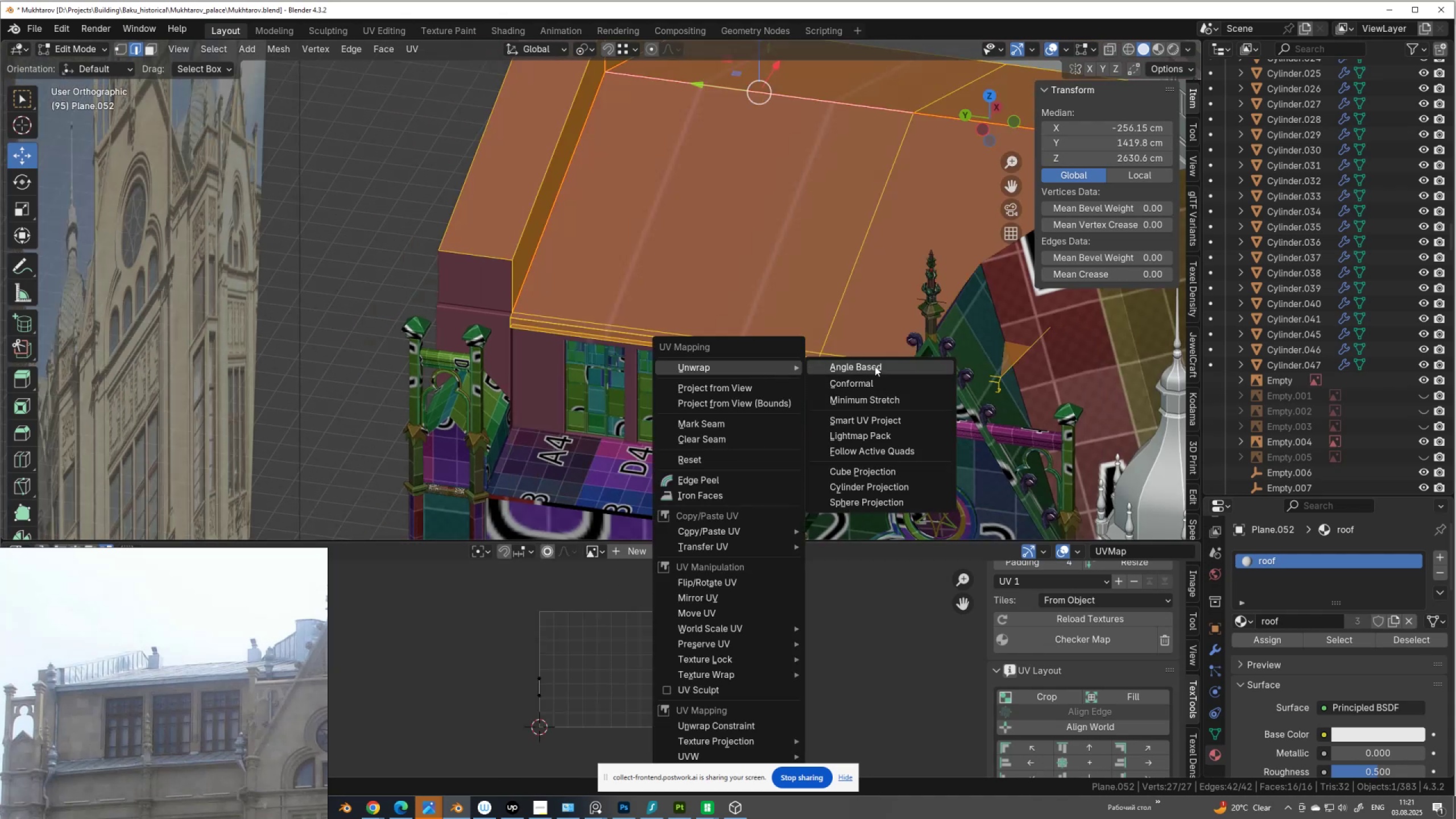 
left_click([876, 365])
 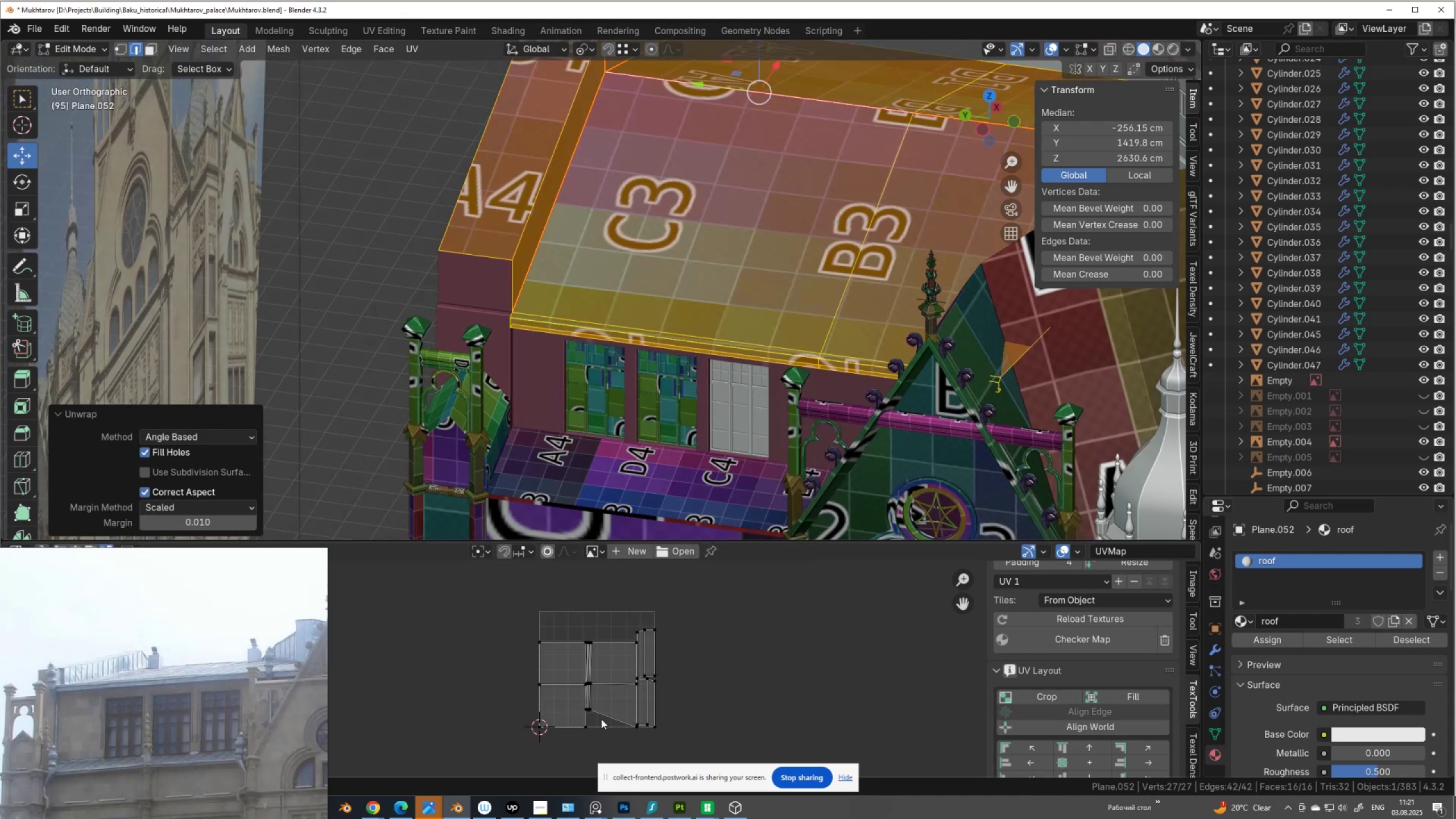 
scroll: coordinate [617, 692], scroll_direction: up, amount: 6.0
 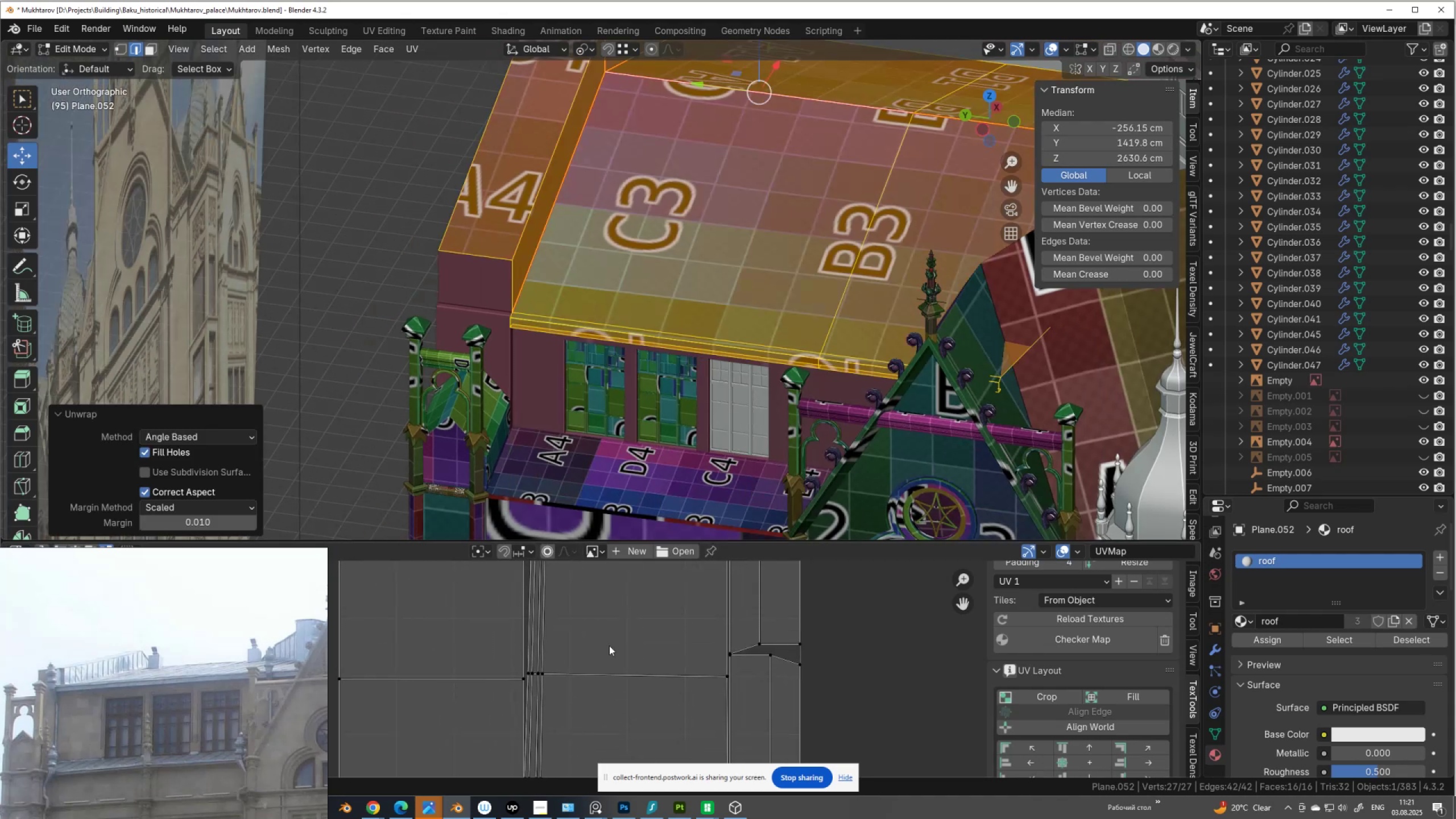 
scroll: coordinate [696, 378], scroll_direction: down, amount: 4.0
 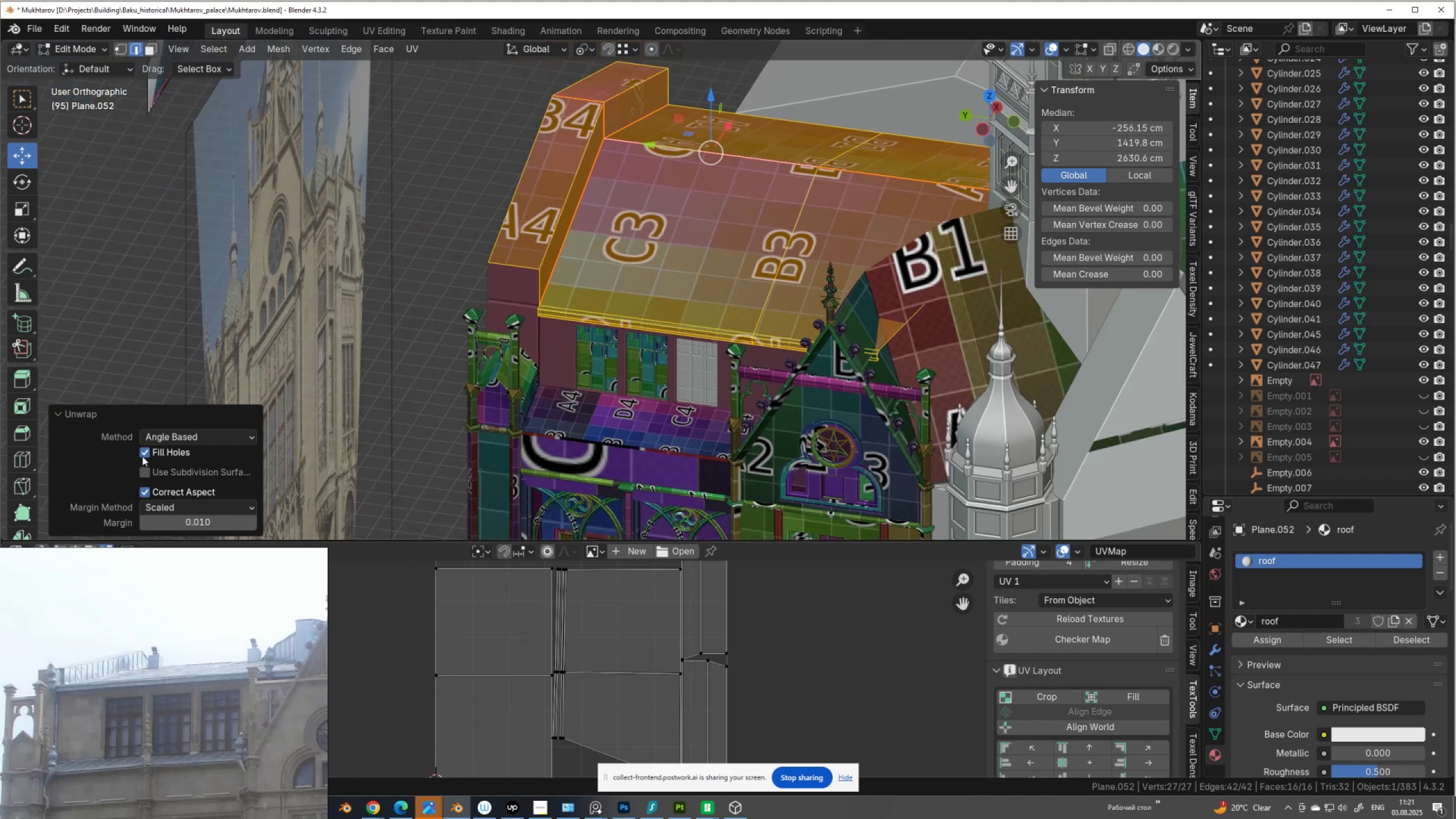 
left_click([172, 436])
 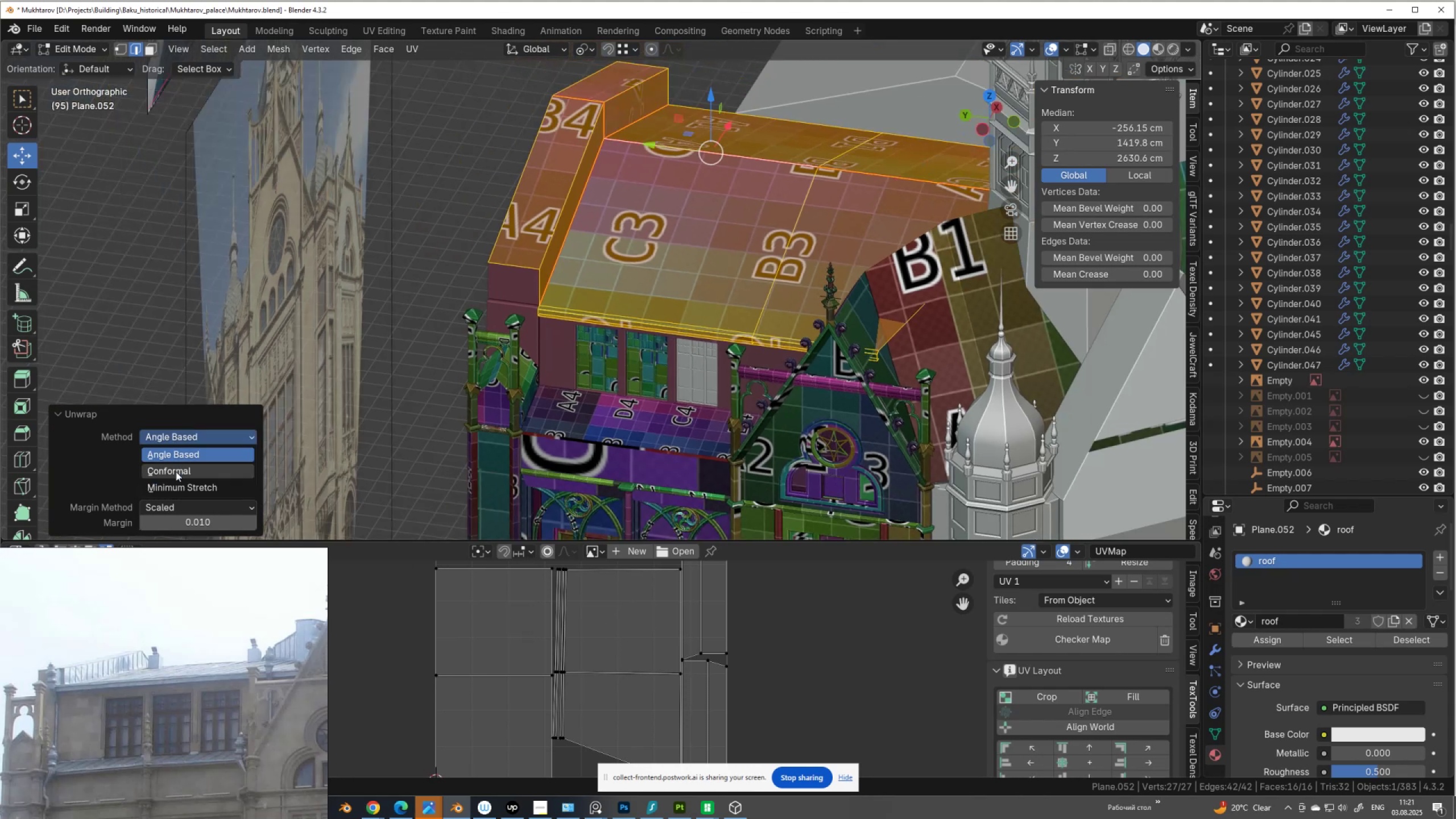 
left_click([176, 471])
 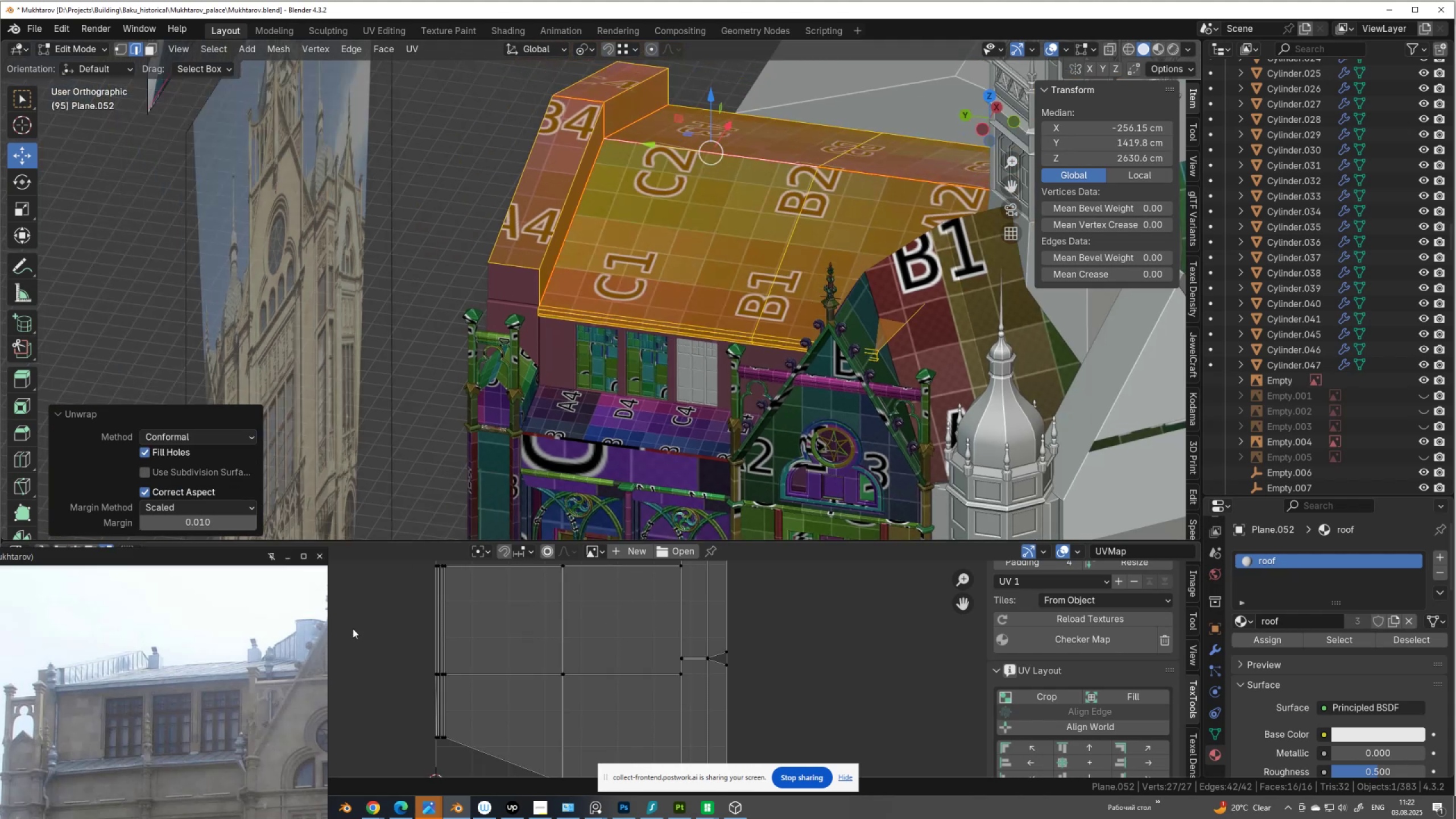 
scroll: coordinate [450, 635], scroll_direction: down, amount: 3.0
 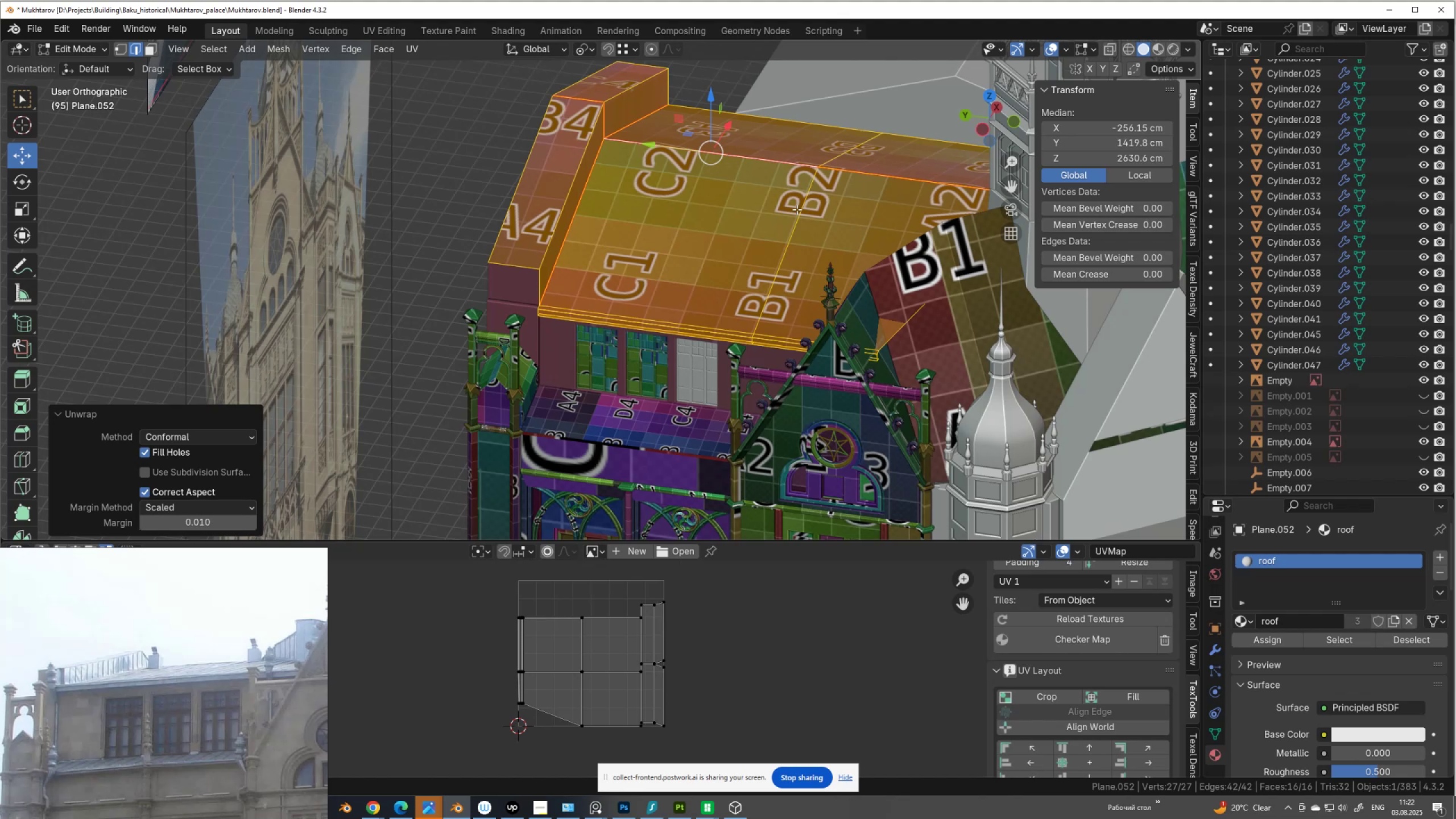 
wait(5.1)
 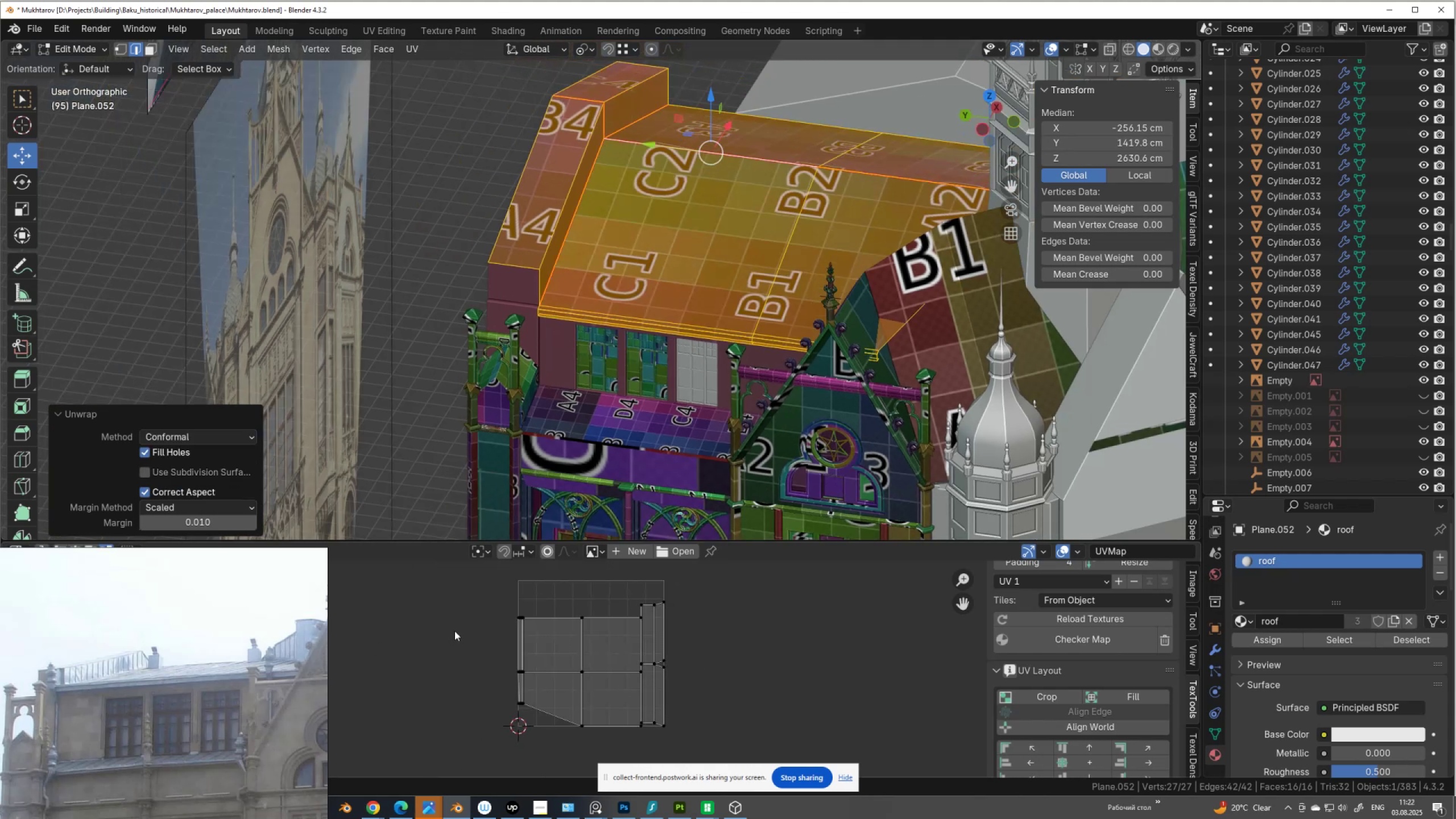 
key(3)
 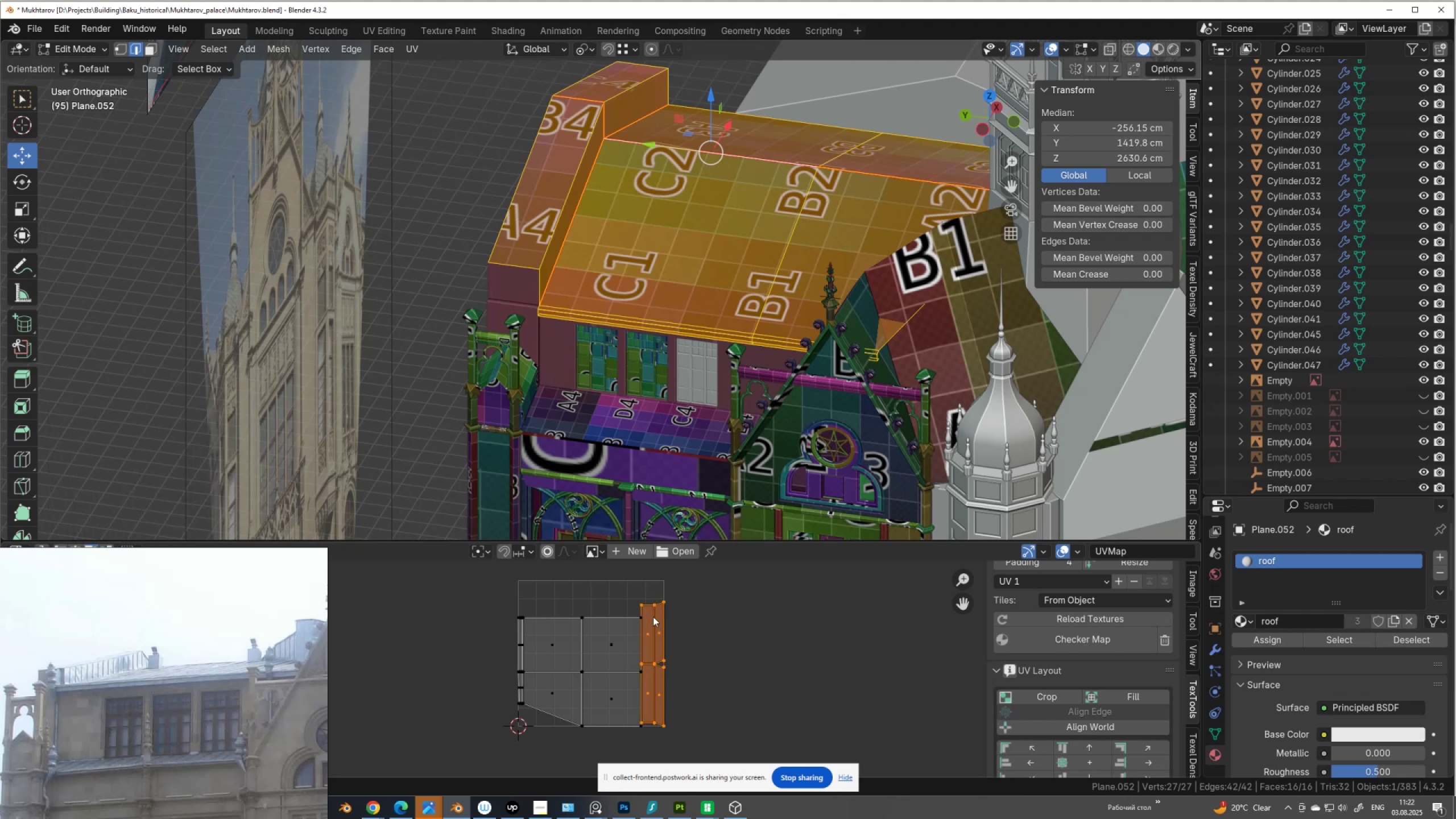 
key(R)
 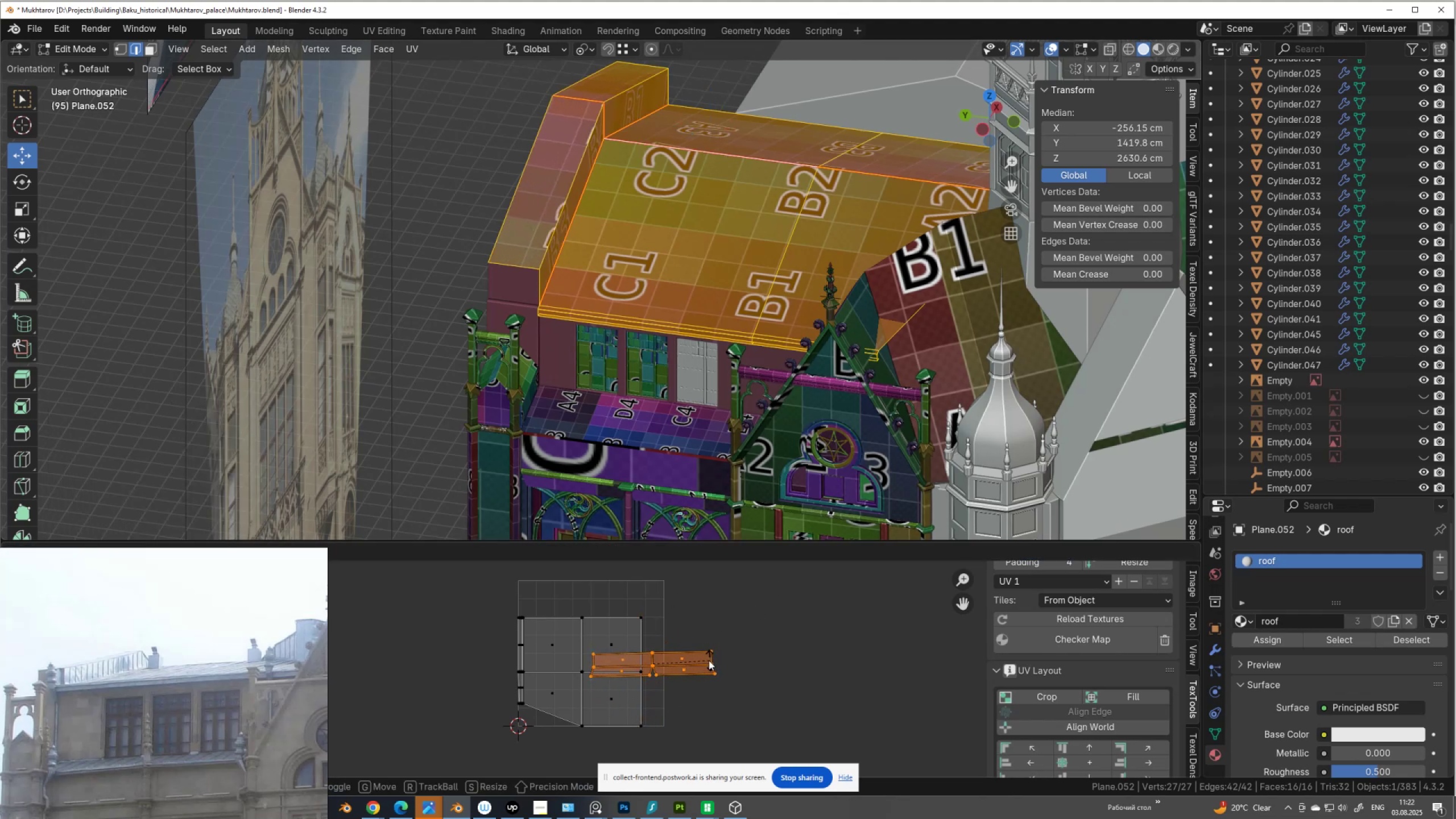 
hold_key(key=ControlLeft, duration=1.29)
left_click([706, 663])
 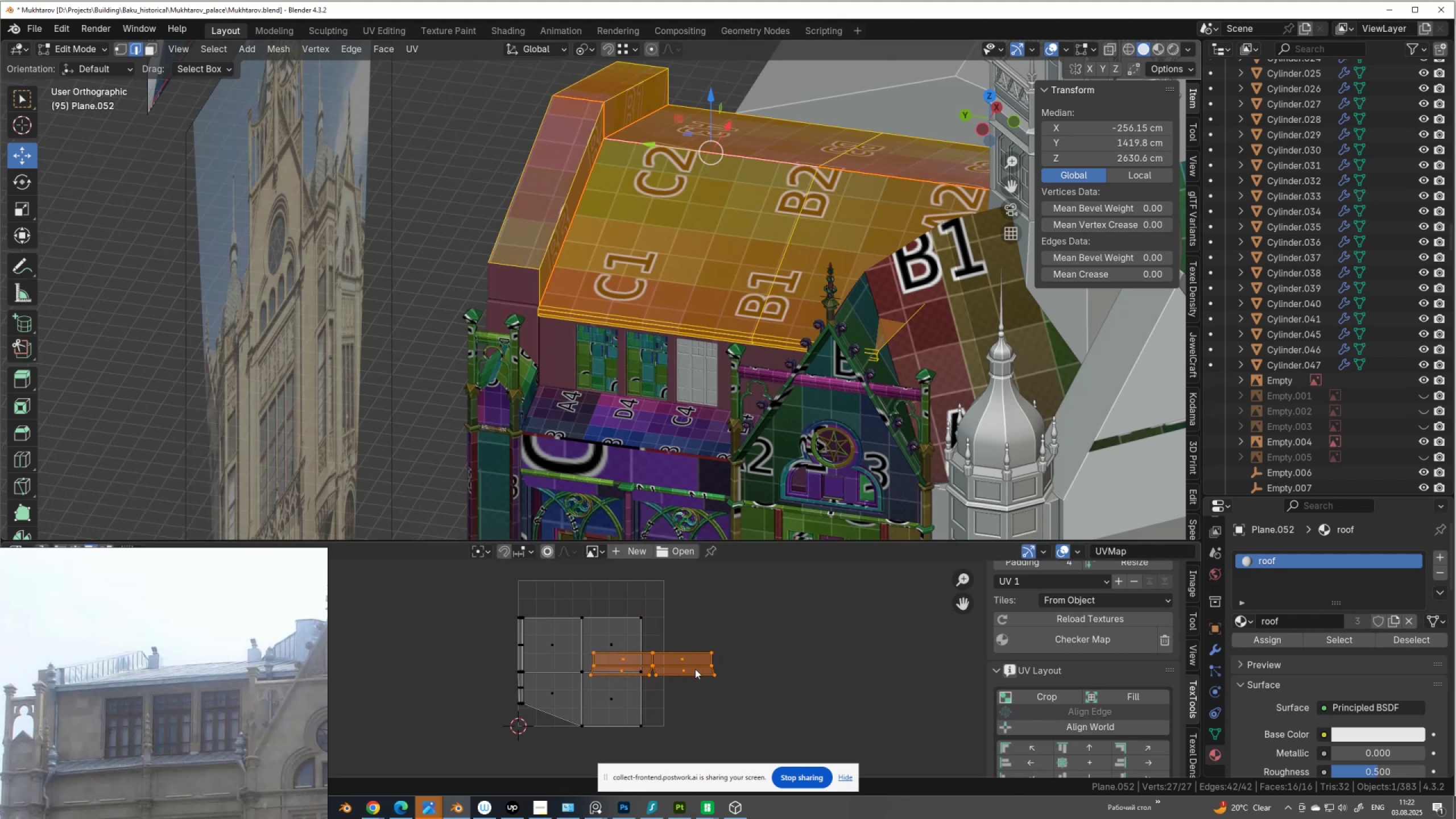 
key(G)
 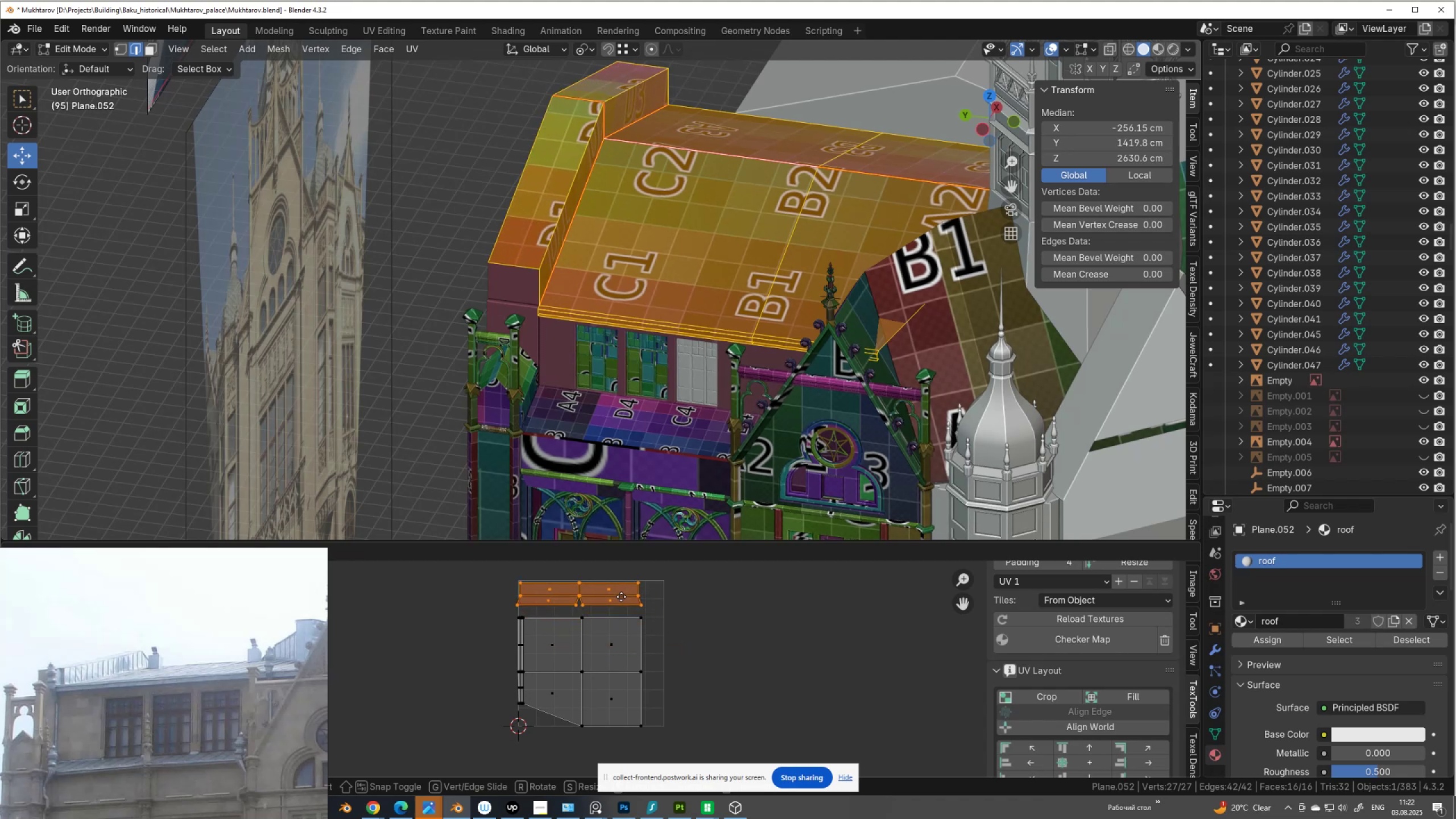 
left_click([621, 601])
 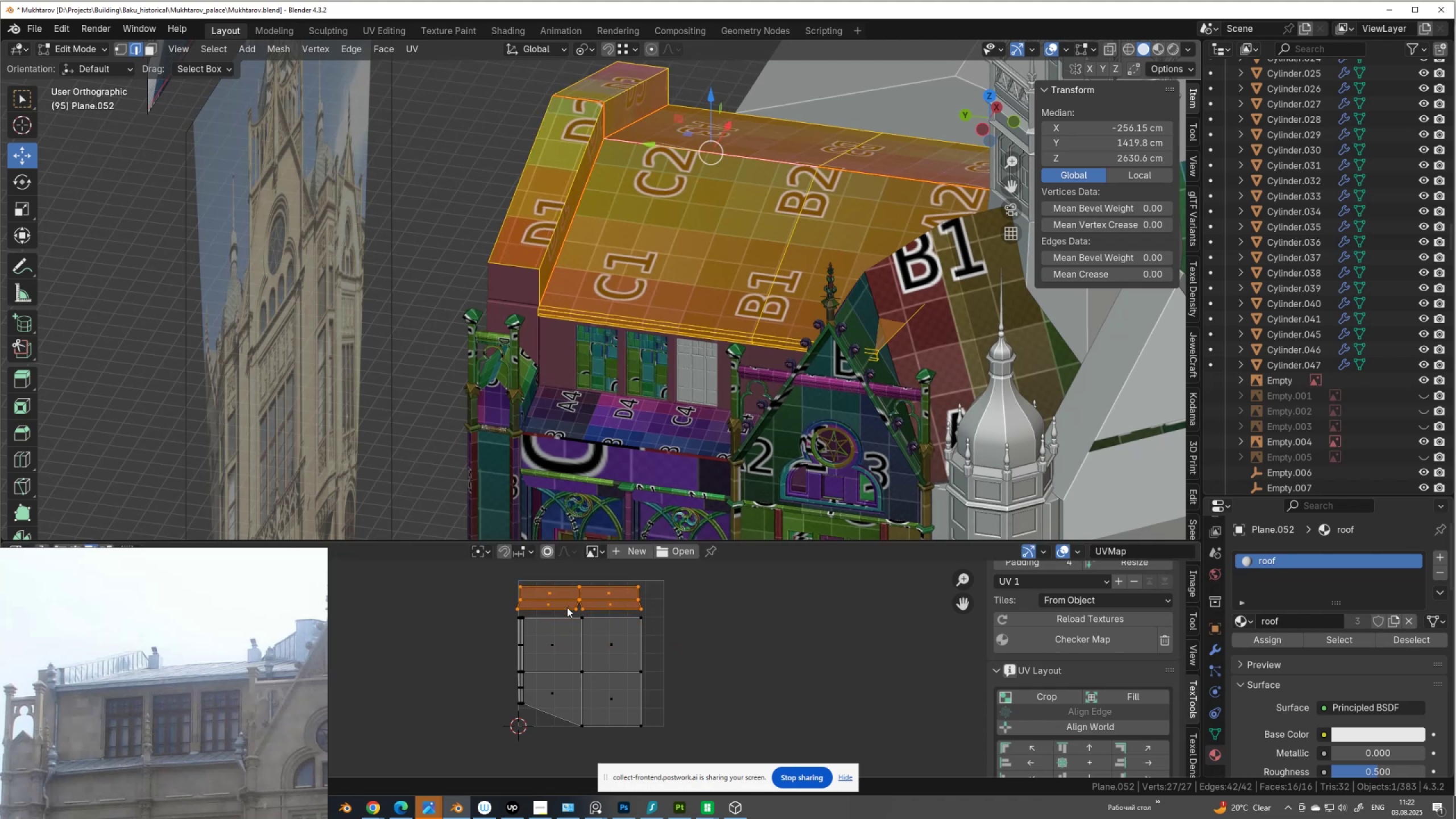 
scroll: coordinate [566, 611], scroll_direction: down, amount: 3.0
 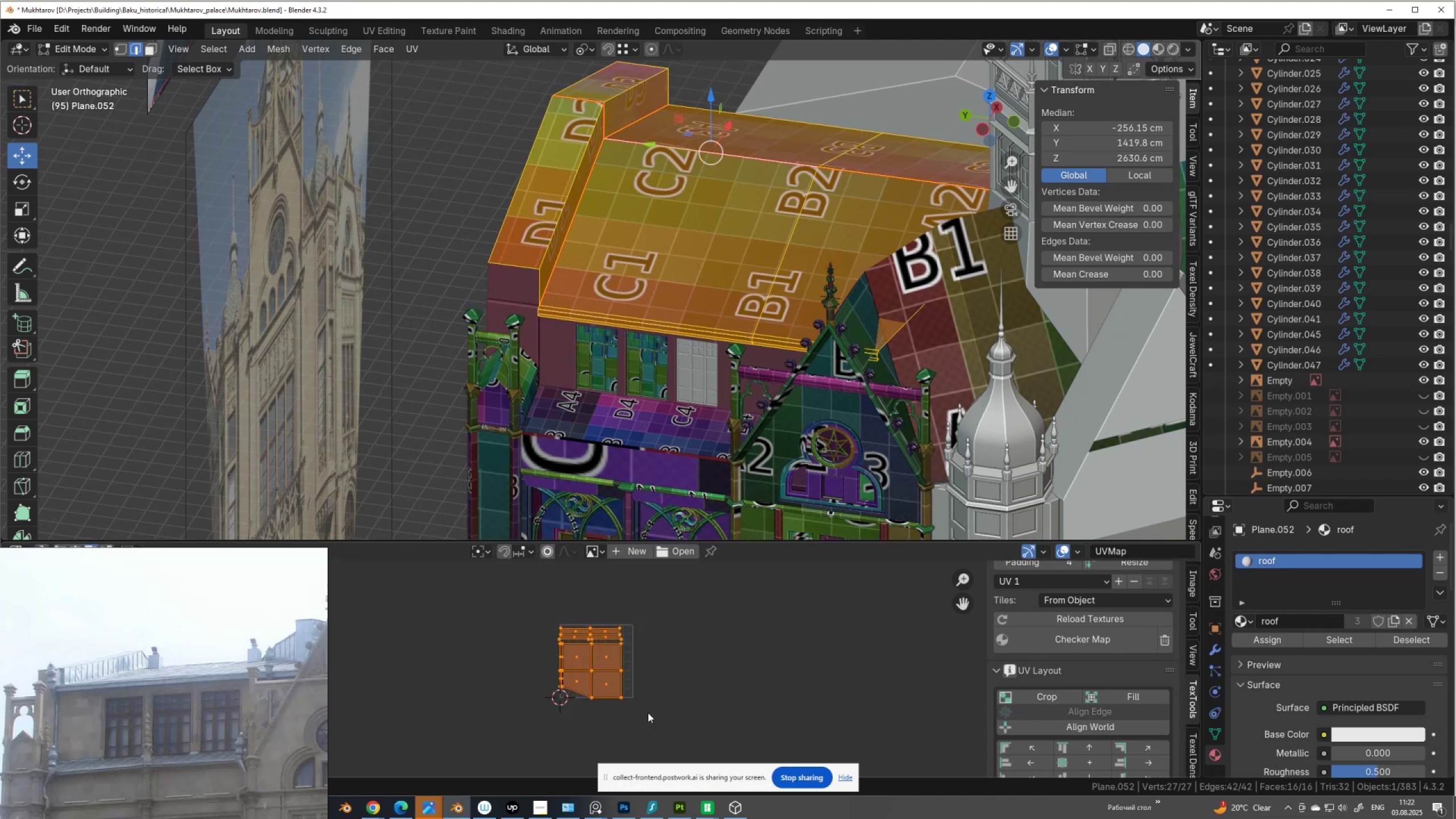 
key(G)
 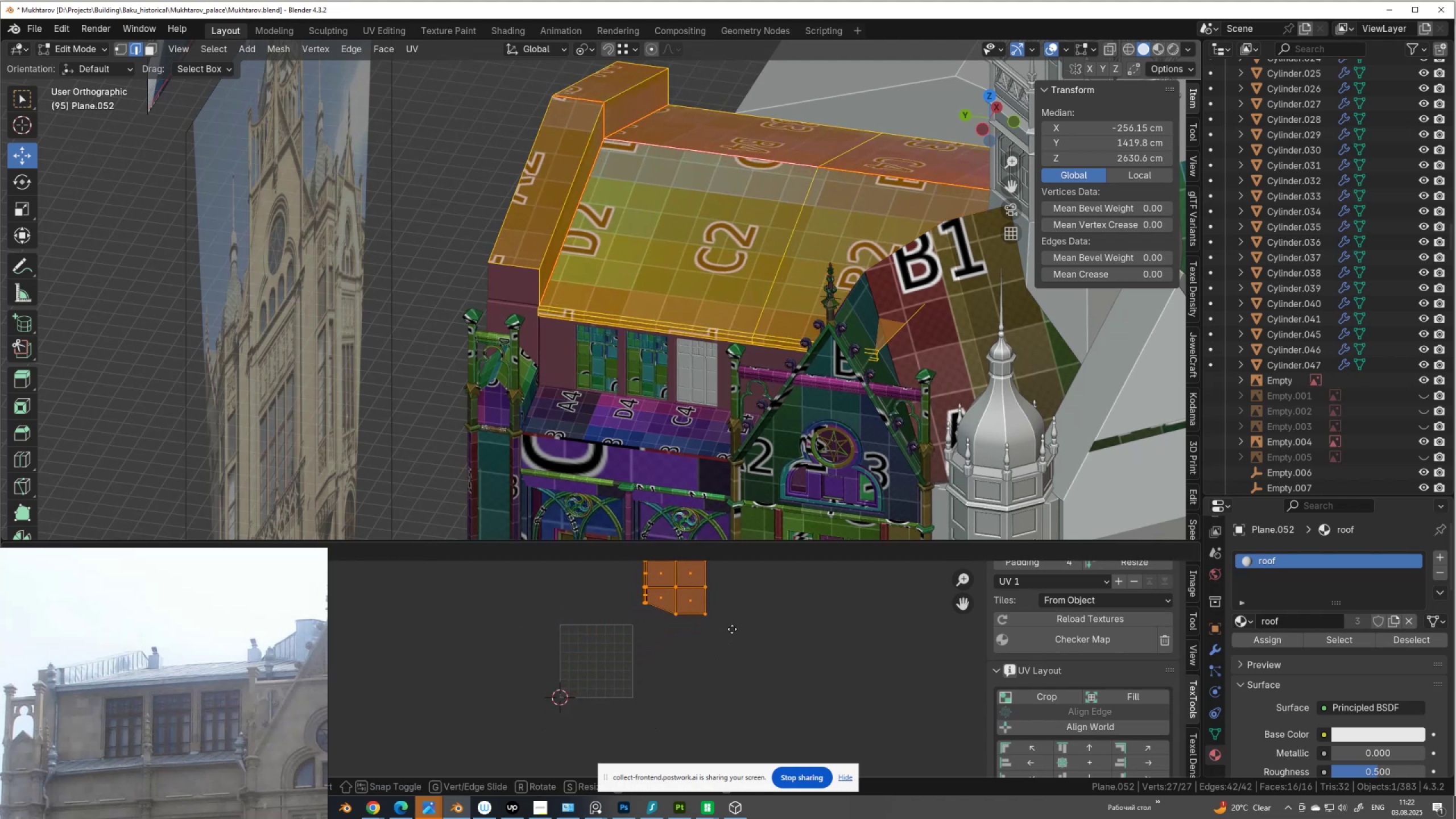 
left_click([732, 629])
 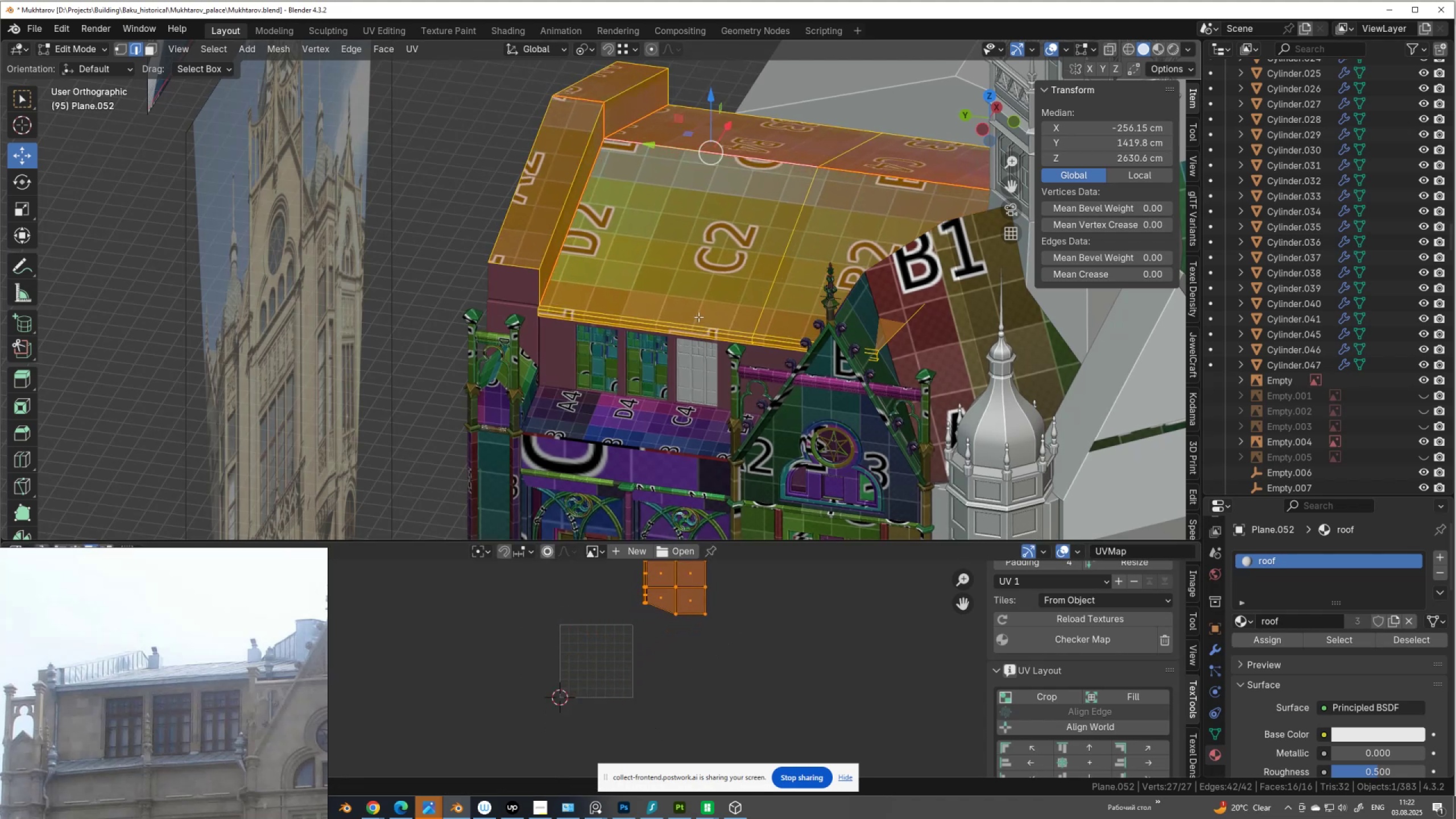 
key(Tab)
 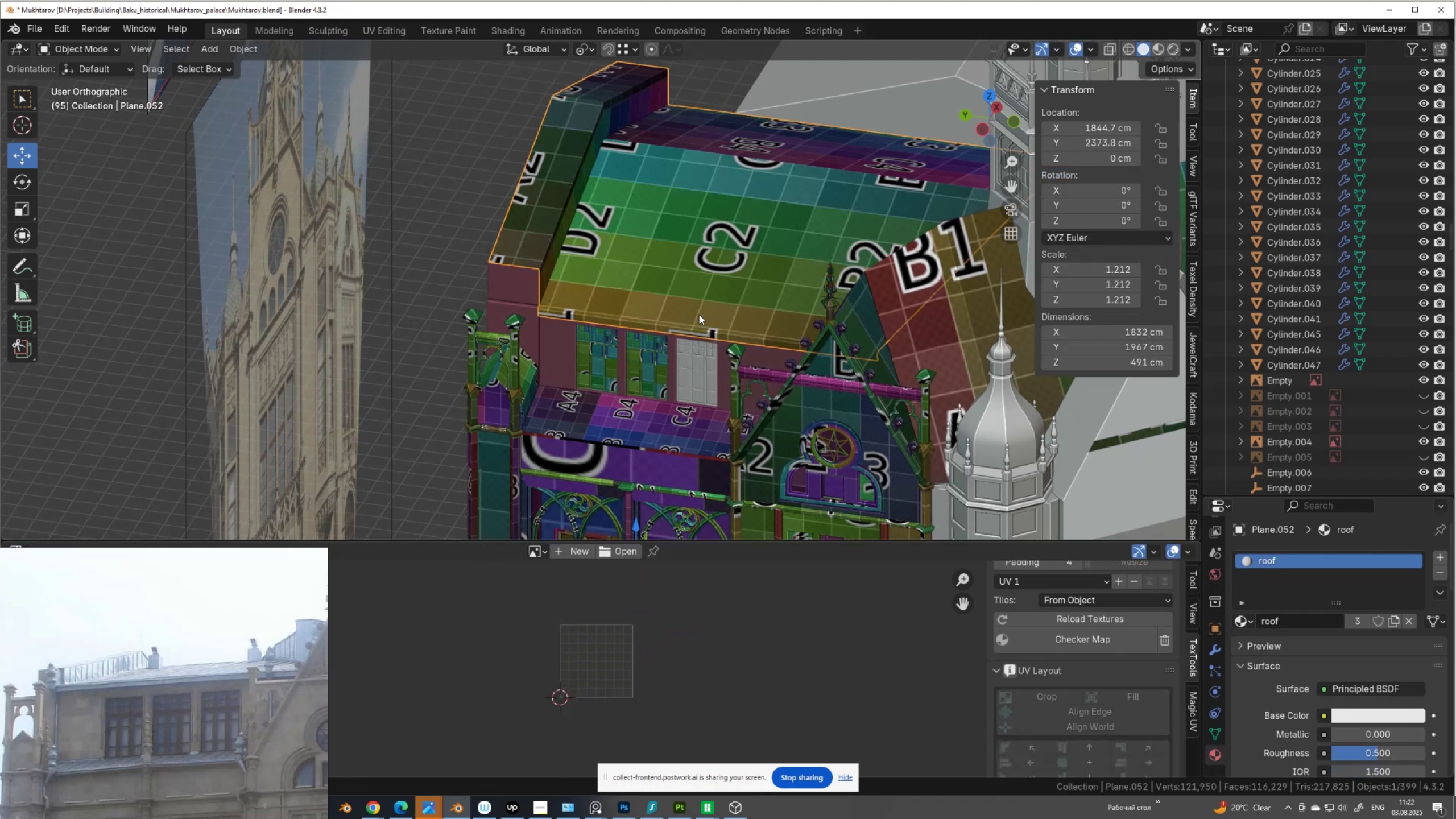 
scroll: coordinate [702, 314], scroll_direction: down, amount: 1.0
 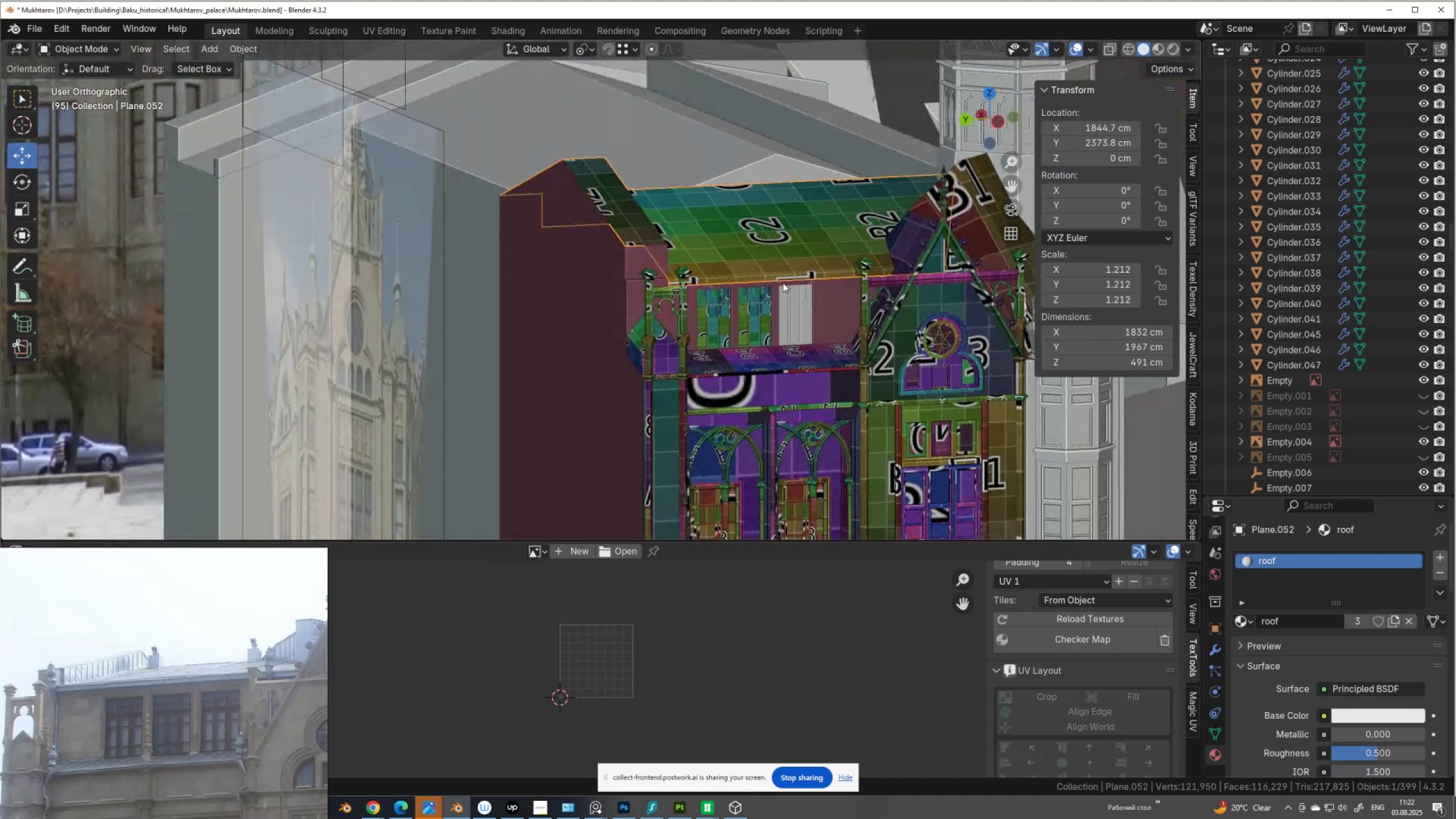 
key(Control+S)
 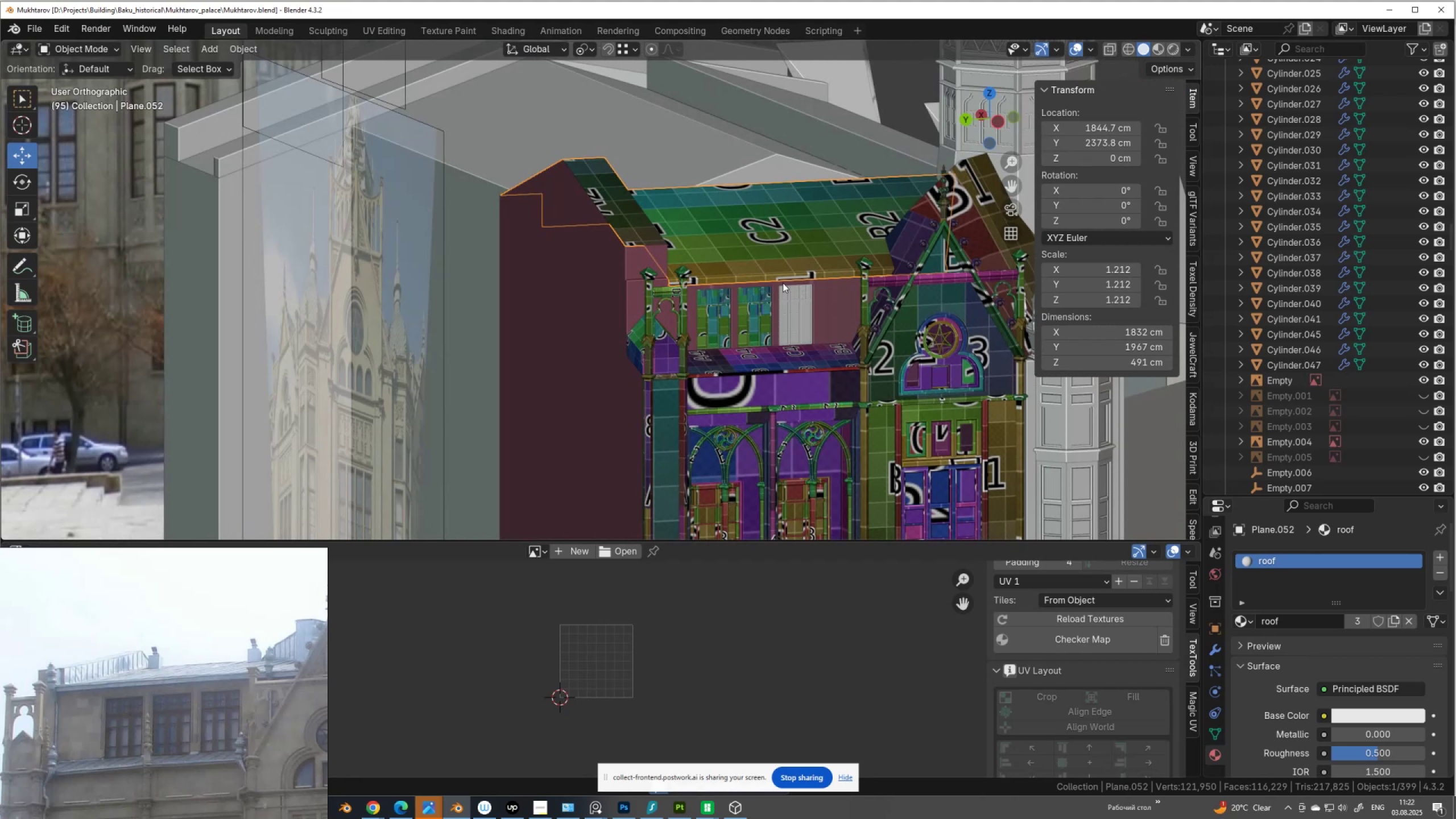 
scroll: coordinate [783, 283], scroll_direction: down, amount: 2.0
 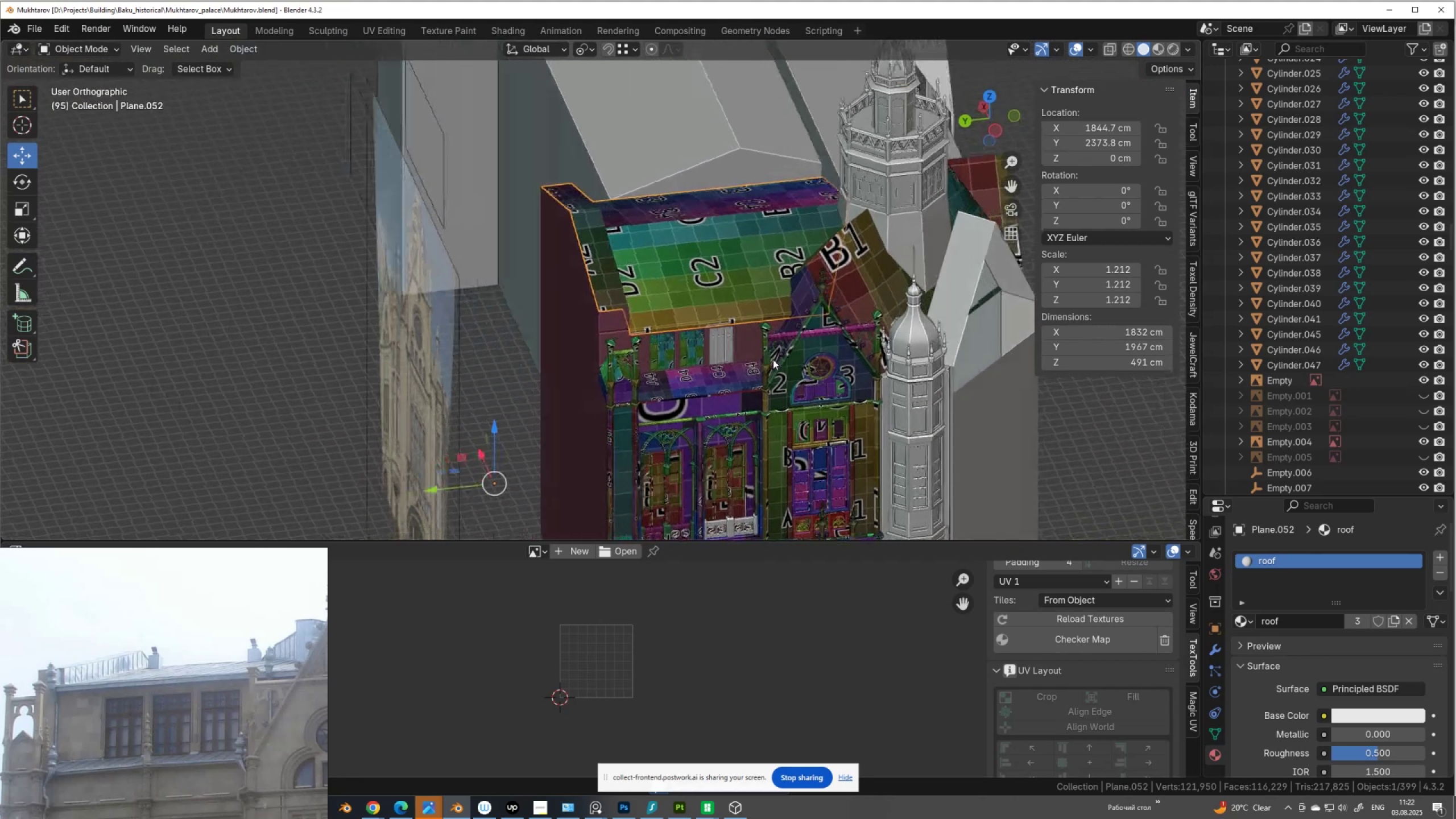 
hold_key(key=ShiftLeft, duration=1.26)
 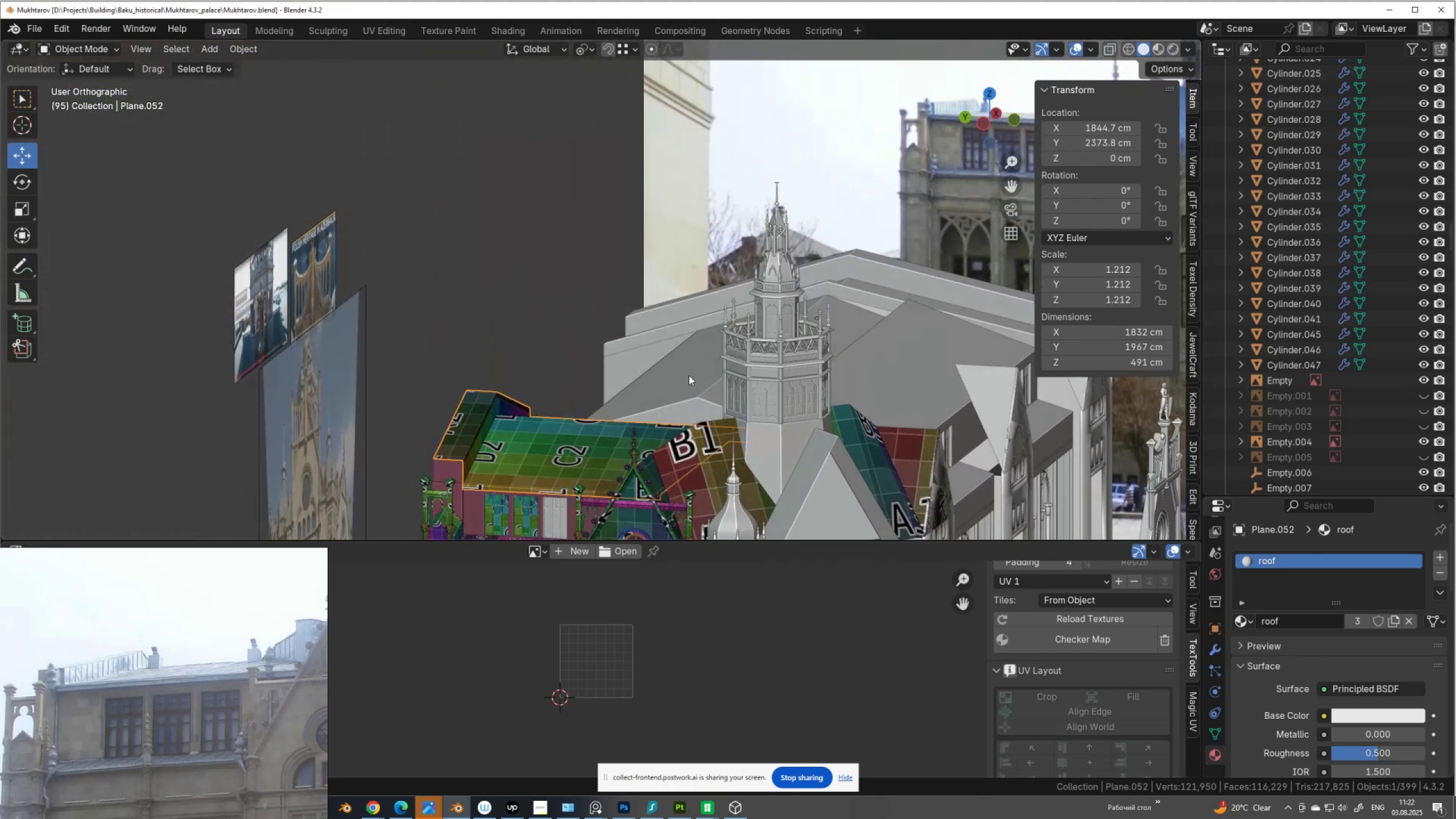 
wait(5.56)
 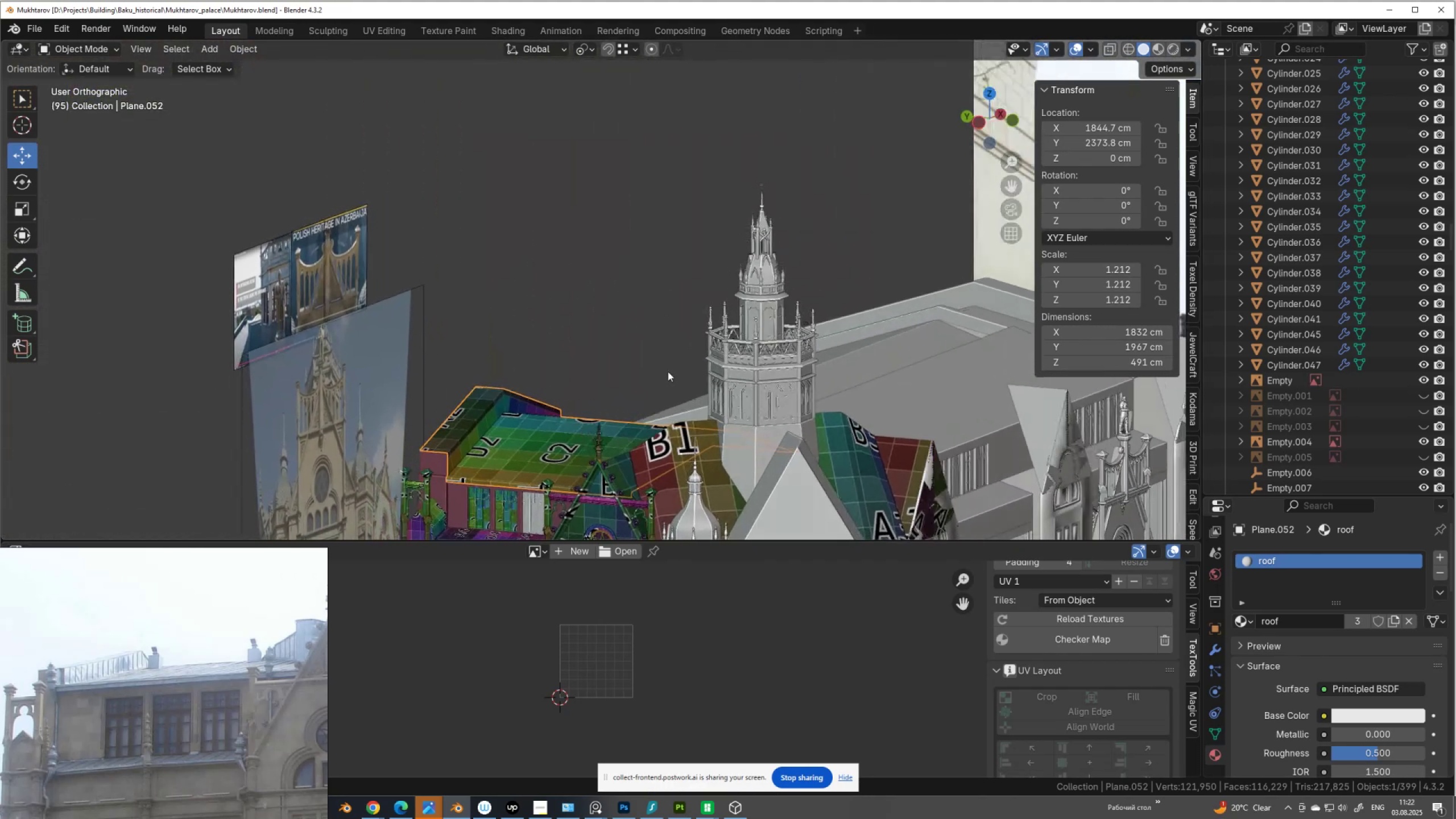 
scroll: coordinate [832, 239], scroll_direction: up, amount: 2.0
 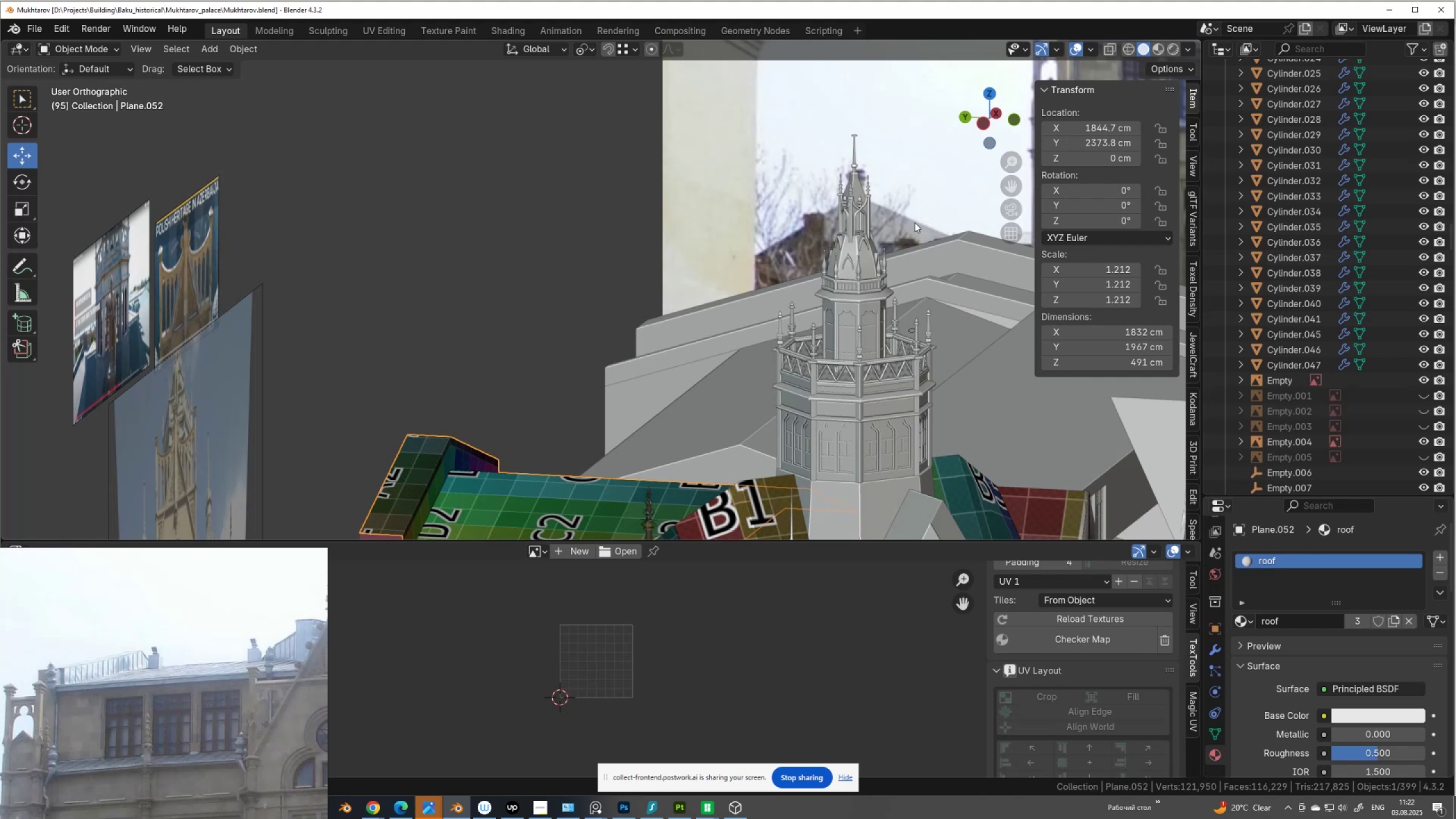 
wait(15.95)
 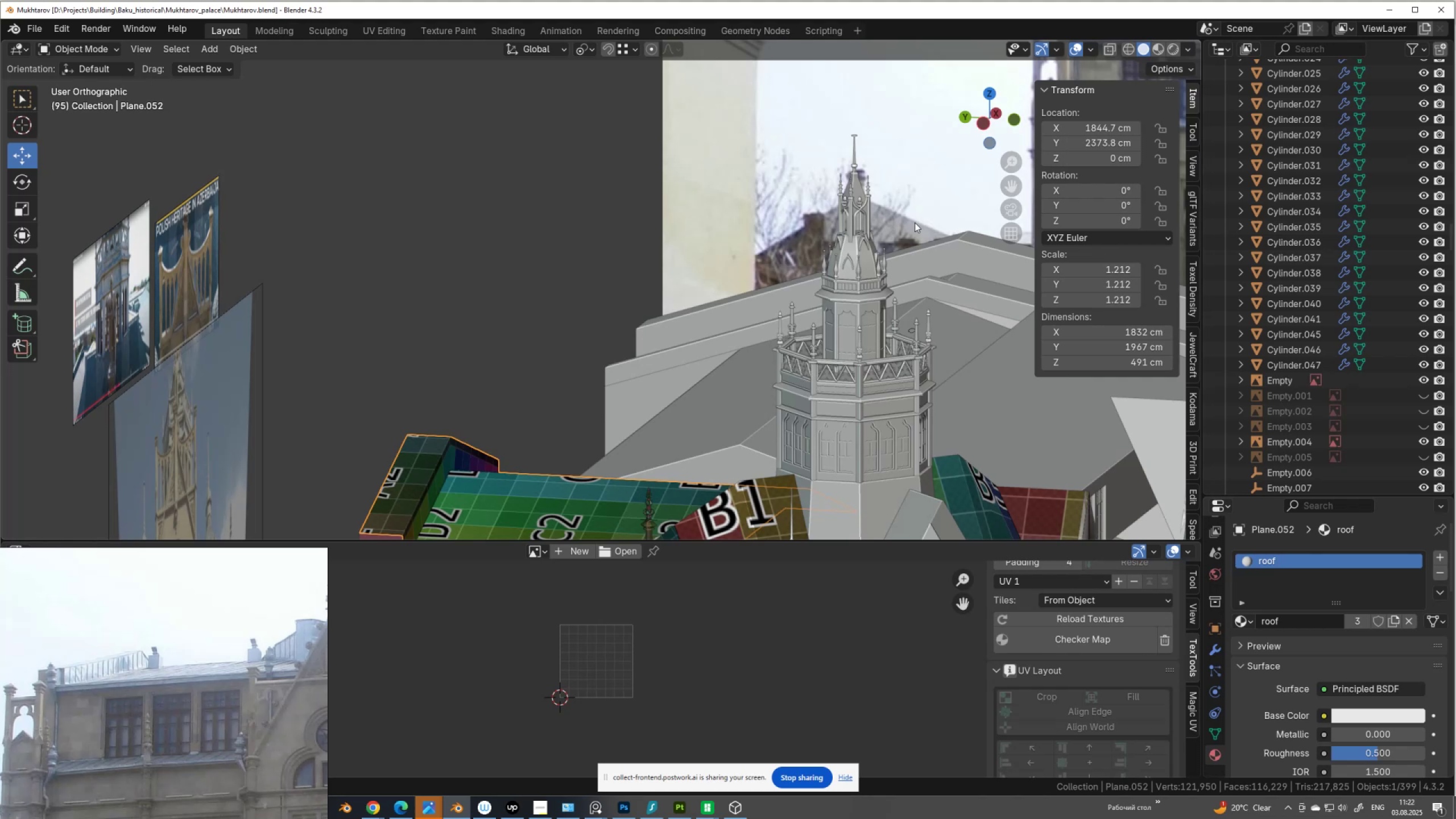 
scroll: coordinate [842, 319], scroll_direction: up, amount: 5.0
 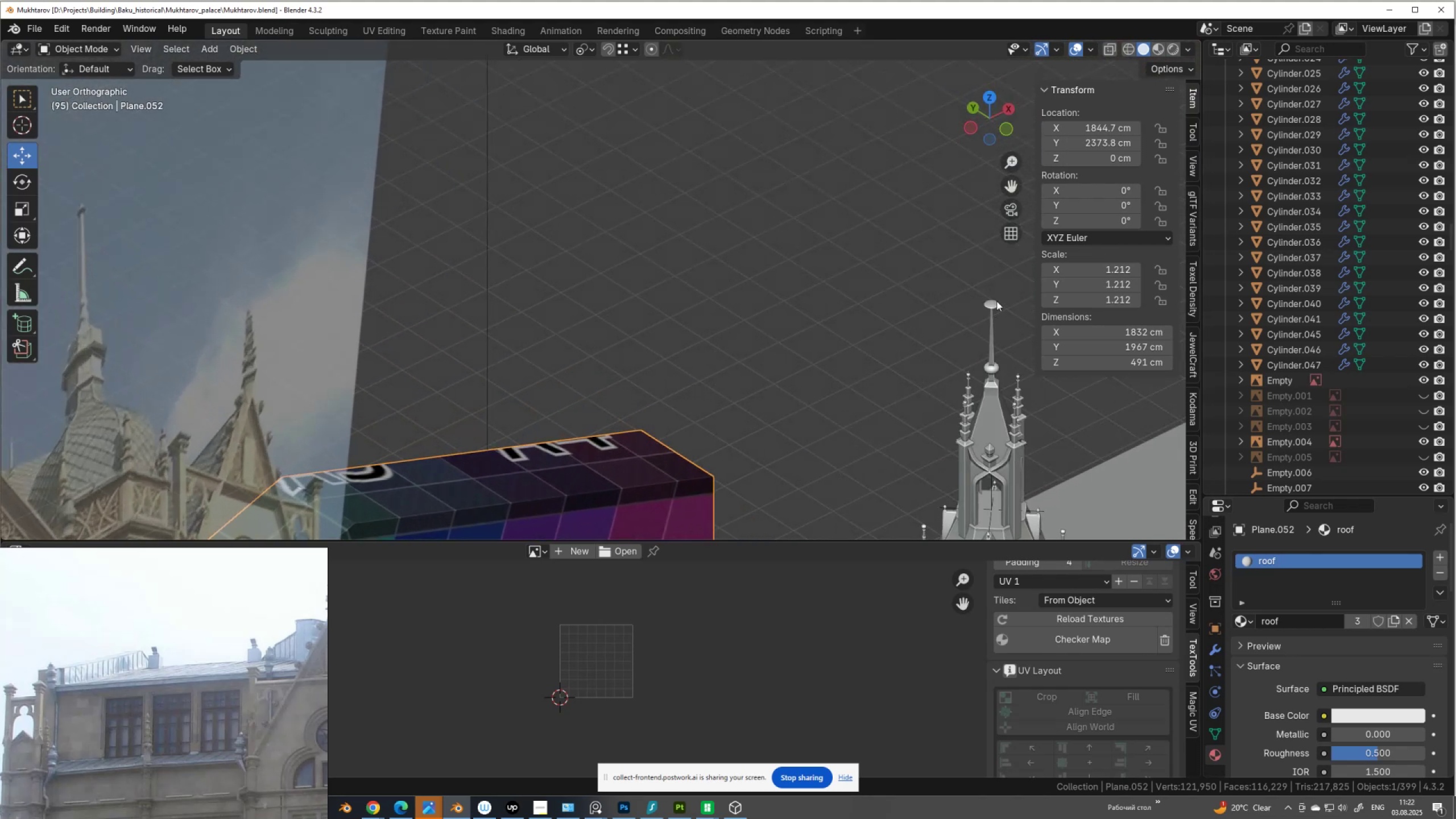 
left_click([996, 300])
 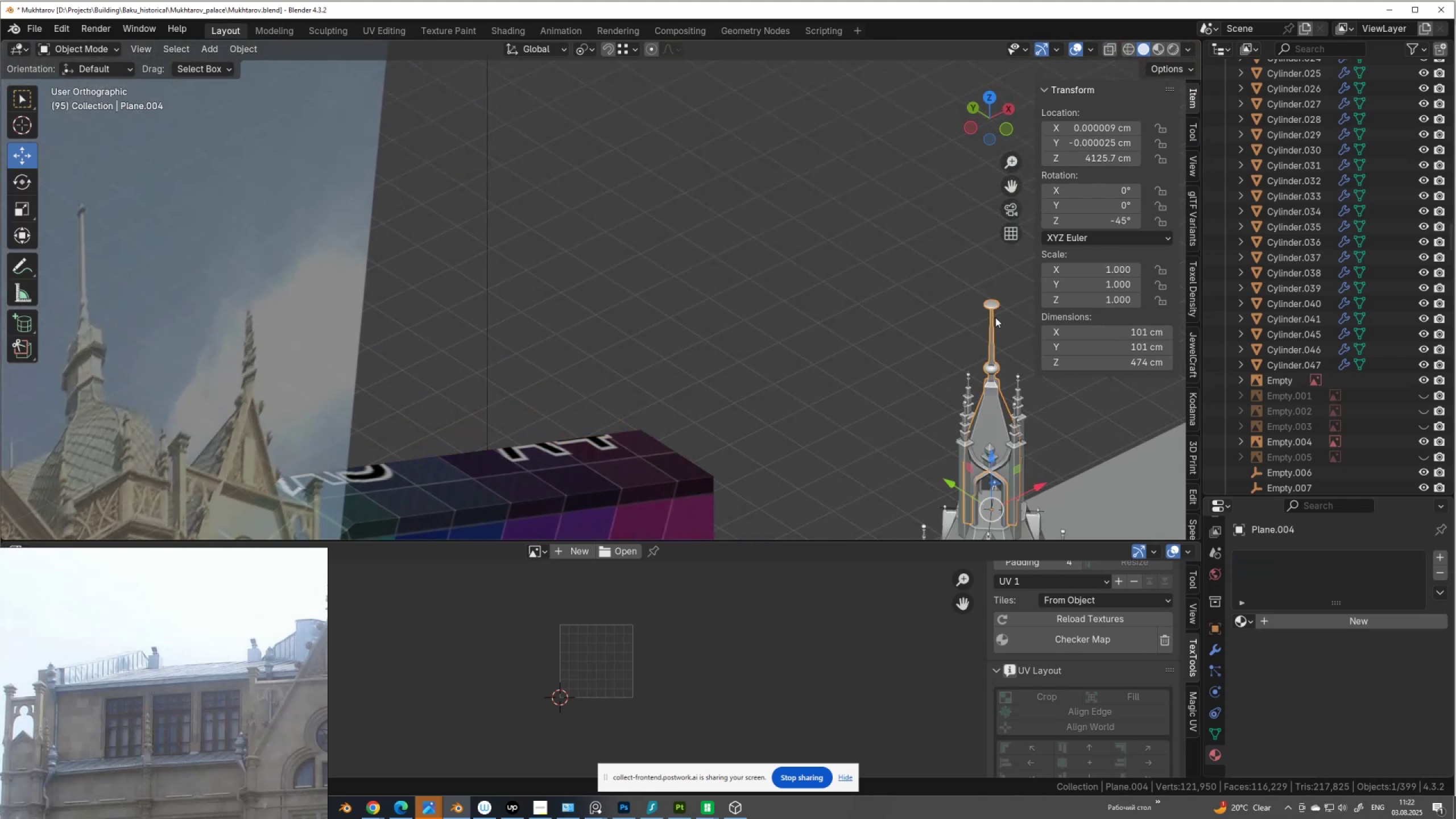 
hold_key(key=ShiftLeft, duration=0.55)
 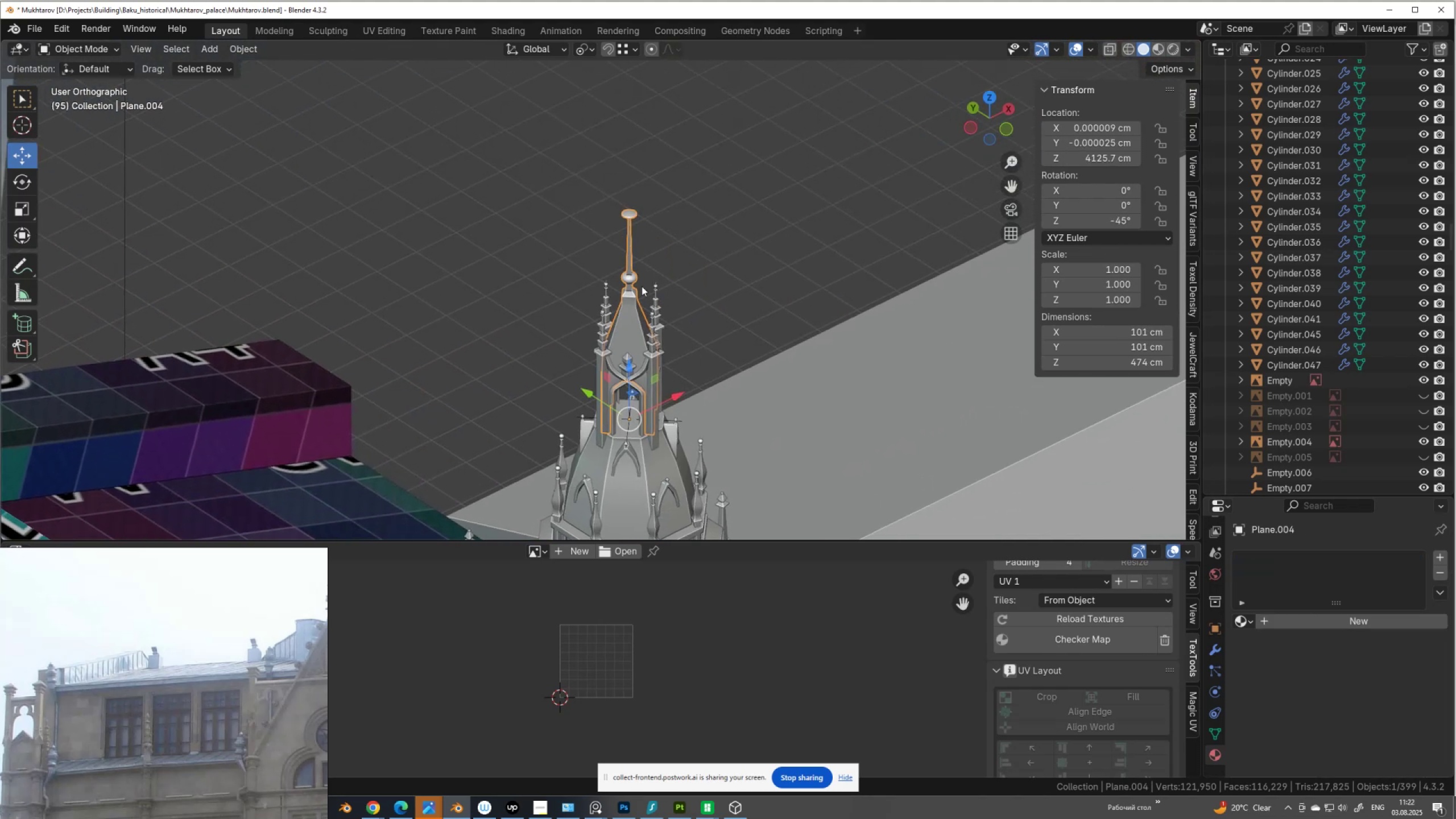 
scroll: coordinate [646, 296], scroll_direction: up, amount: 3.0
 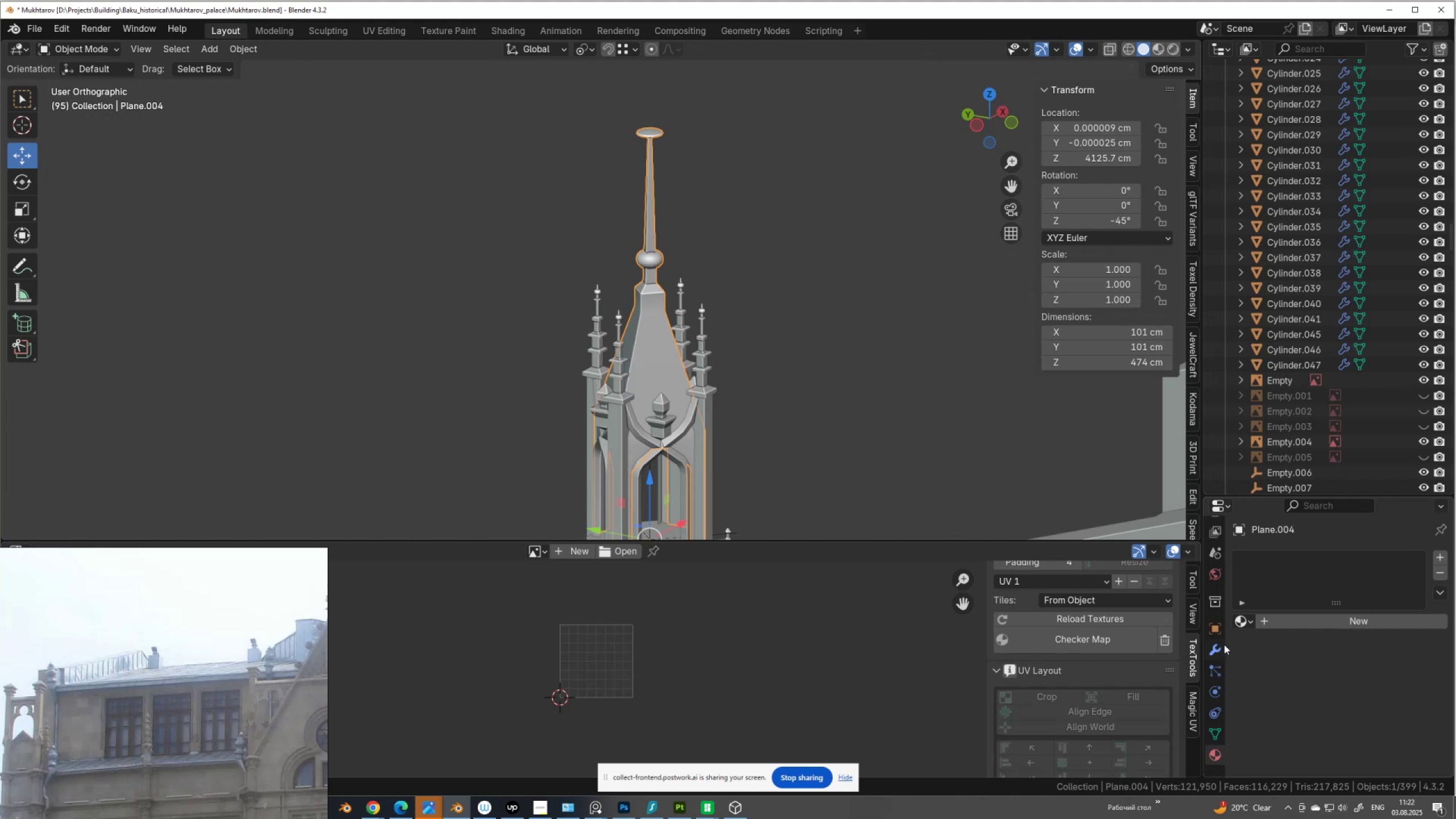 
left_click([1315, 623])
 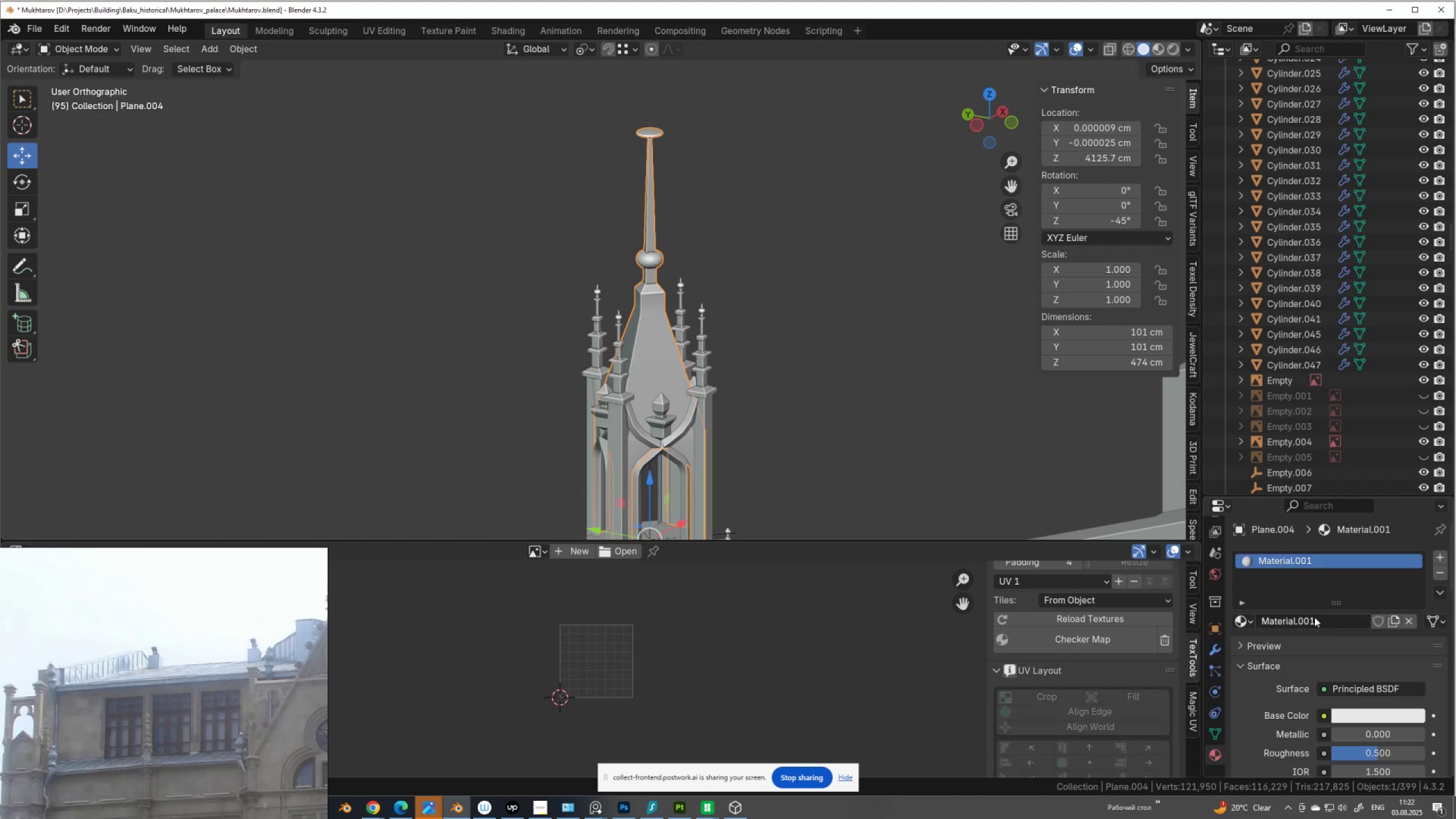 
left_click([1322, 618])
 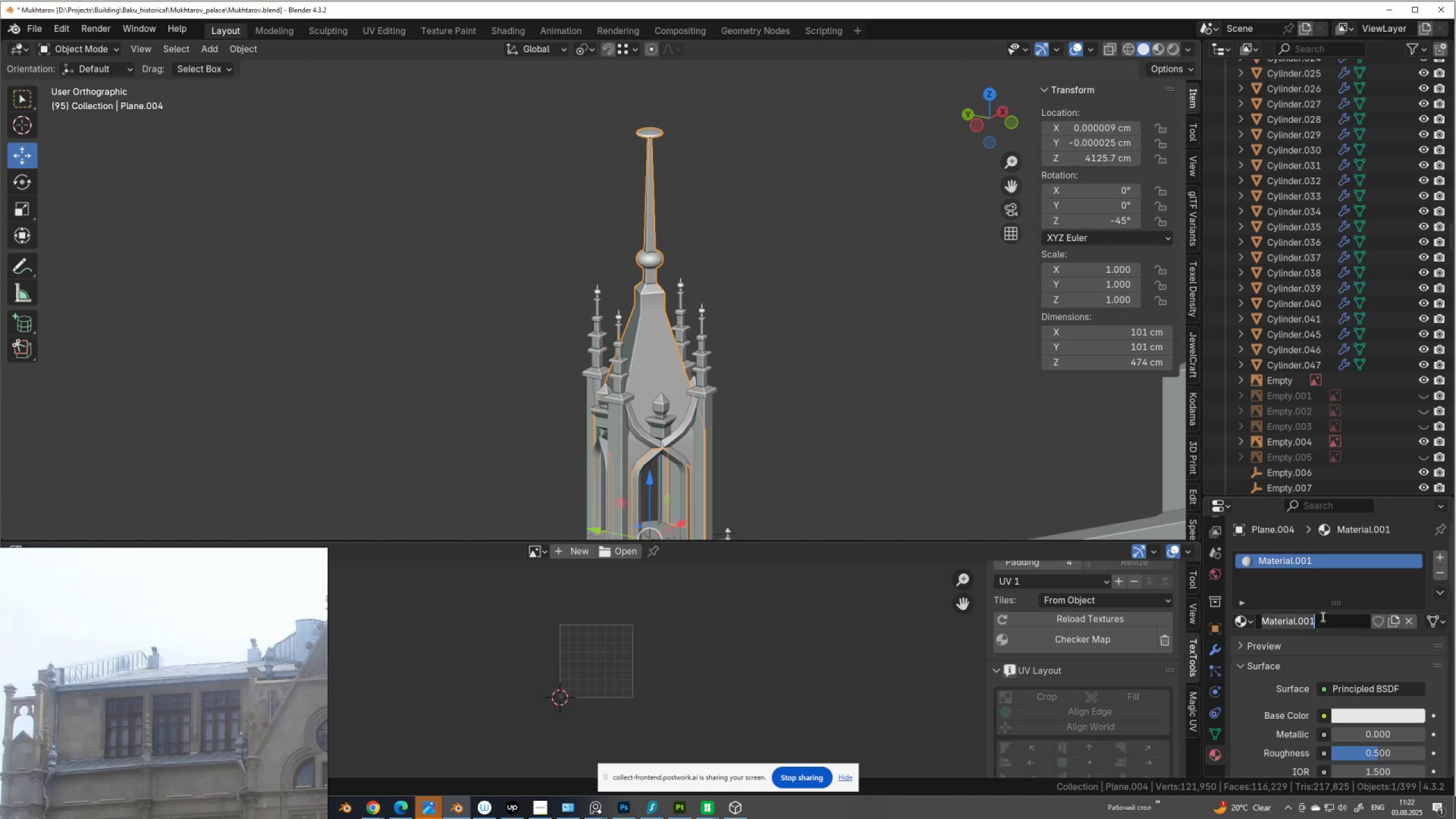 
type(tower)
key(NumpadEnter)
 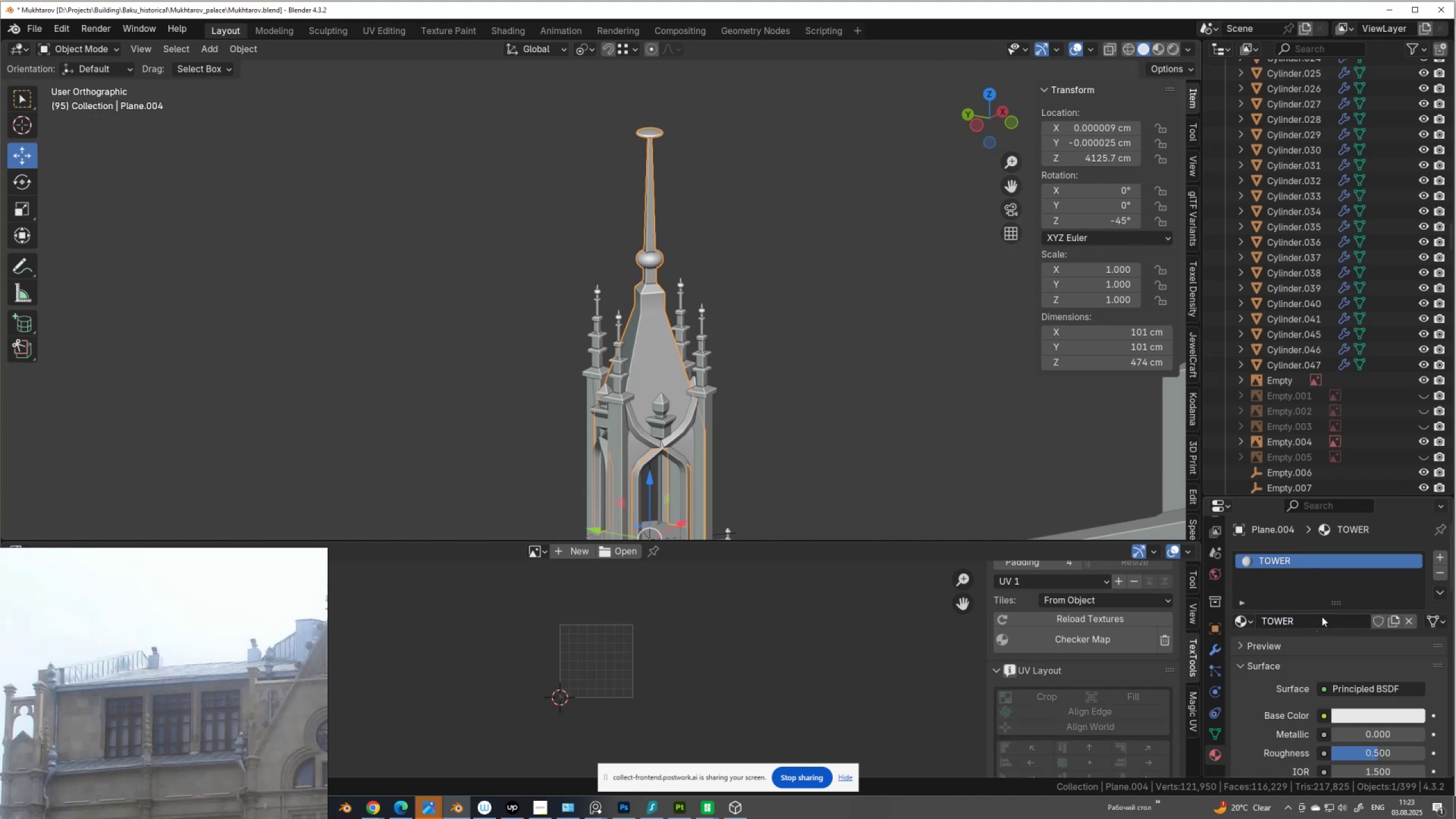 
left_click([1322, 617])
 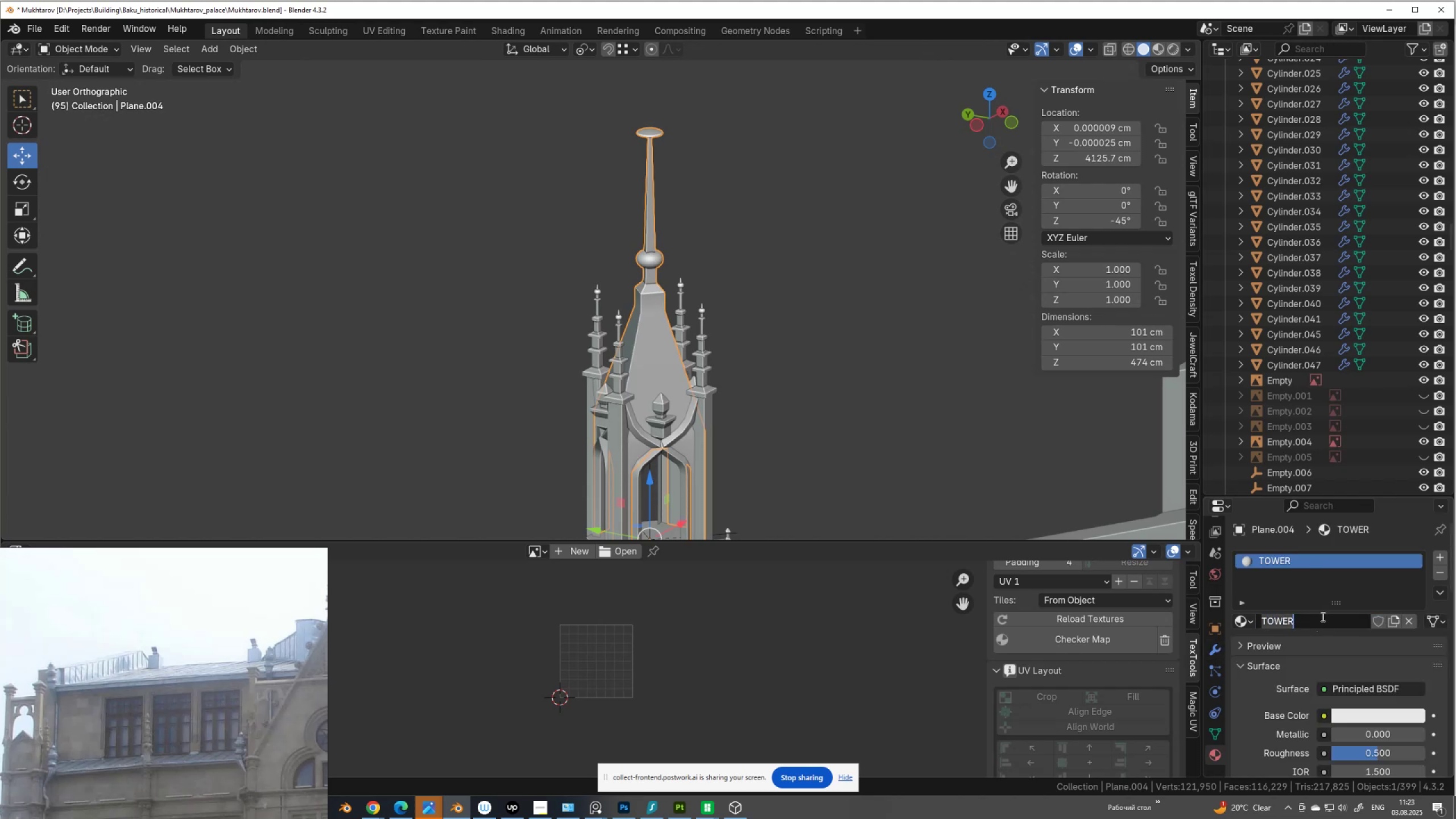 
type(TOWER)
key(NumpadEnter)
 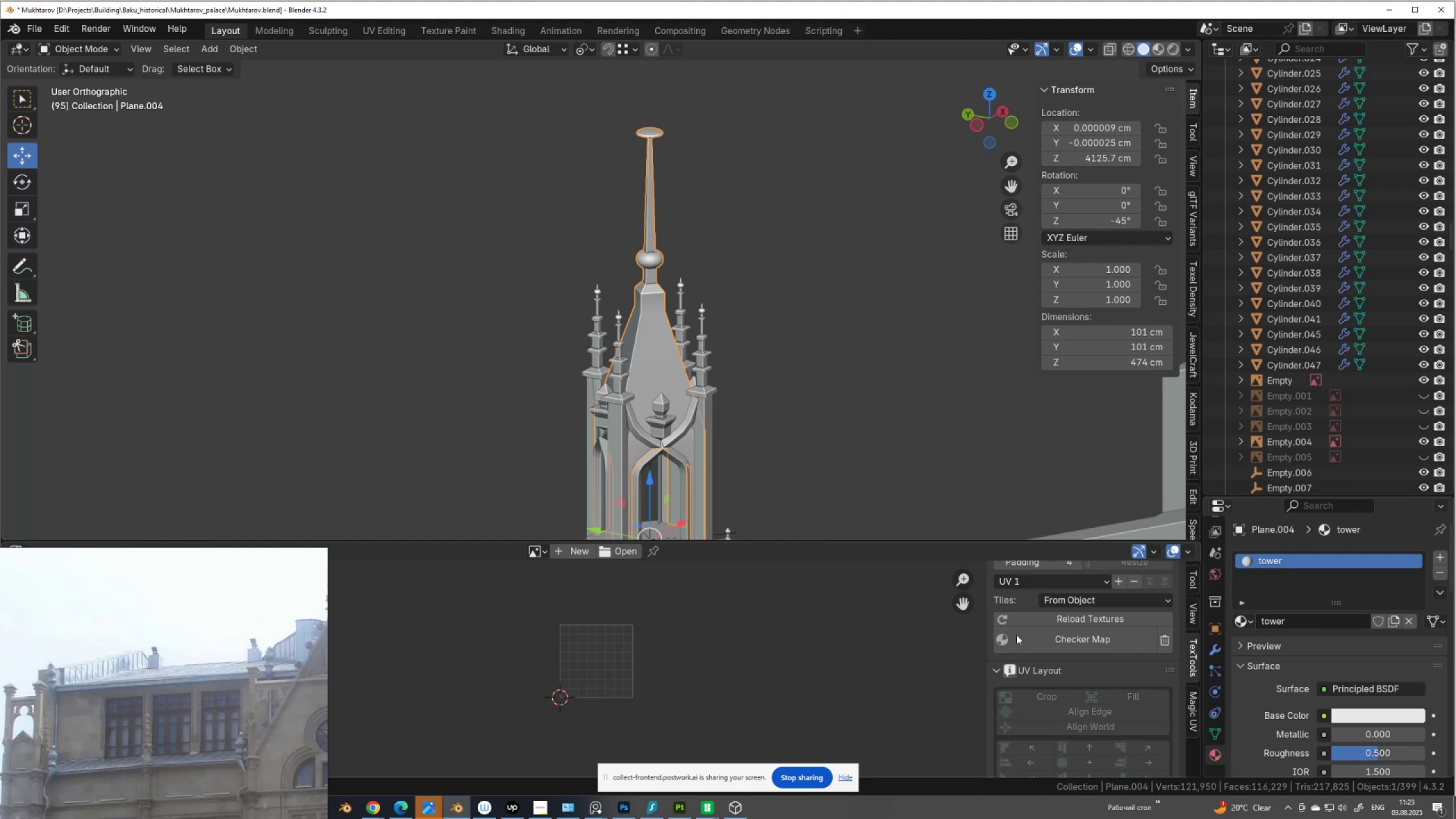 
double_click([1037, 635])
 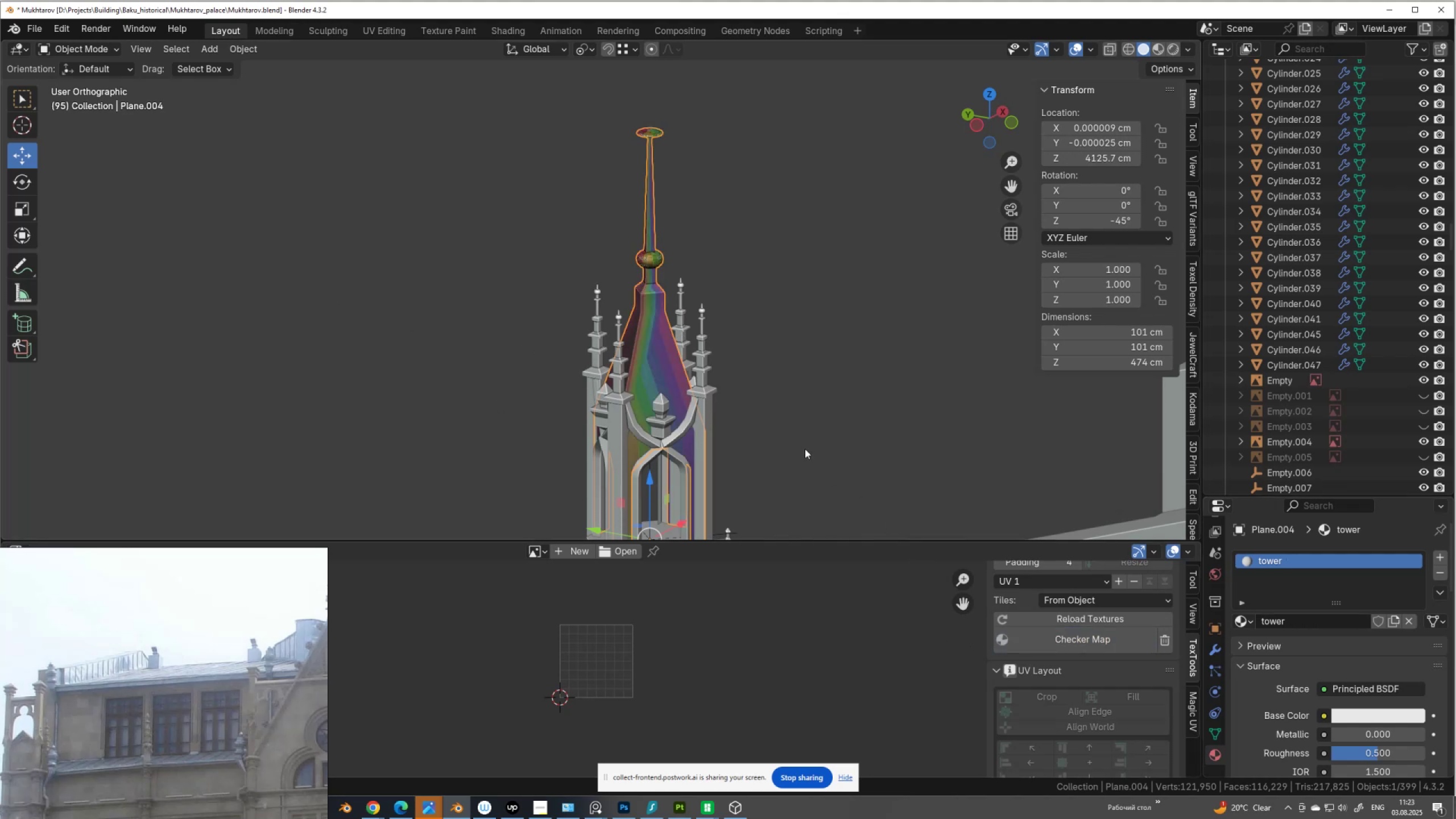 
hold_key(key=ShiftLeft, duration=0.75)
 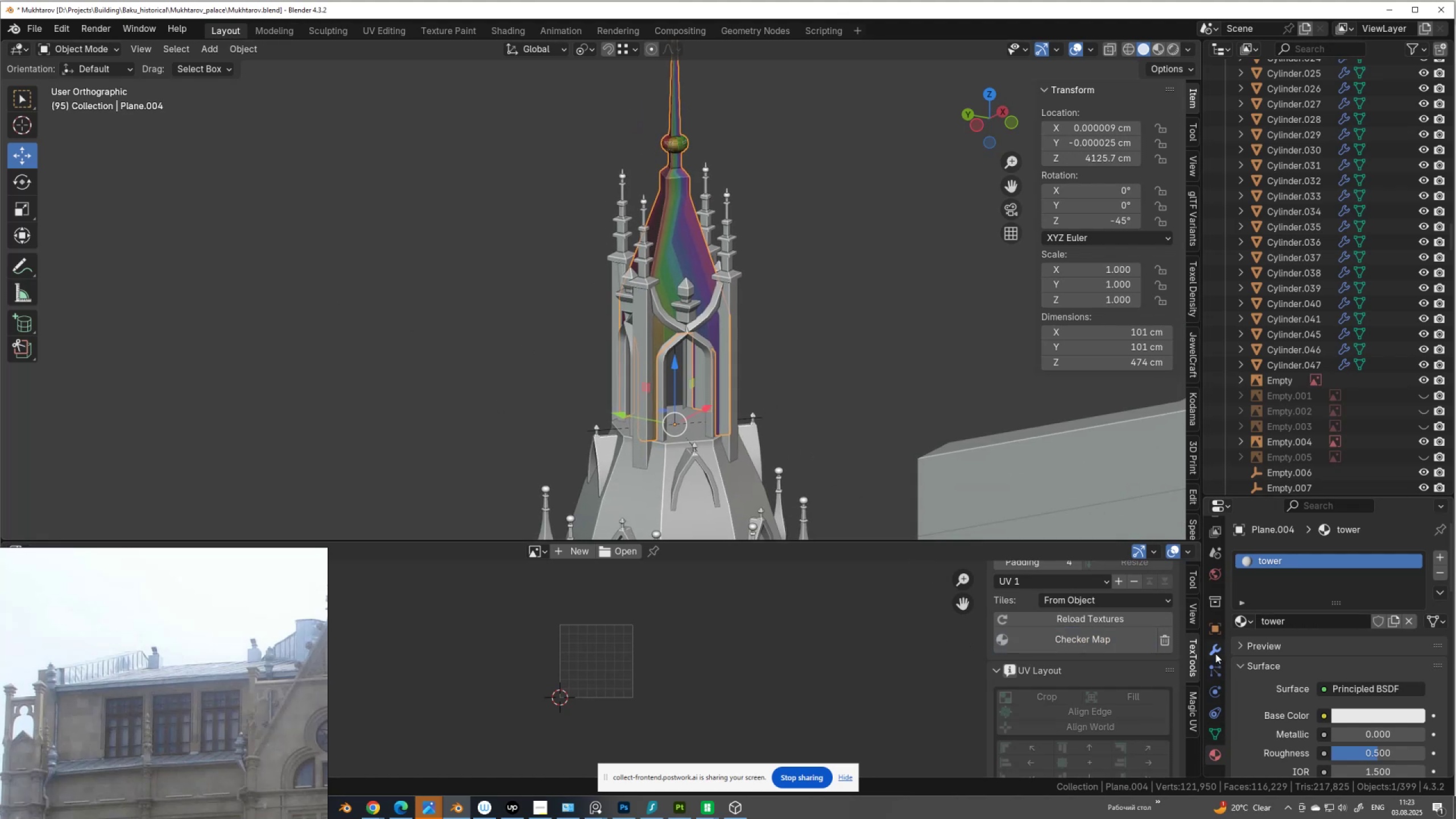 
left_click([1216, 651])
 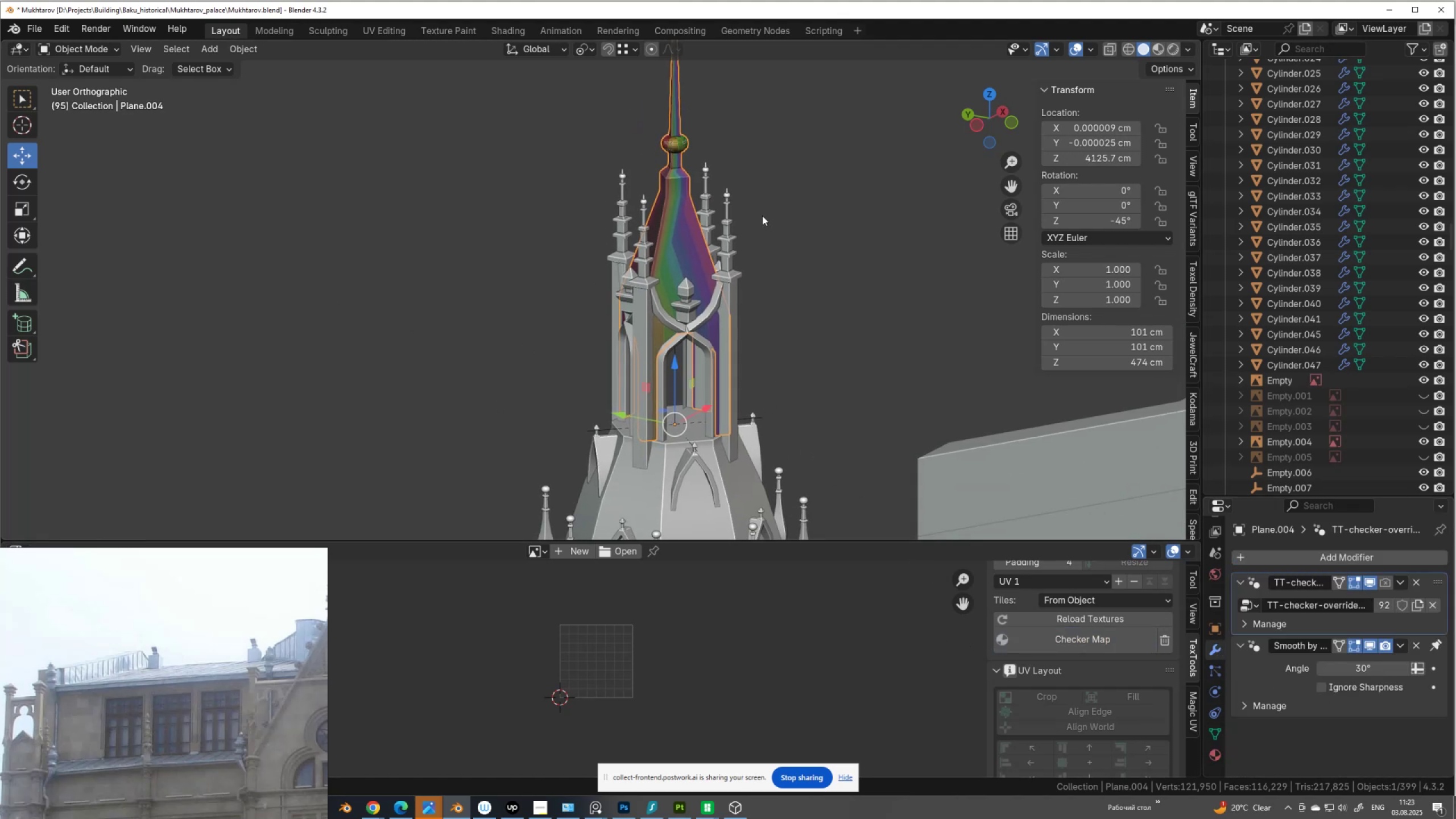 
key(Tab)
 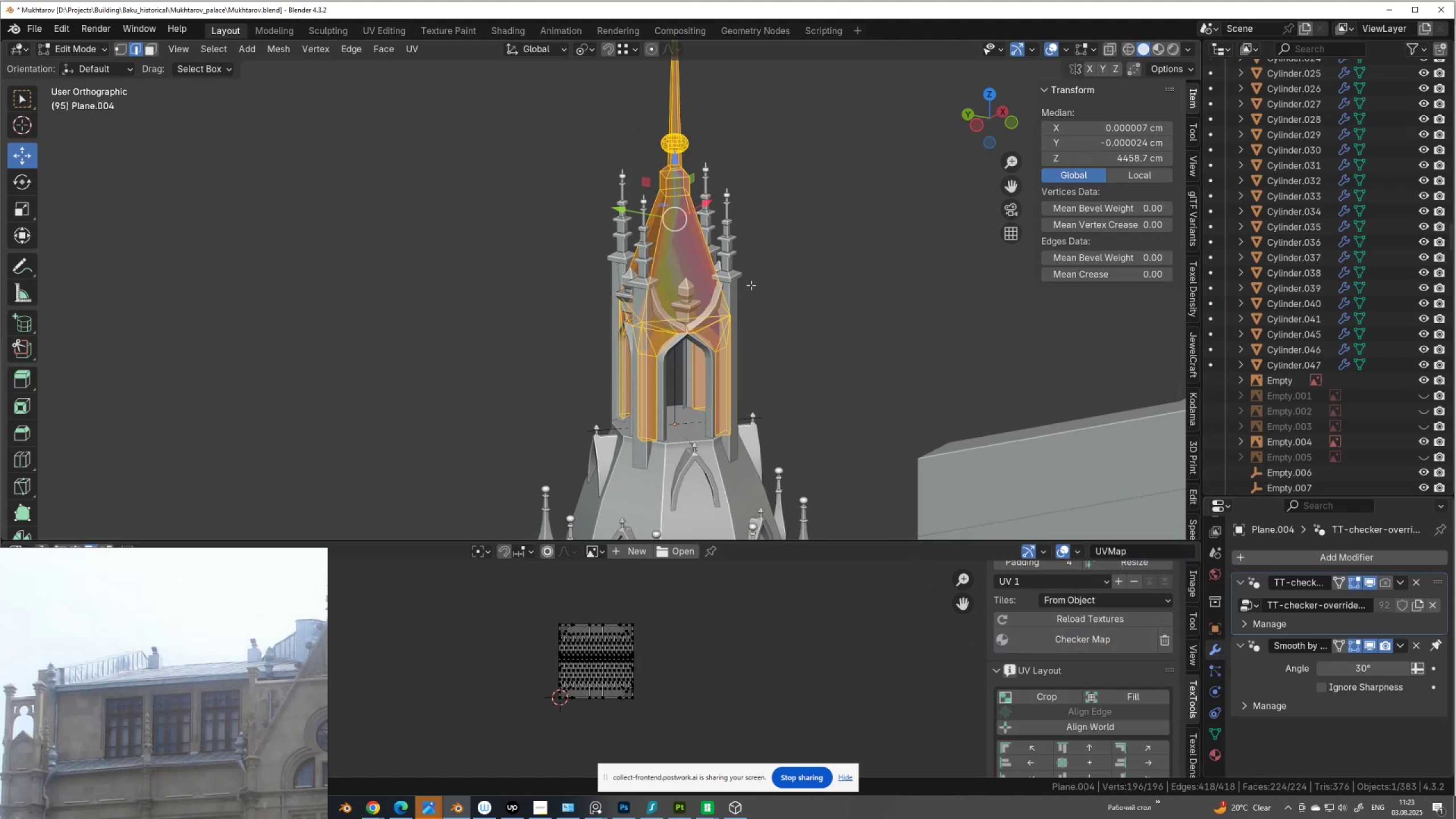 
scroll: coordinate [751, 285], scroll_direction: up, amount: 2.0
 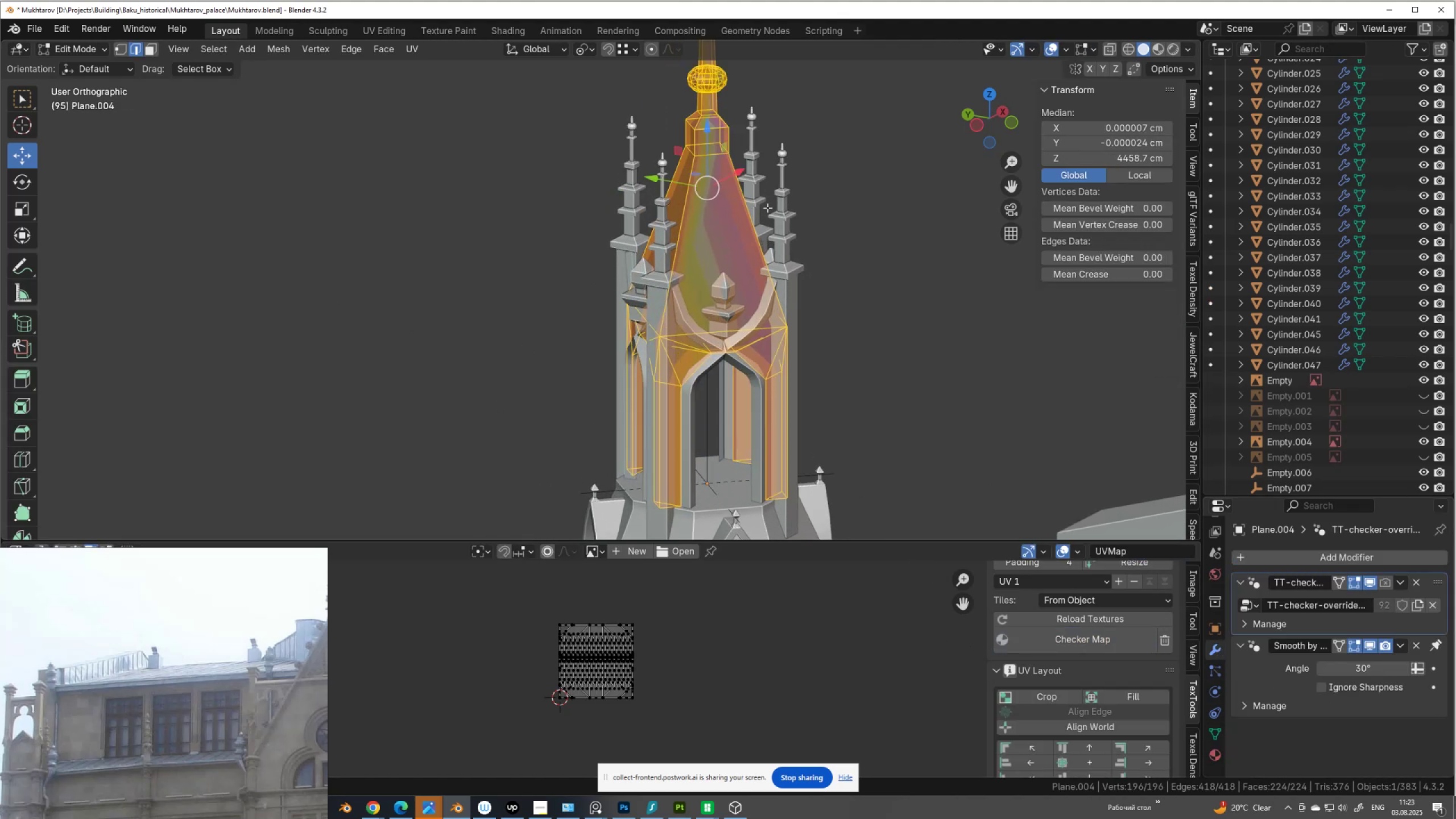 
hold_key(key=ShiftLeft, duration=0.5)
 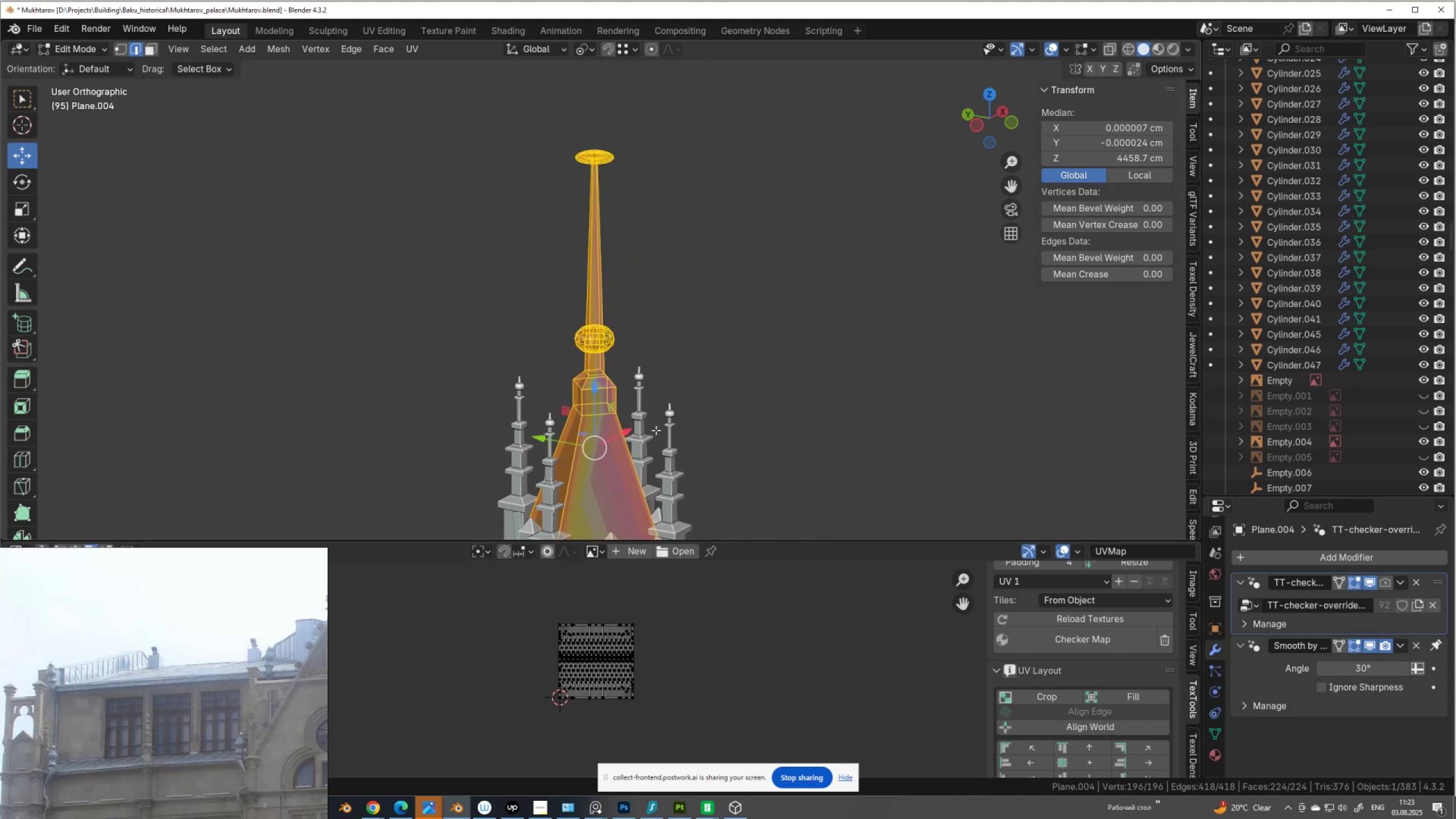 
scroll: coordinate [656, 430], scroll_direction: up, amount: 6.0
 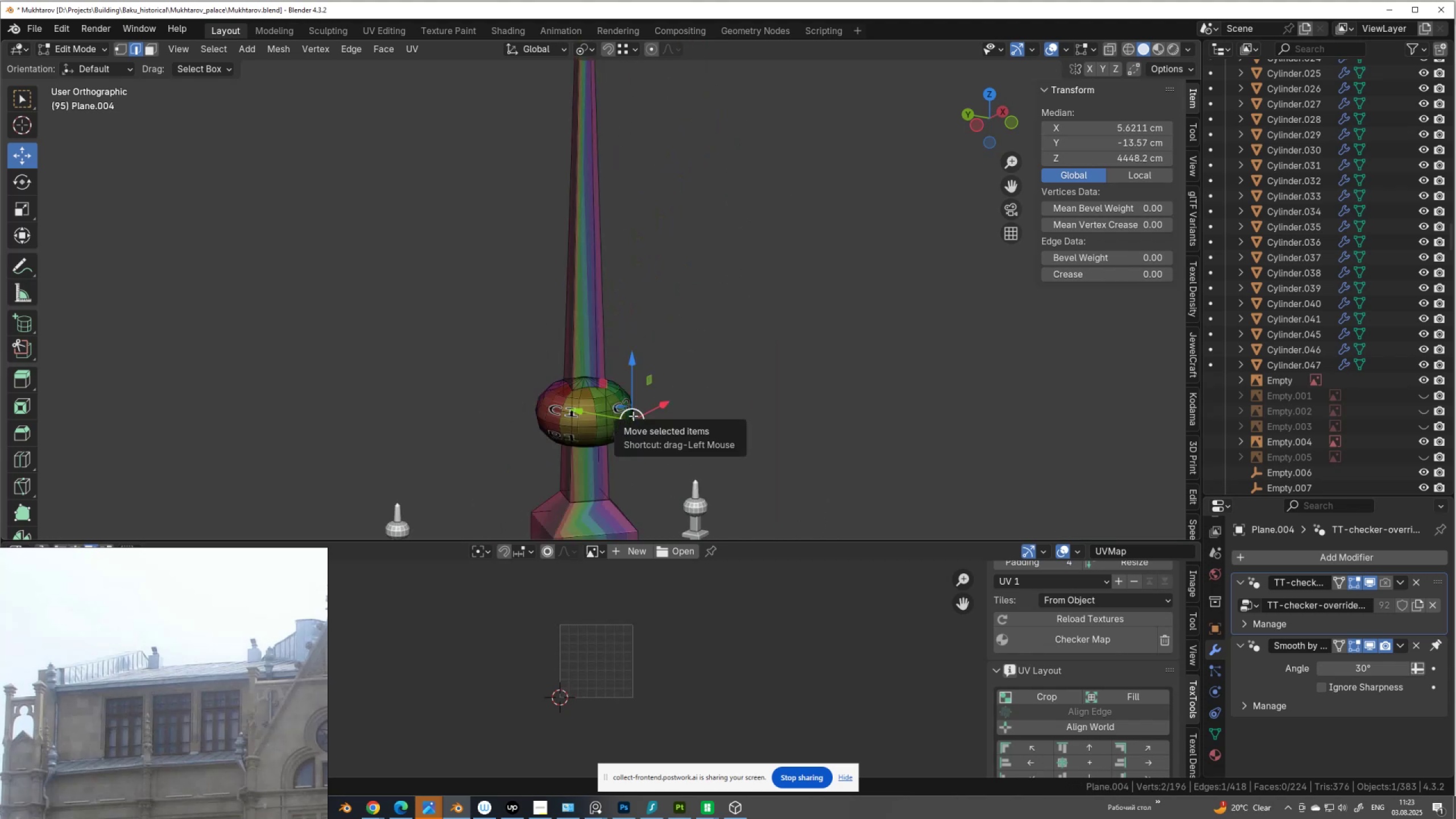 
key(L)
 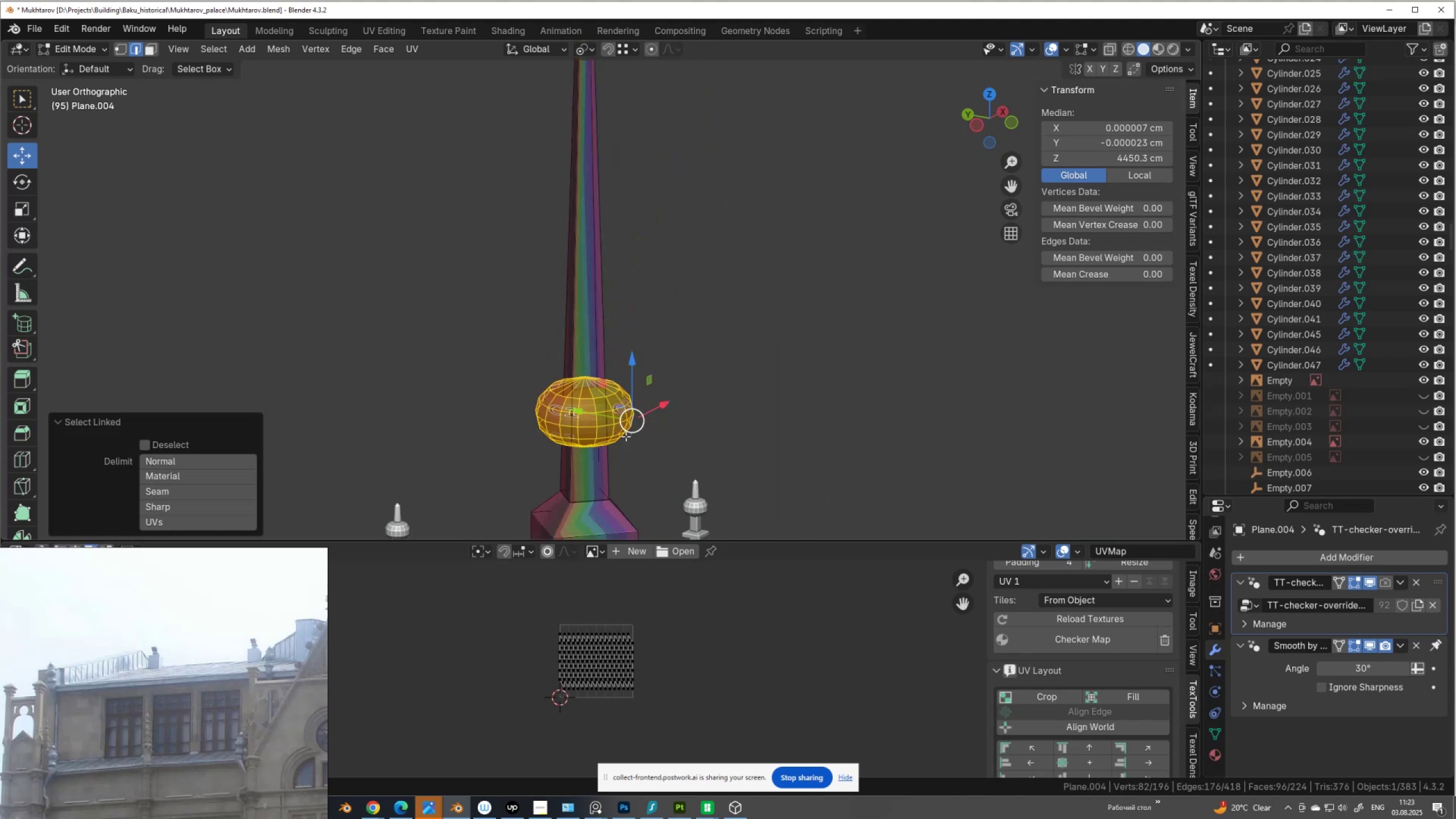 
scroll: coordinate [624, 436], scroll_direction: up, amount: 1.0
 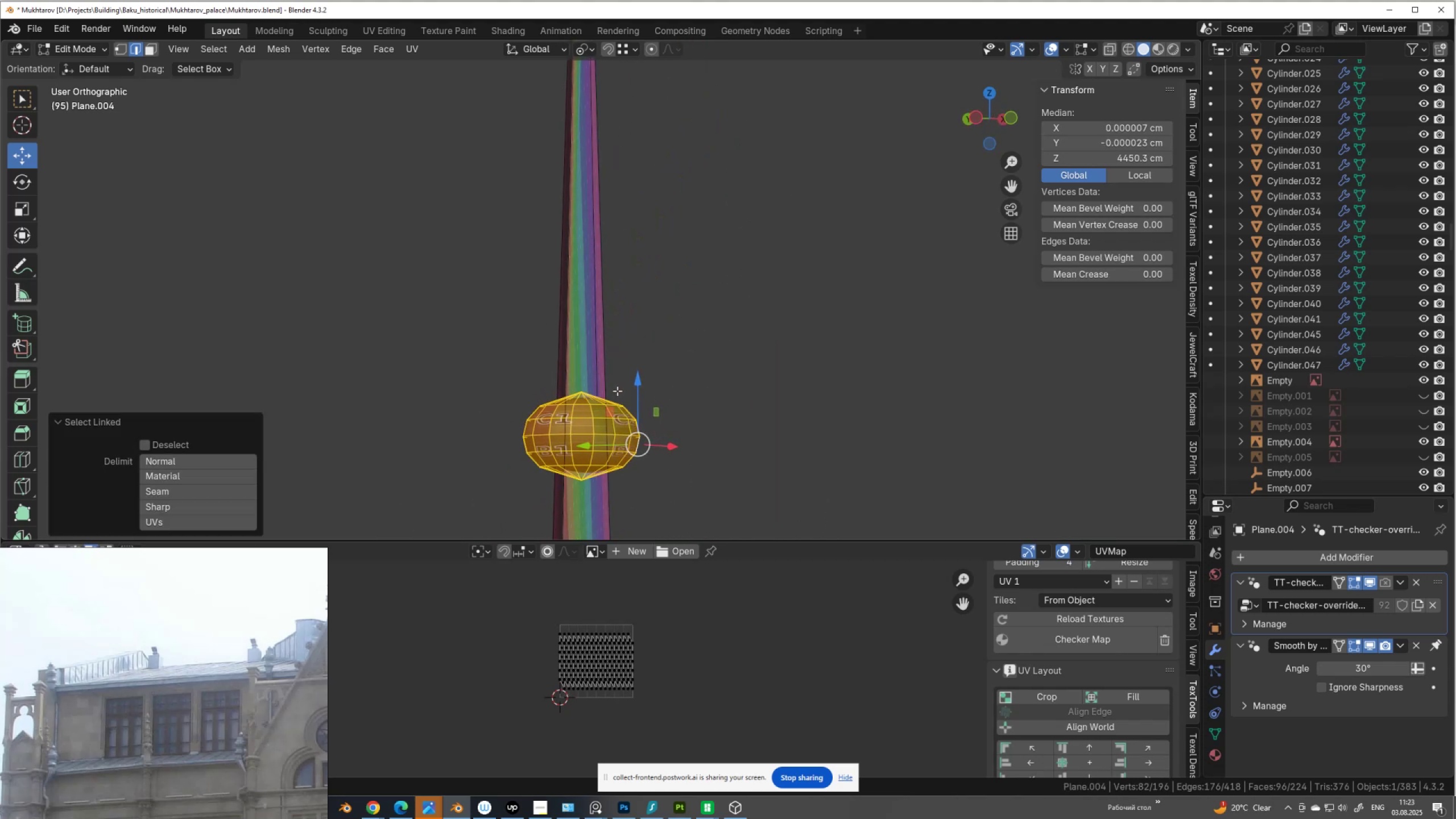 
key(Alt+AltLeft)
 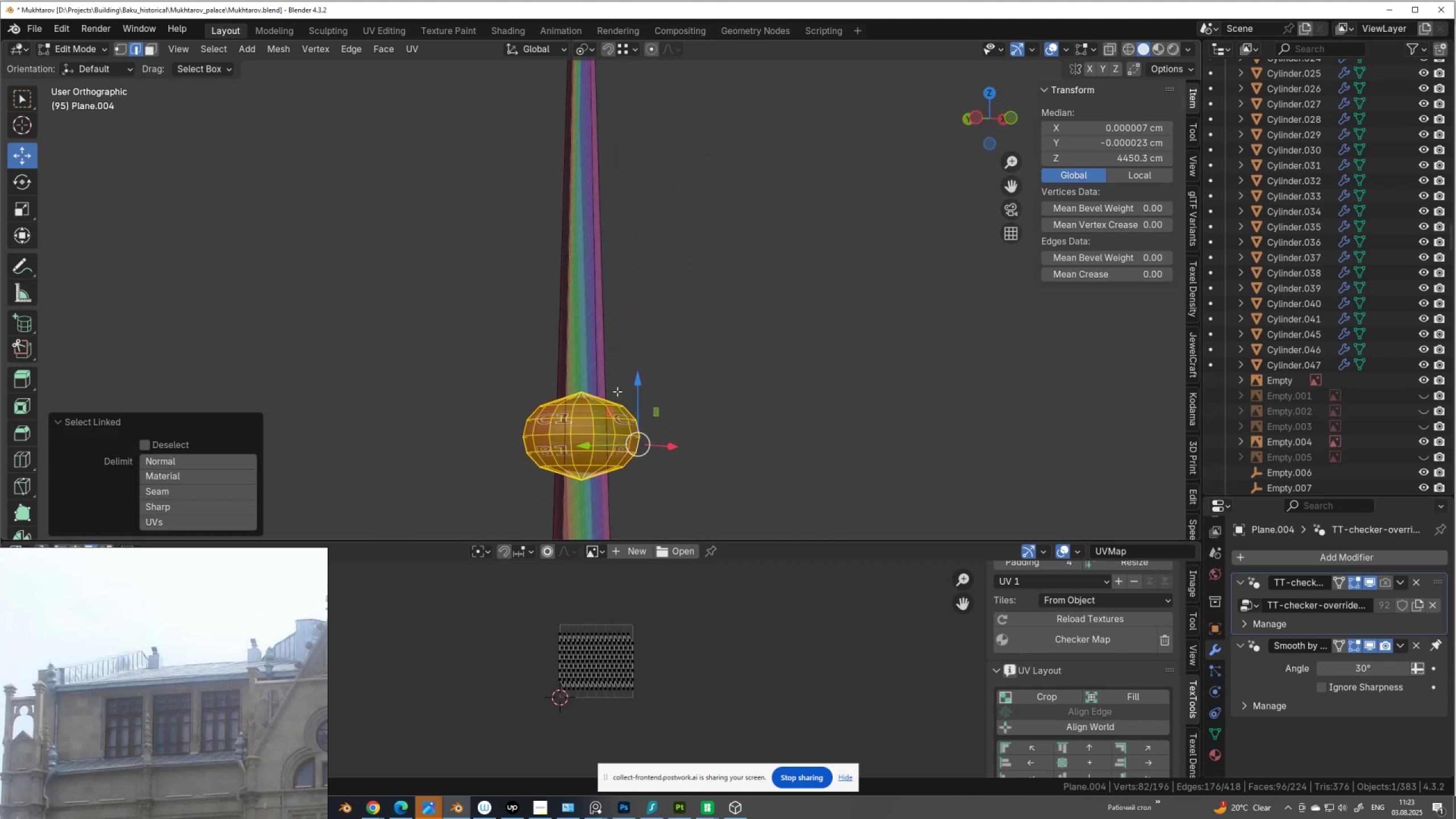 
key(Alt+Z)
 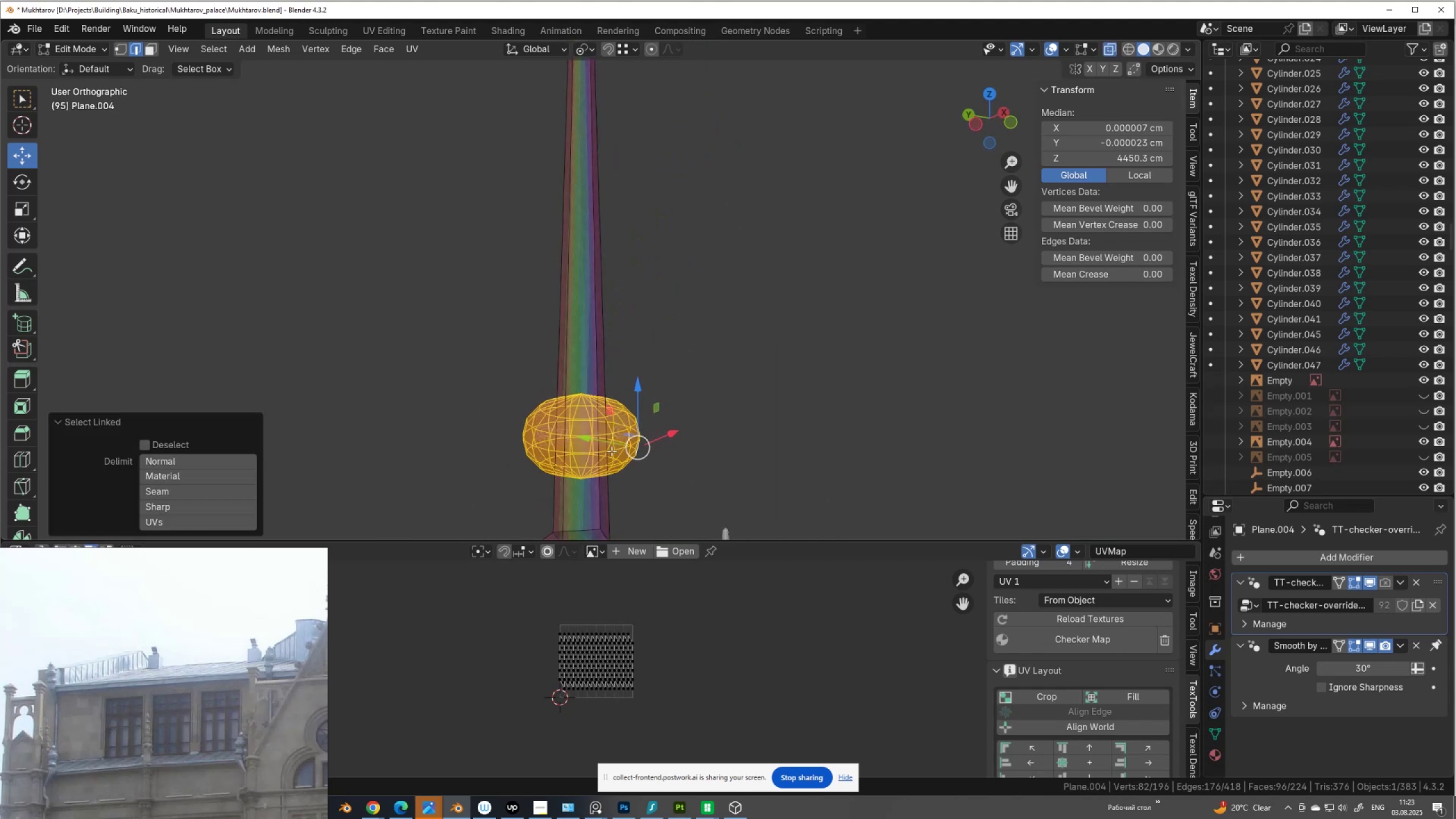 
key(Alt+AltLeft)
 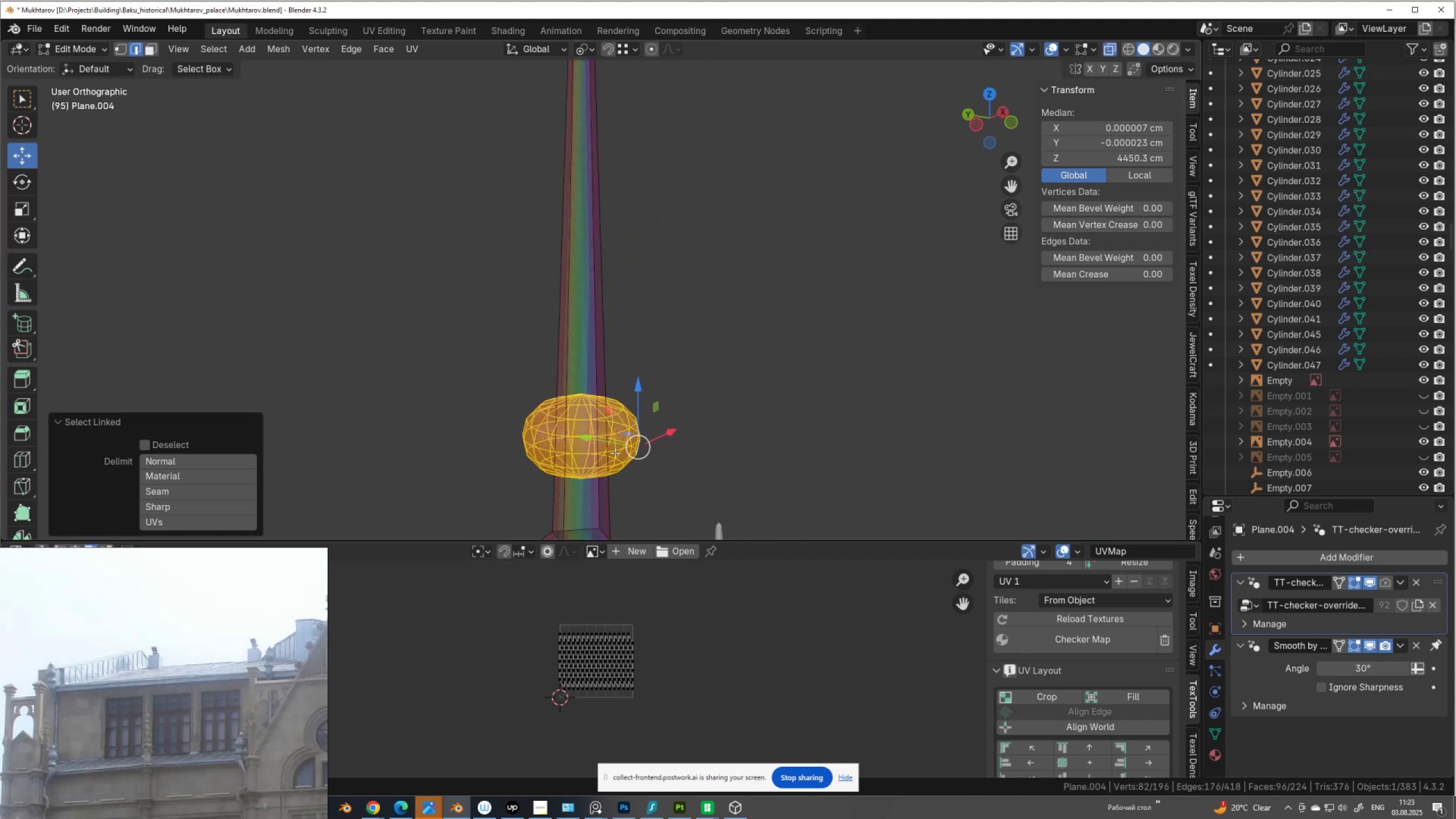 
key(Alt+Z)
 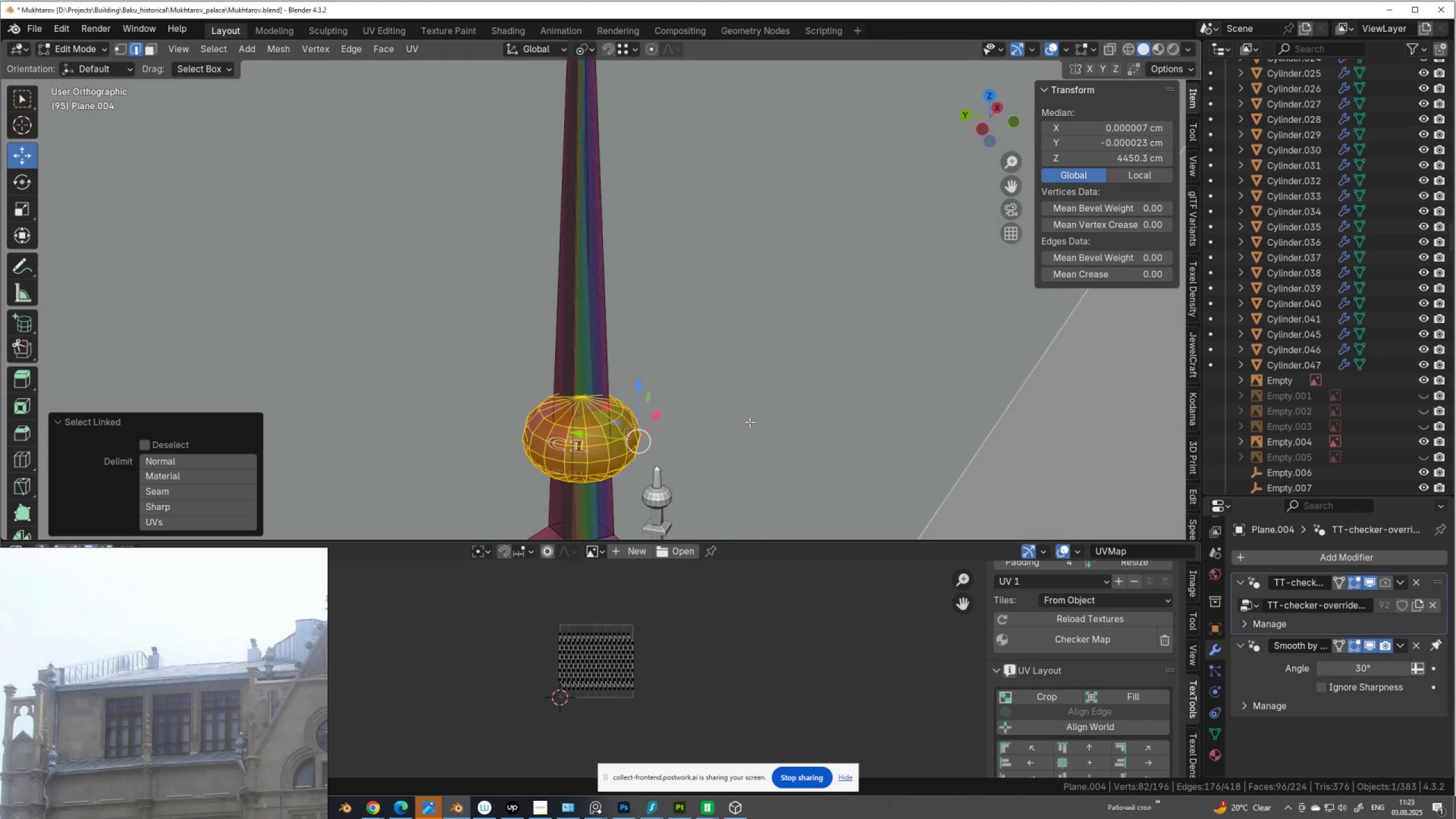 
scroll: coordinate [700, 434], scroll_direction: up, amount: 1.0
 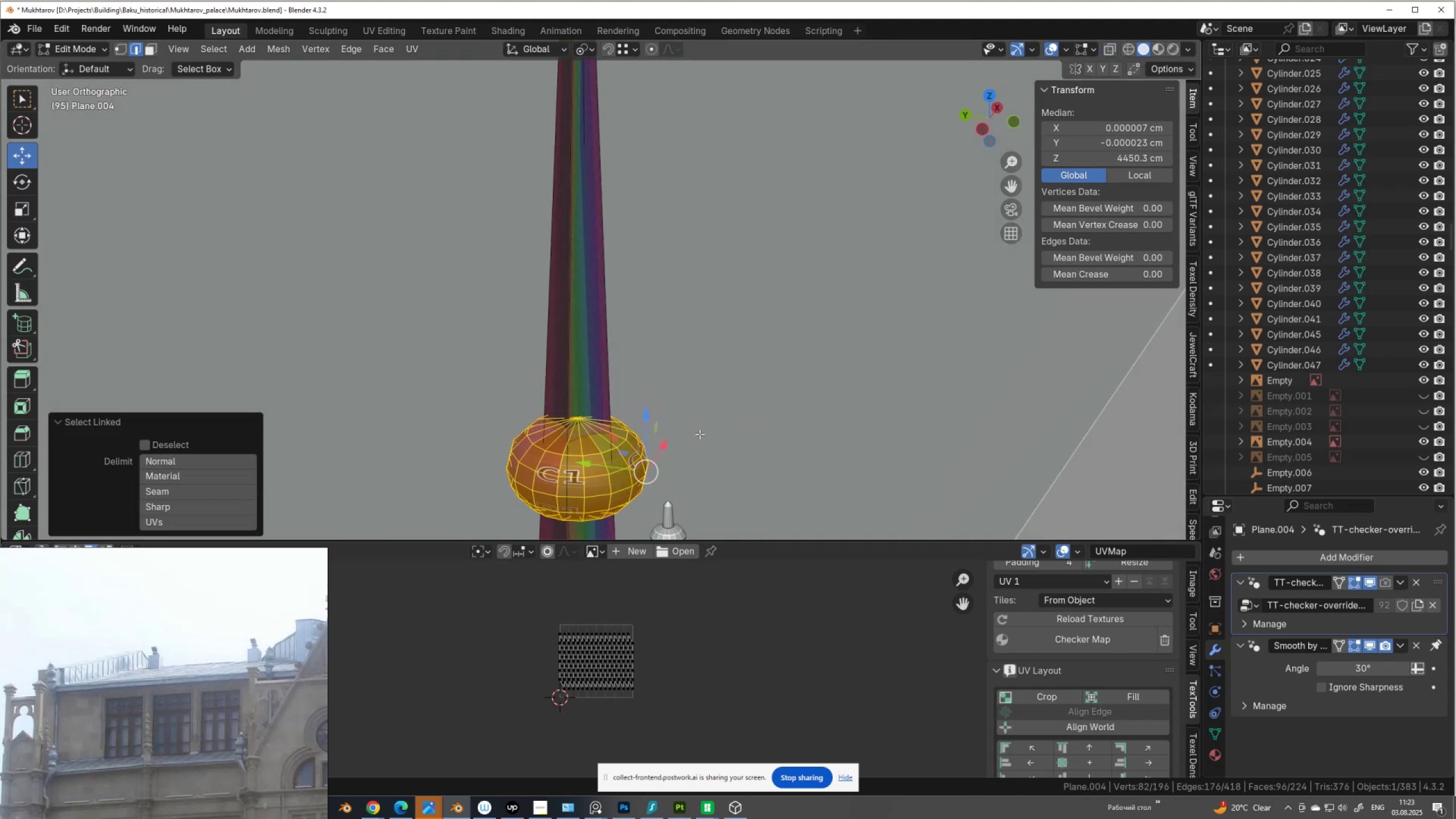 
key(1)
 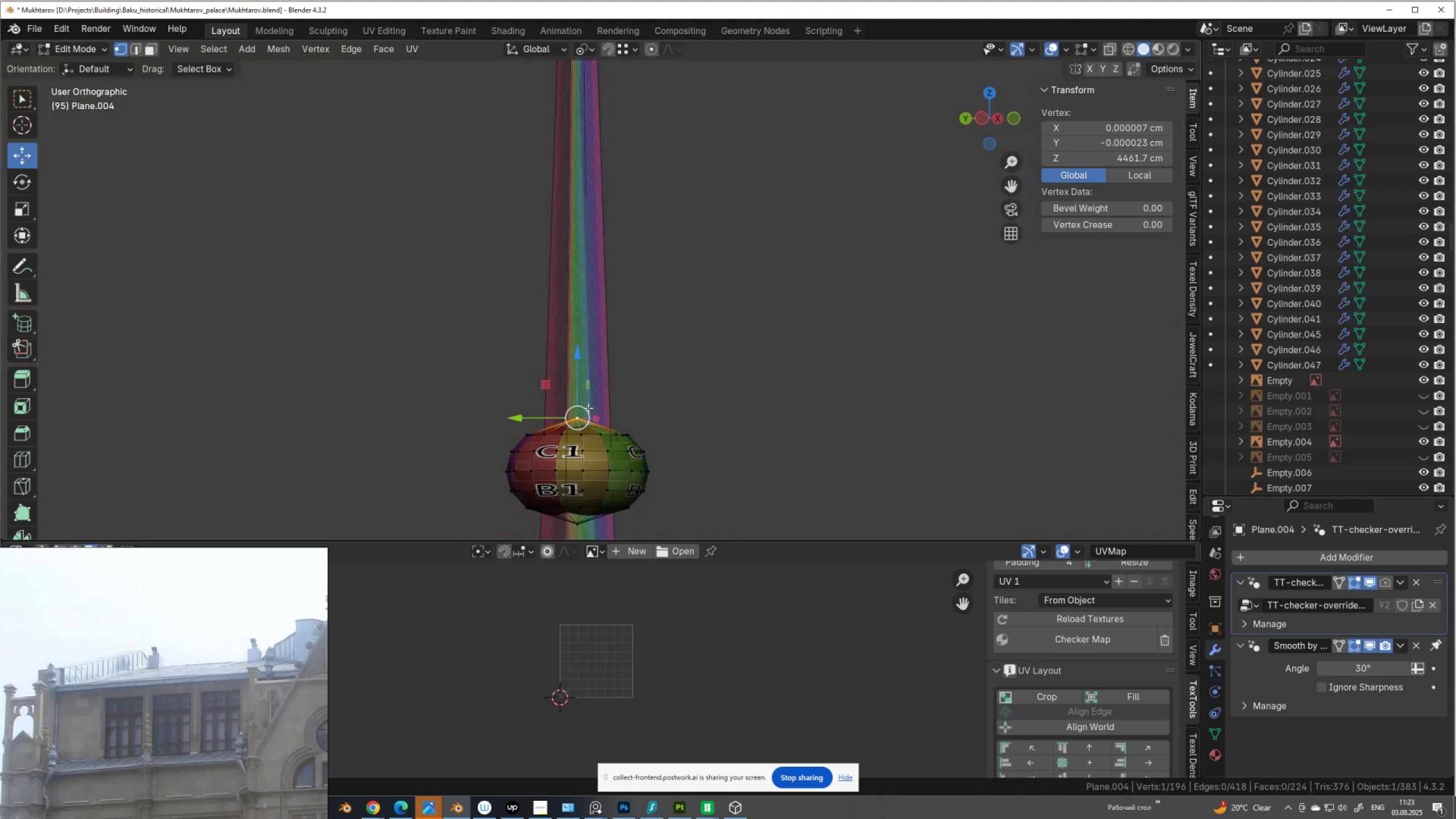 
hold_key(key=ShiftLeft, duration=0.6)
left_click([580, 513])
 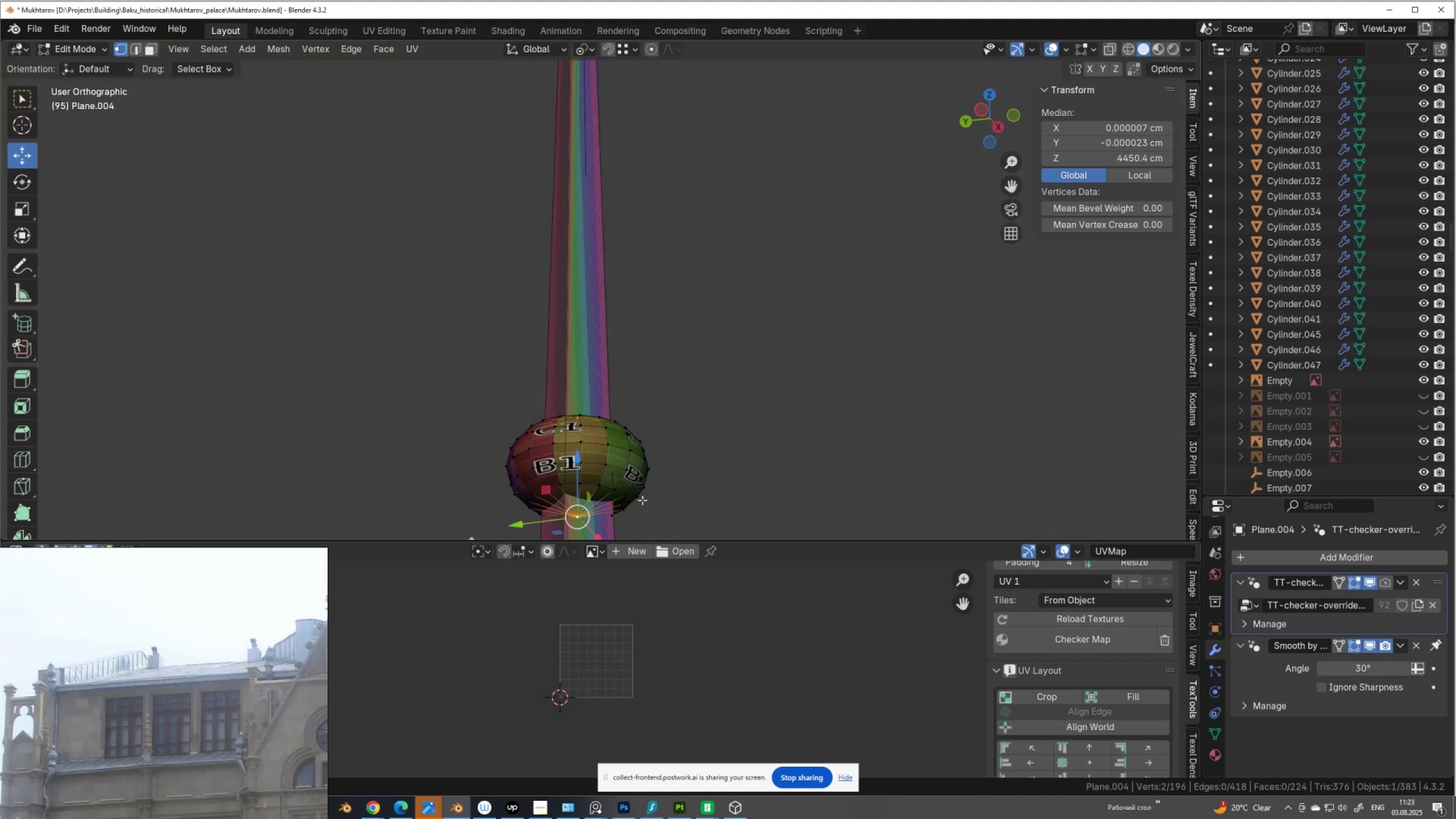 
key(X)
 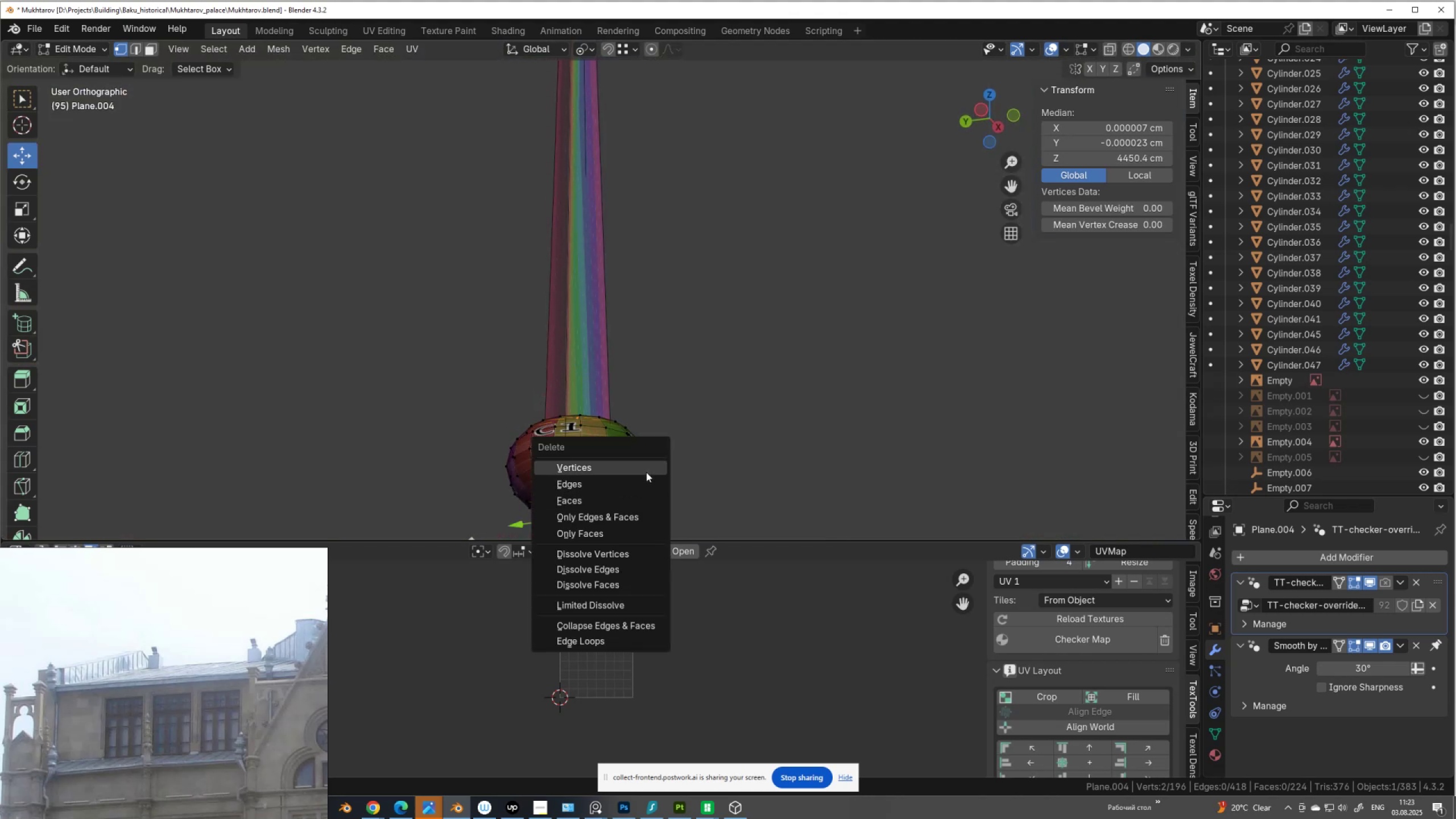 
left_click([646, 471])
 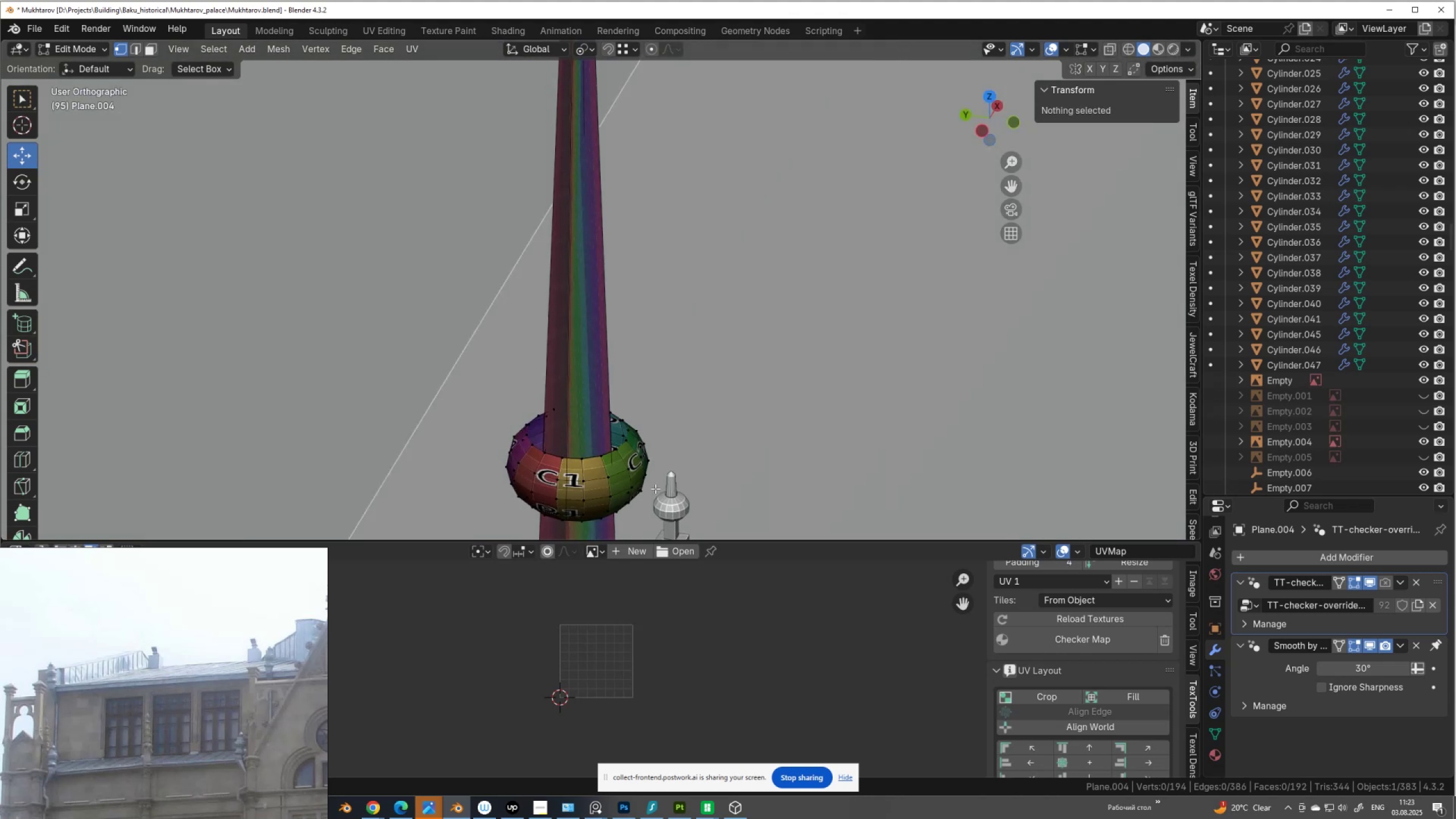 
key(Control+Z)
 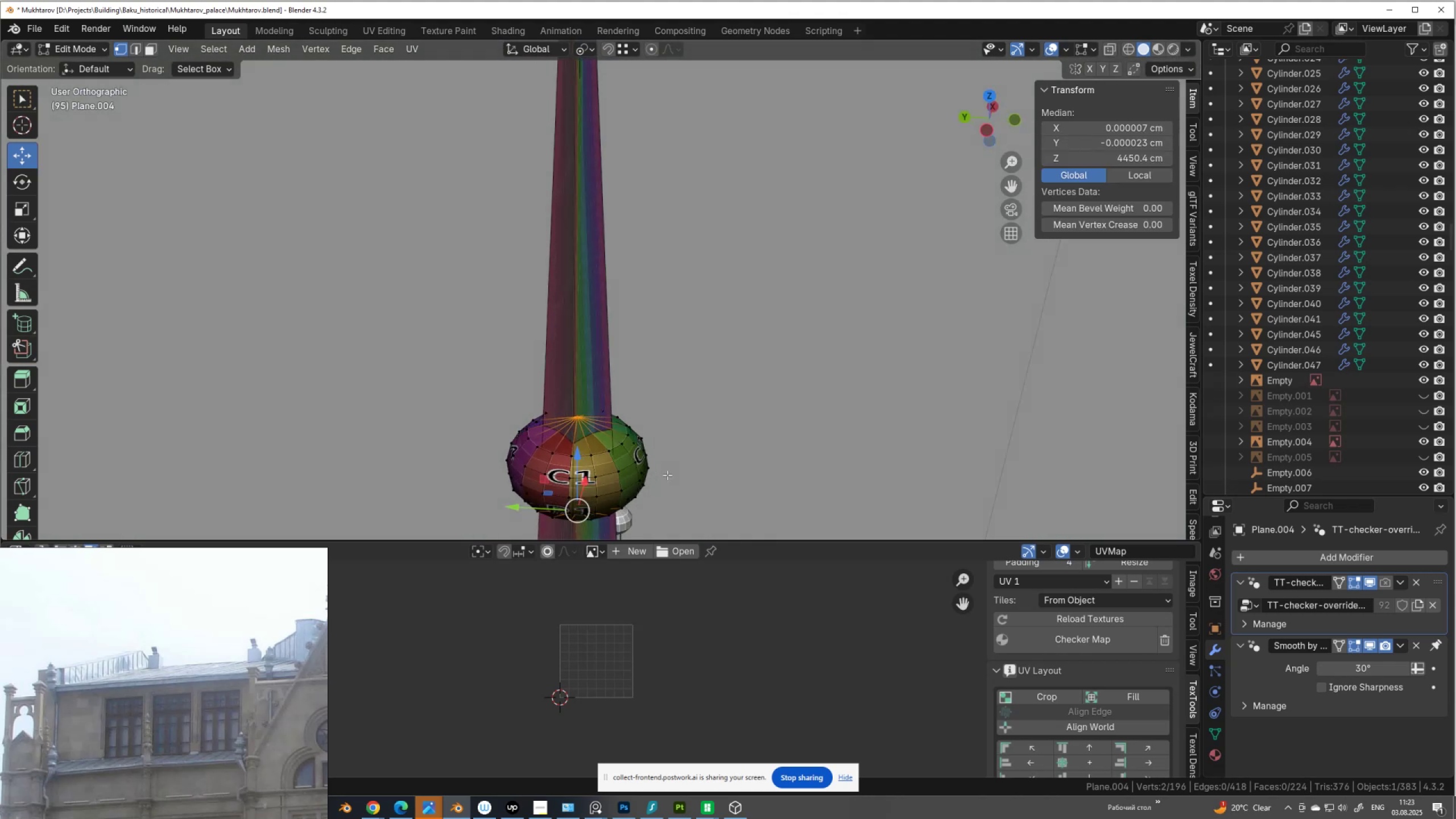 
hold_key(key=ShiftLeft, duration=0.39)
 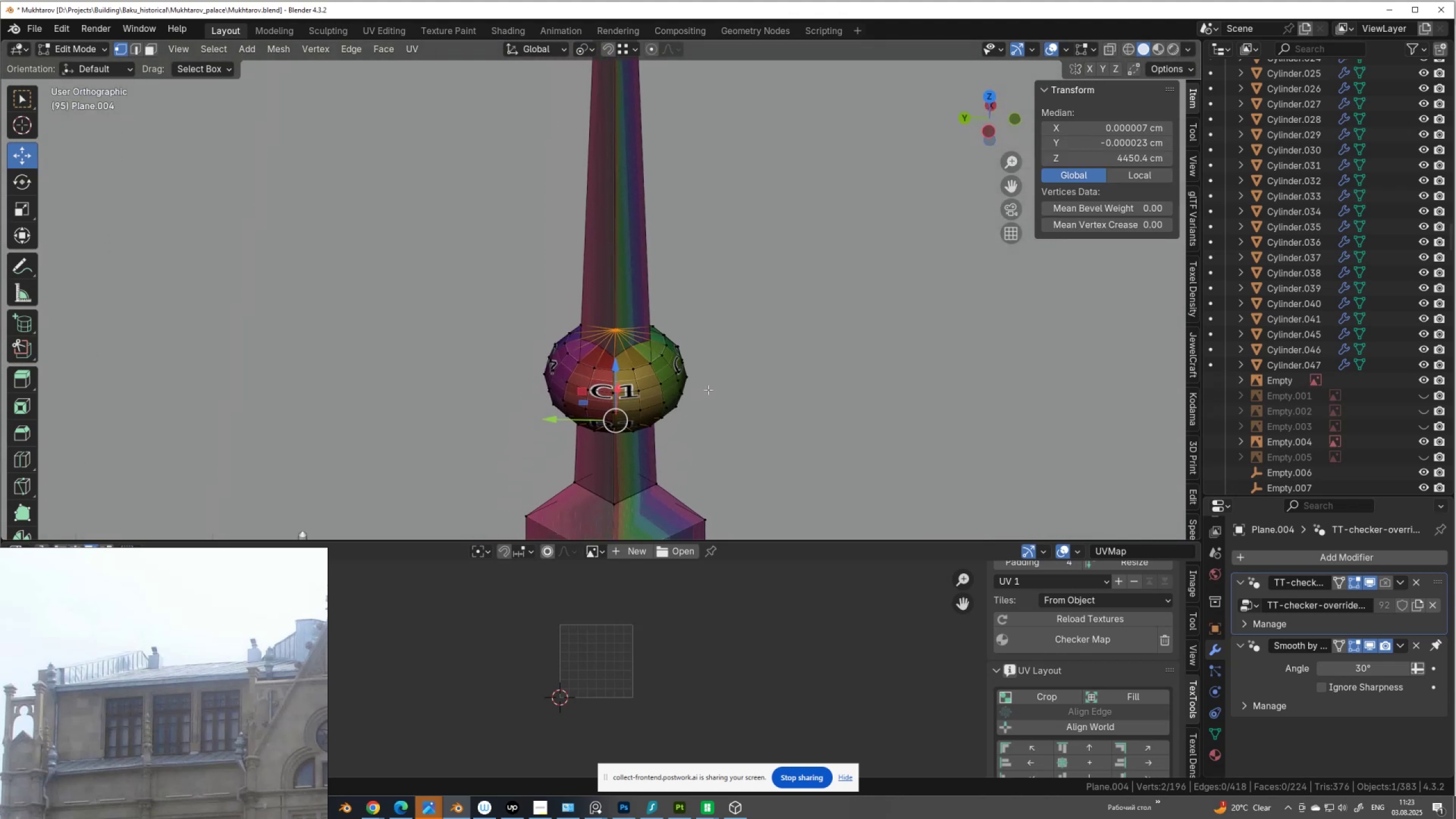 
key(2)
 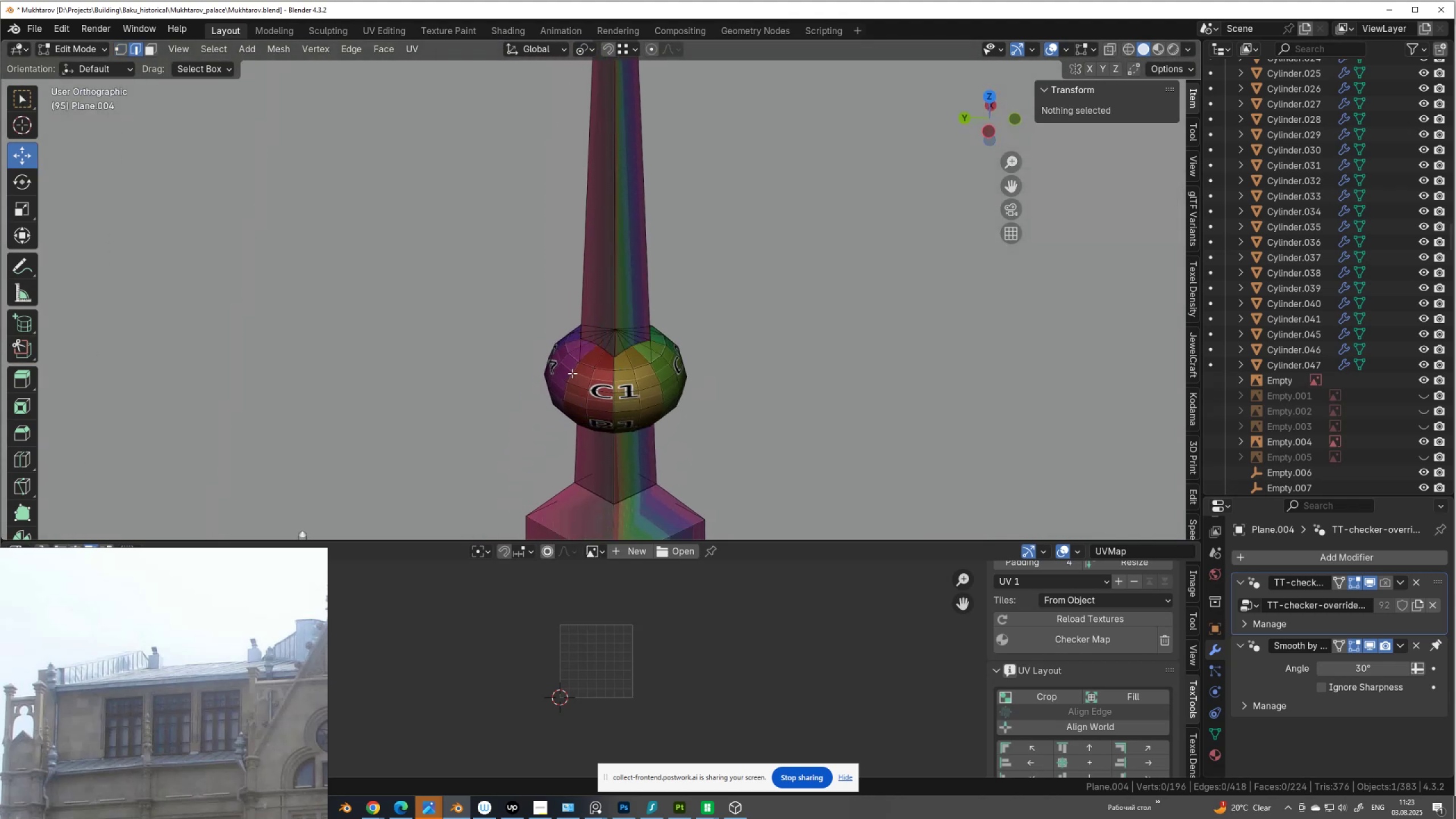 
key(Alt+AltLeft)
 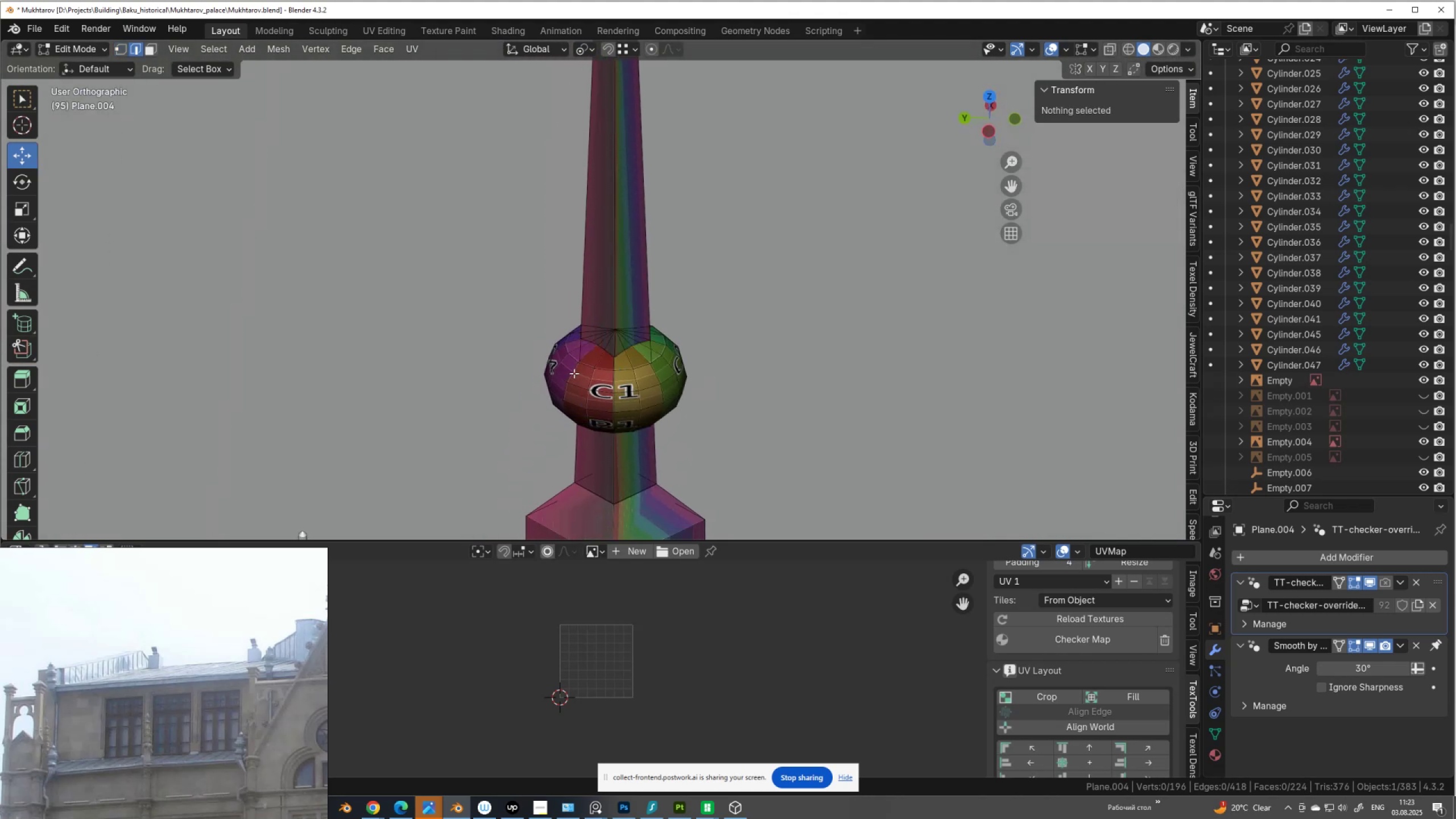 
left_click([574, 373])
 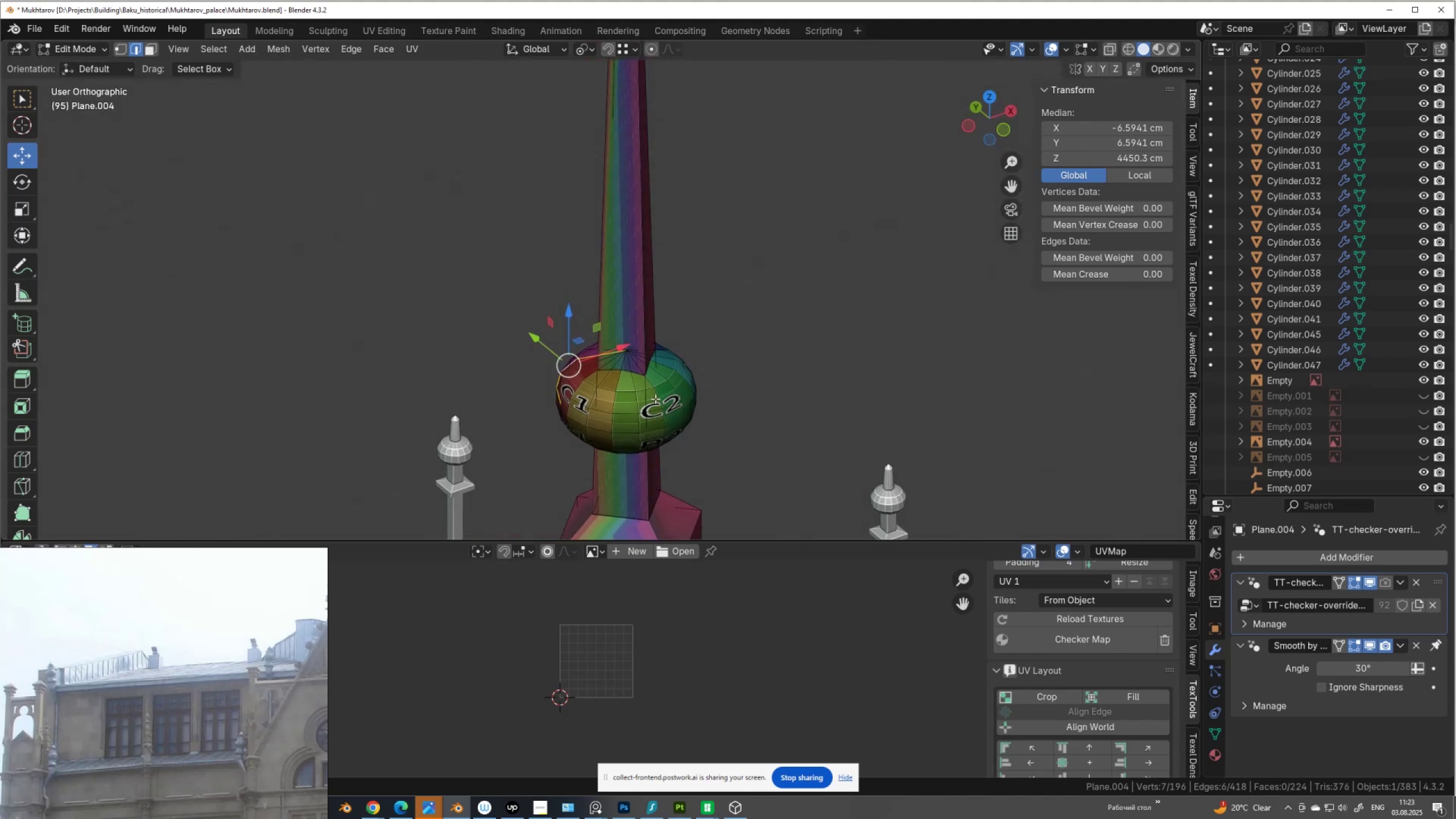 
hold_key(key=ShiftLeft, duration=0.8)
 